 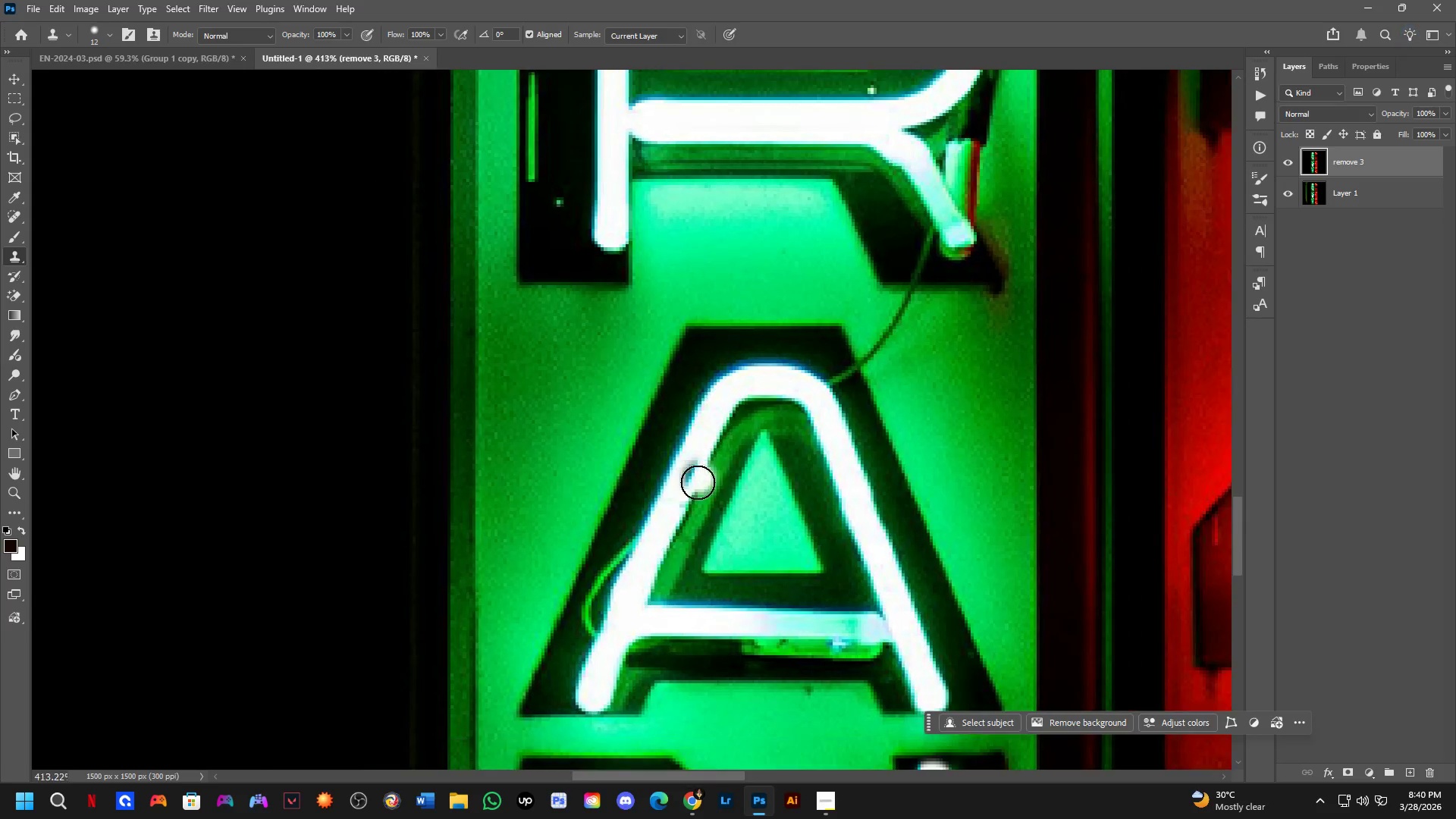 
hold_key(key=Space, duration=0.48)
 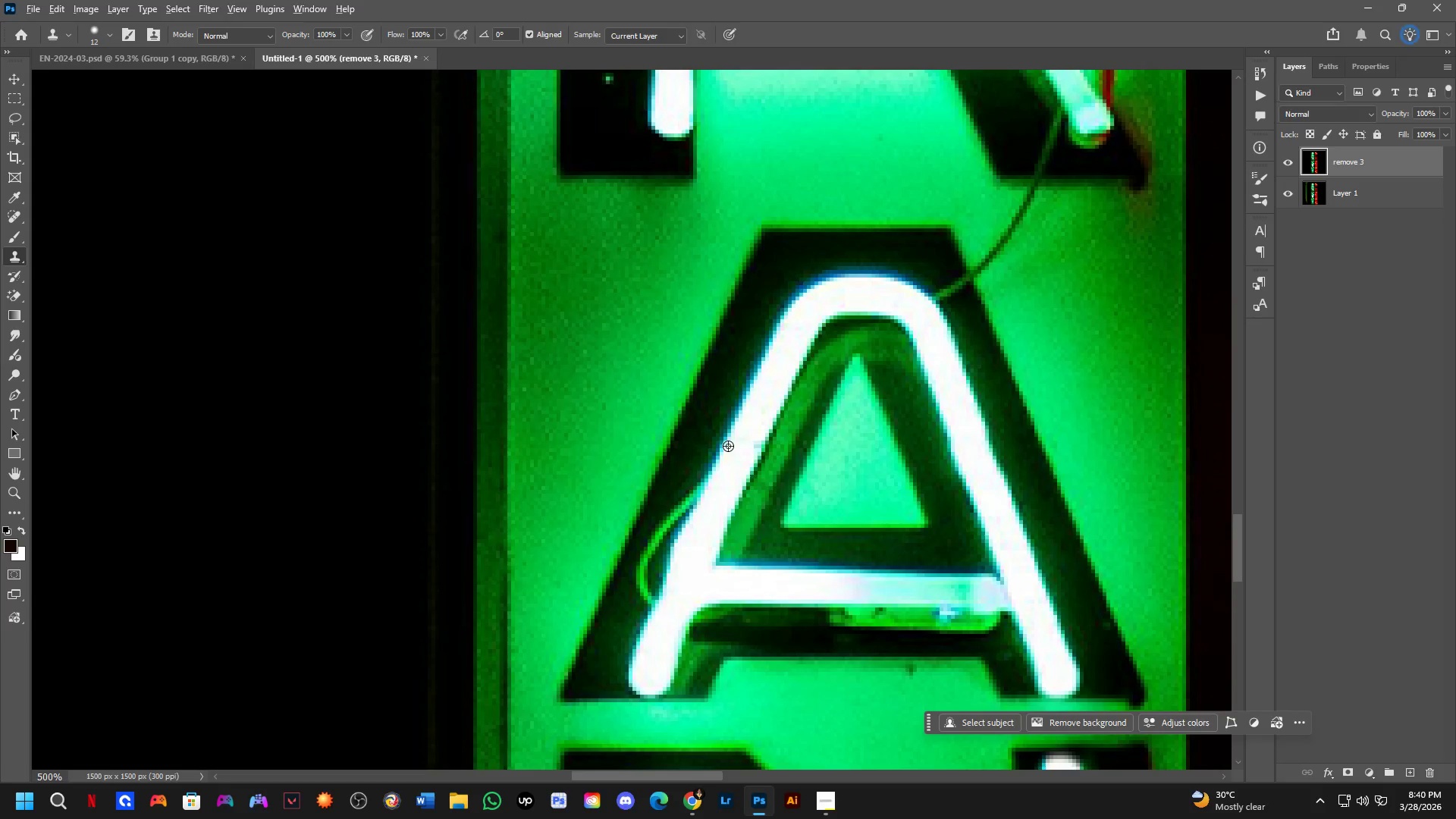 
left_click_drag(start_coordinate=[695, 501], to_coordinate=[765, 444])
 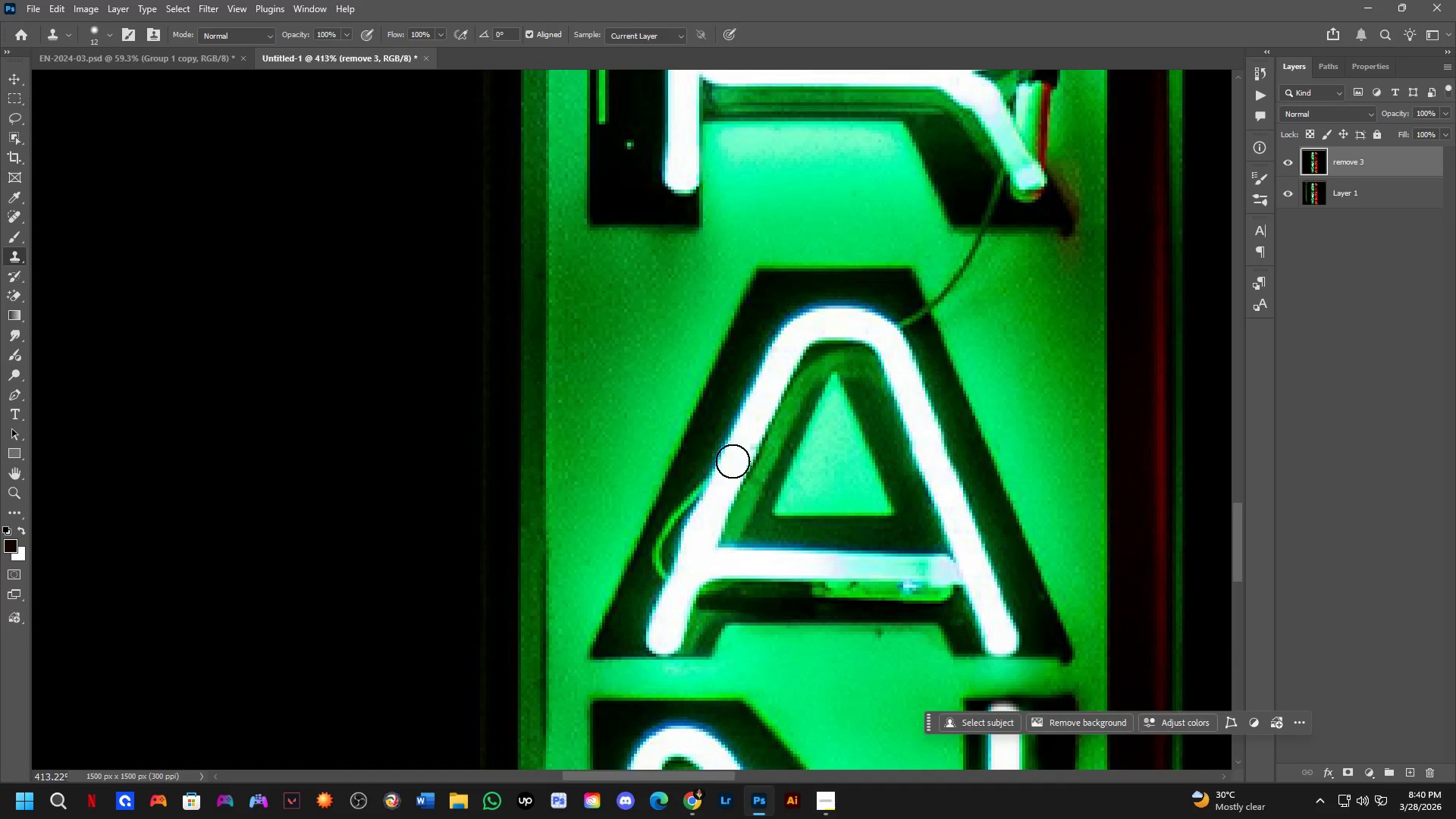 
scroll: coordinate [708, 443], scroll_direction: none, amount: 0.0
 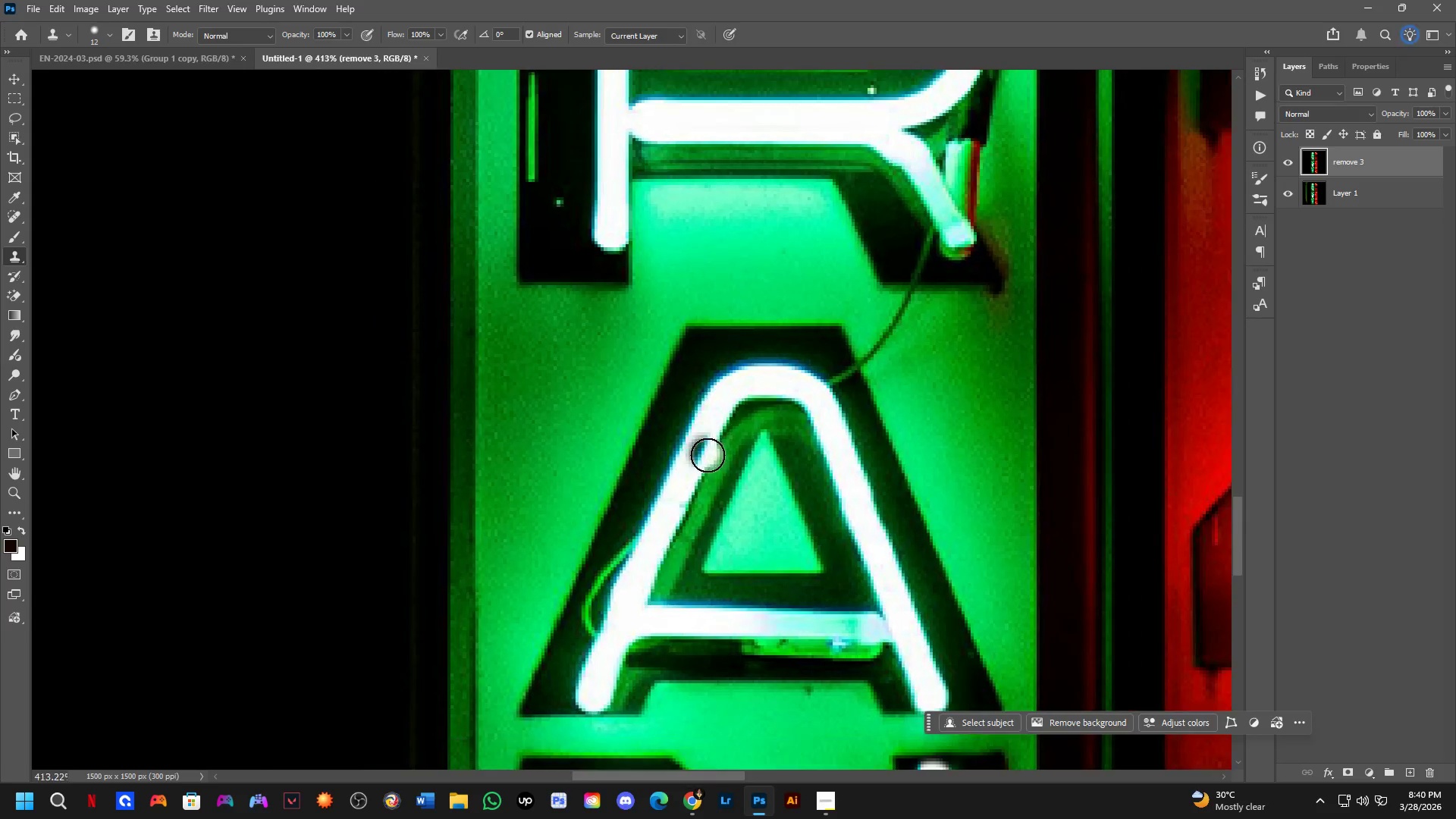 
hold_key(key=AltLeft, duration=1.17)
 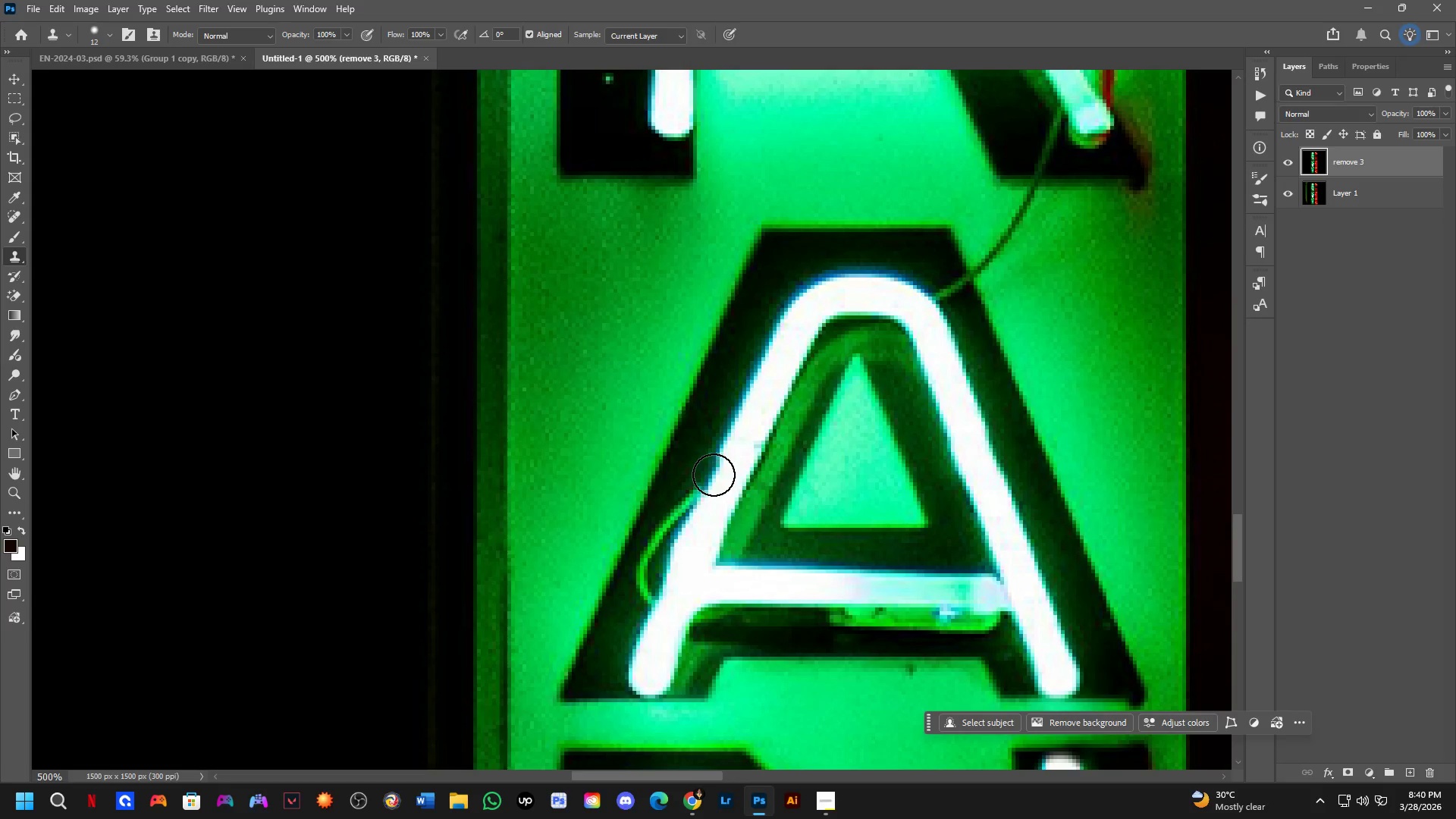 
scroll: coordinate [732, 461], scroll_direction: up, amount: 2.0
 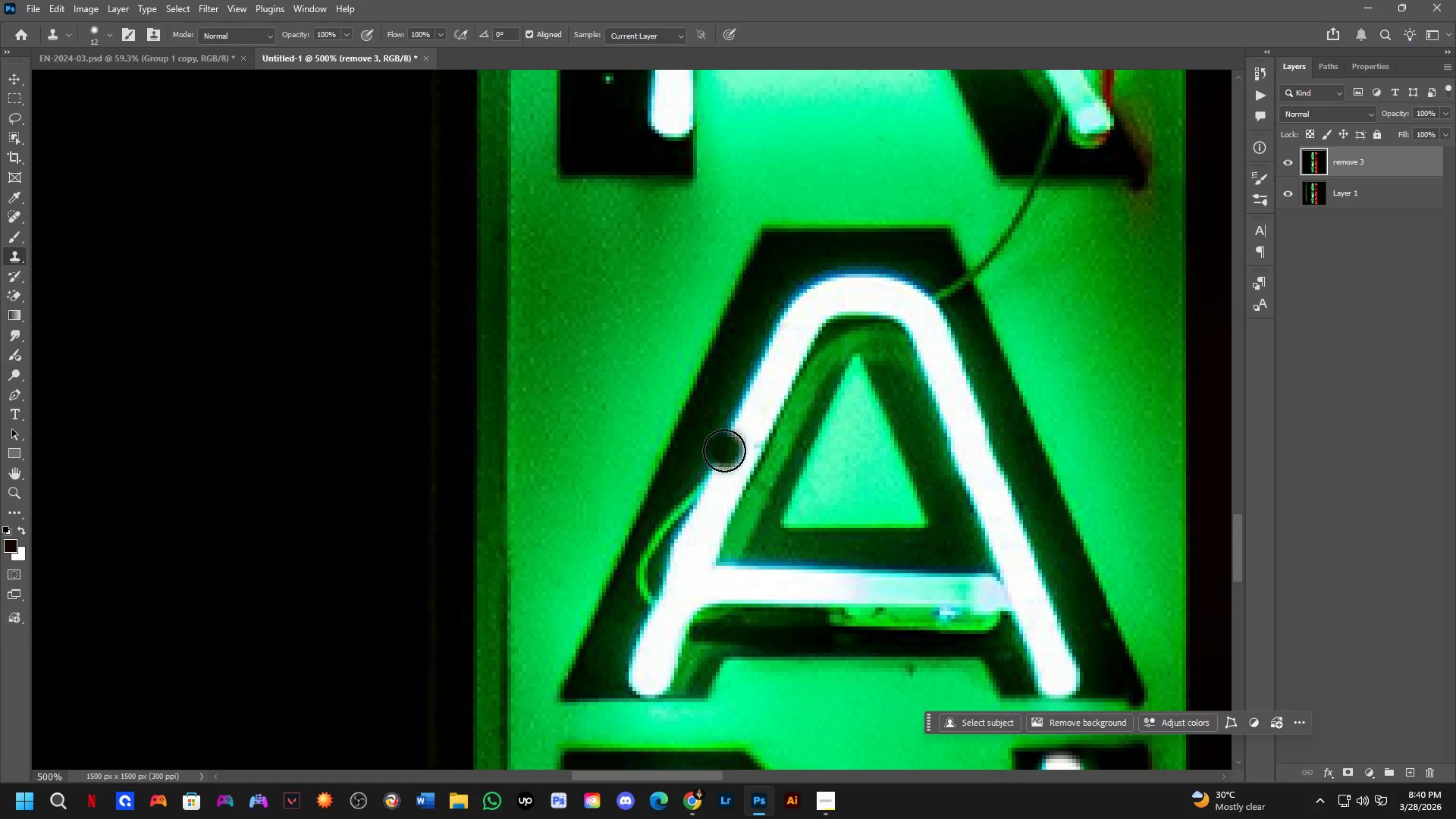 
left_click([723, 441])
 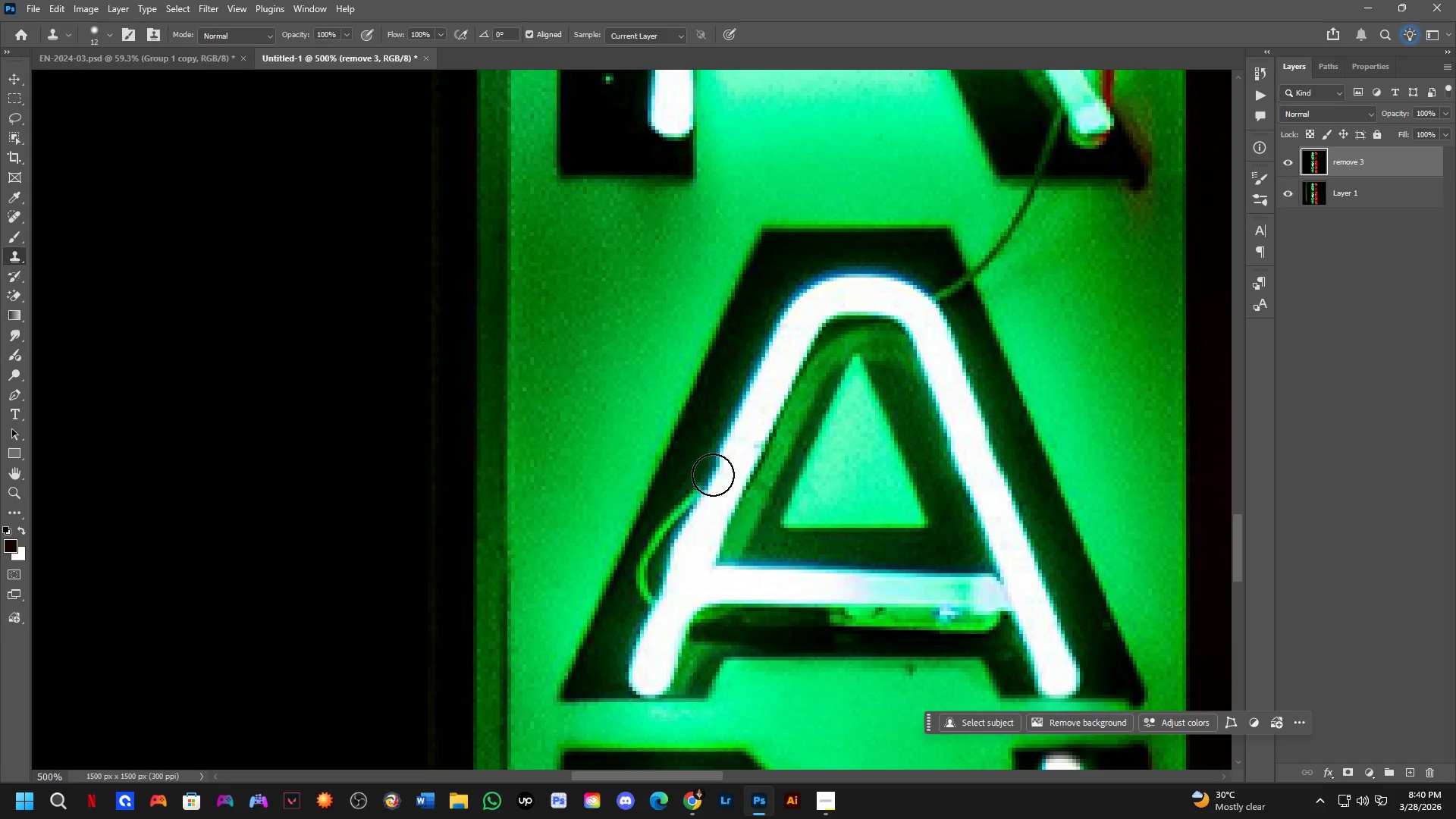 
left_click([713, 474])
 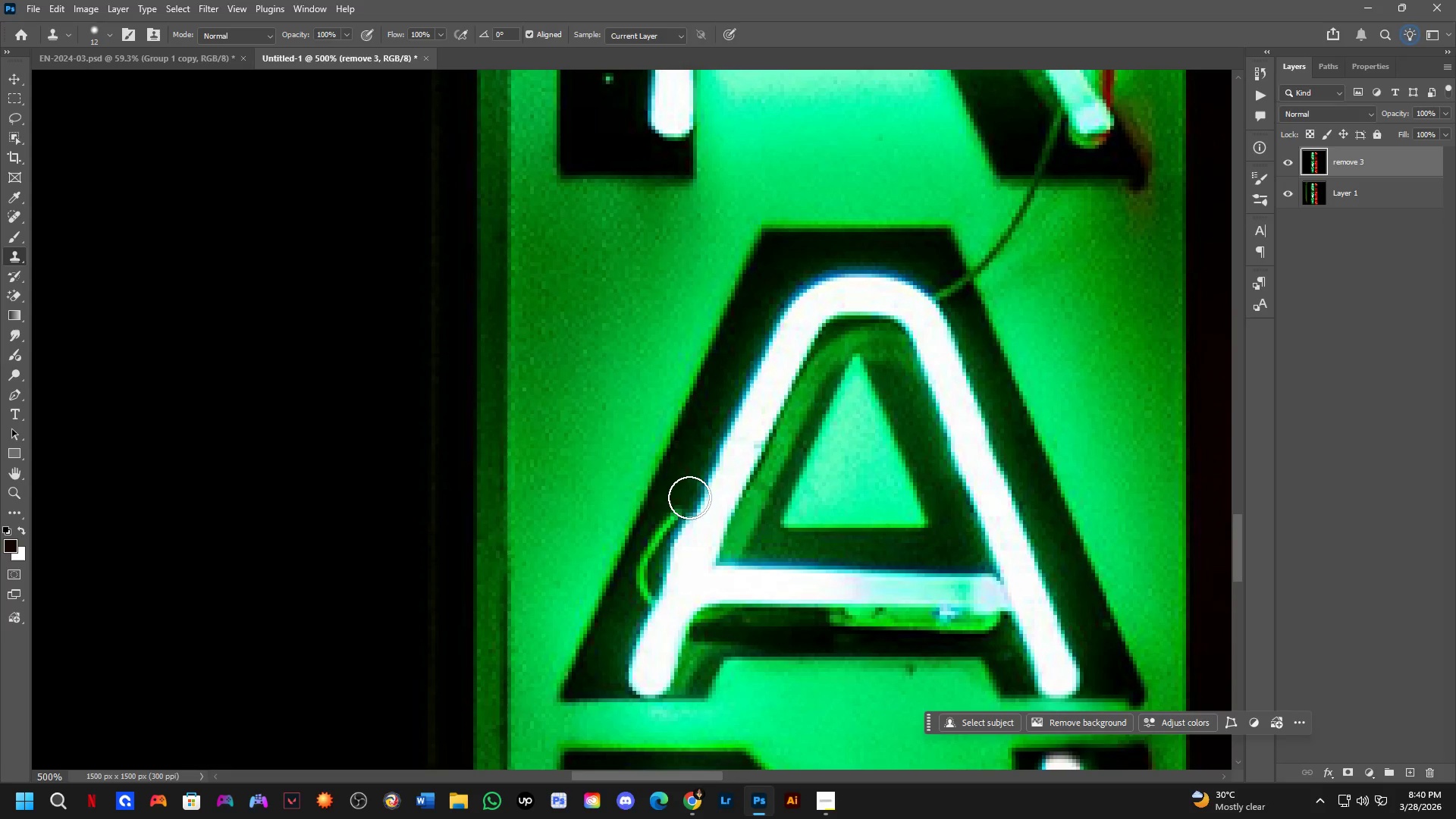 
double_click([673, 514])
 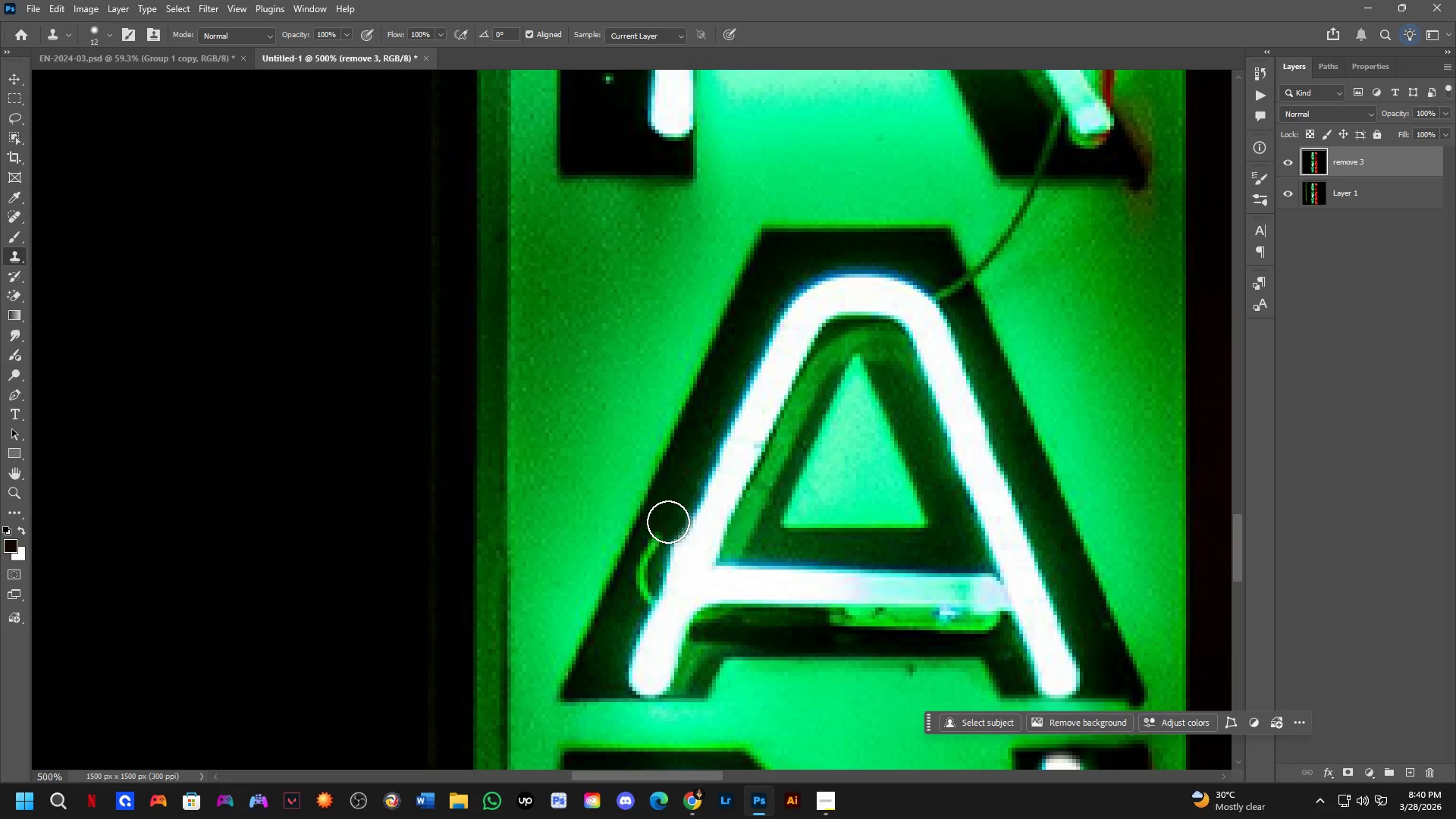 
left_click_drag(start_coordinate=[666, 529], to_coordinate=[662, 535])
 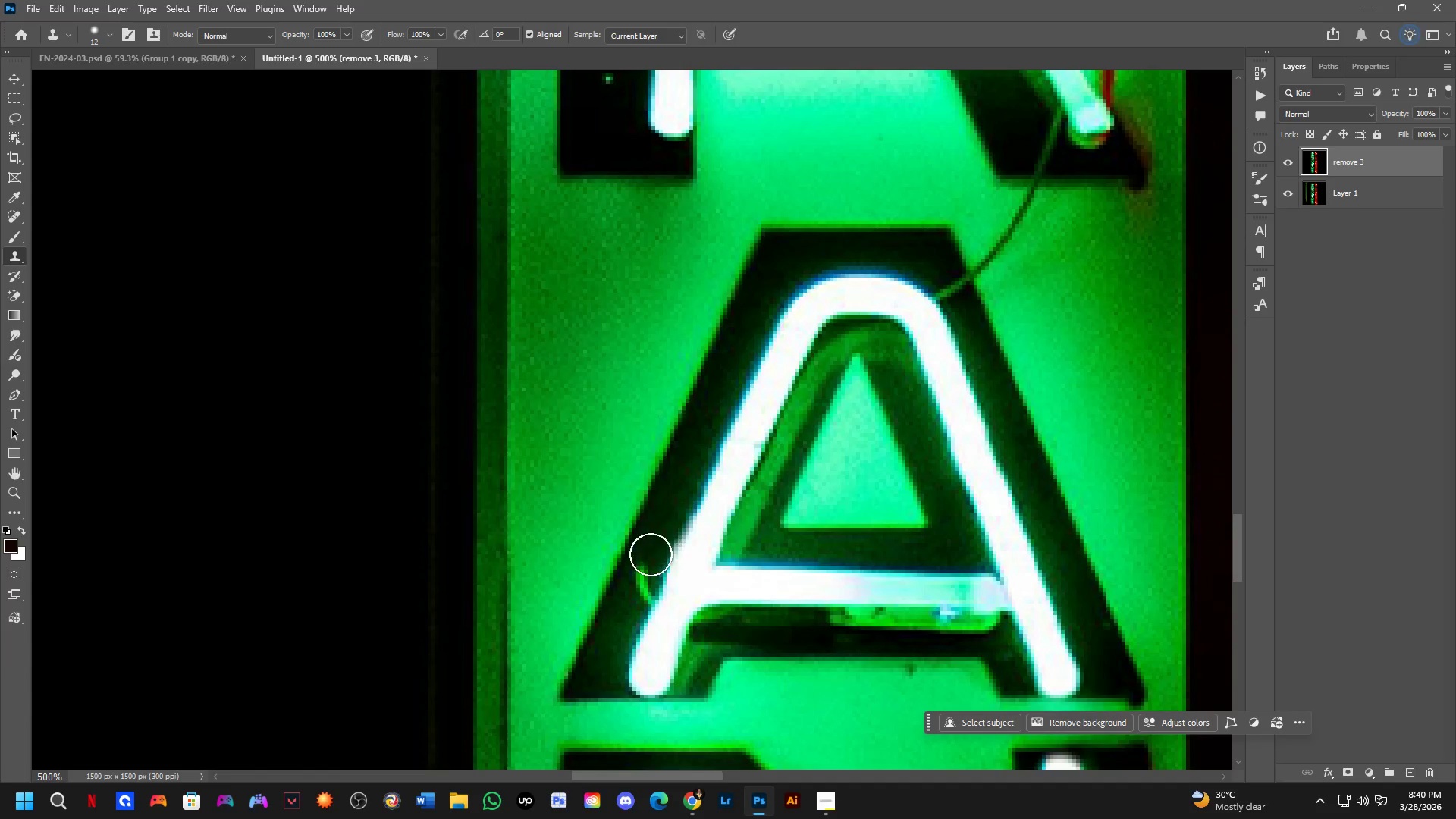 
triple_click([645, 566])
 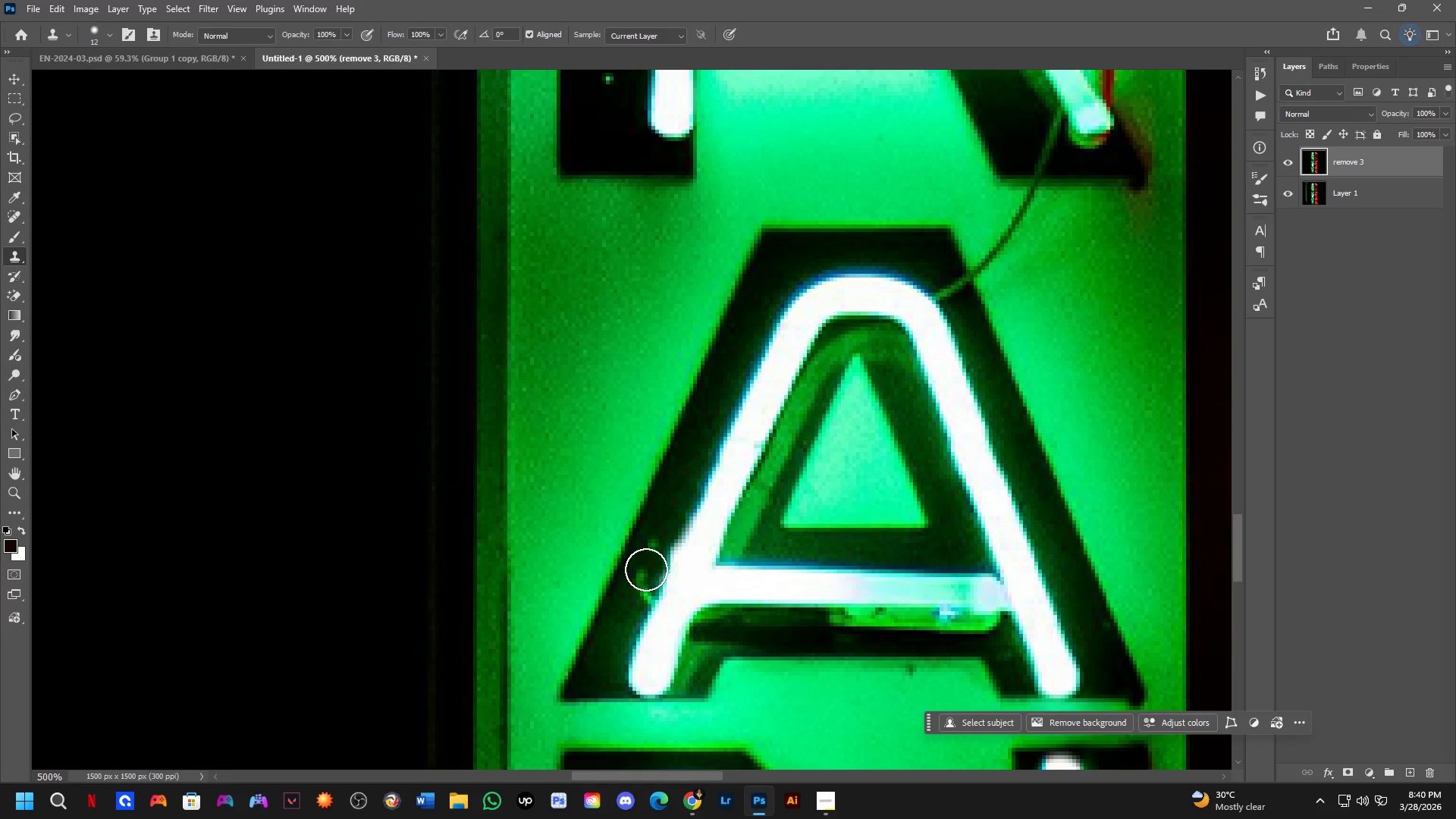 
left_click_drag(start_coordinate=[647, 581], to_coordinate=[647, 585])
 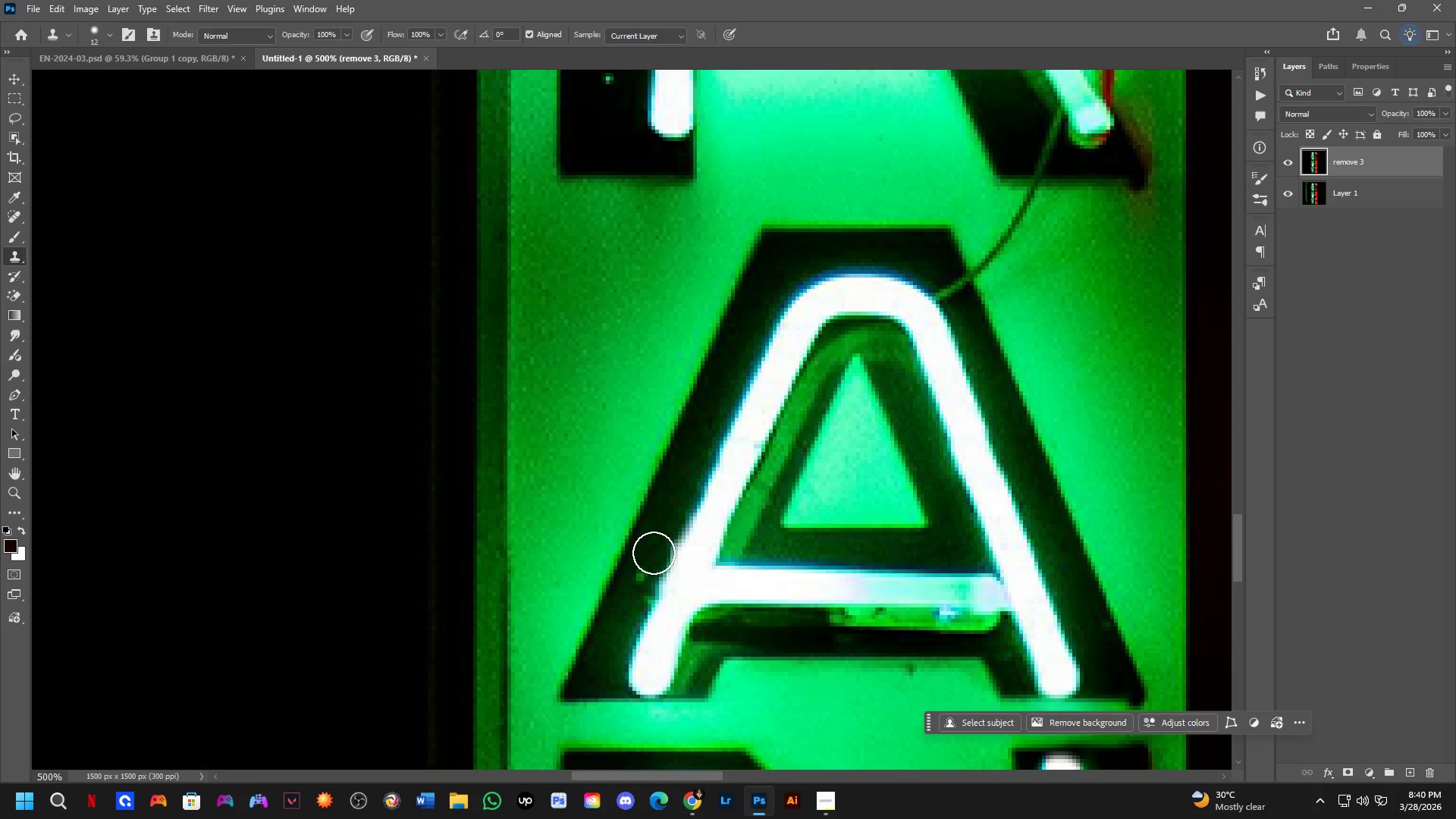 
triple_click([656, 547])
 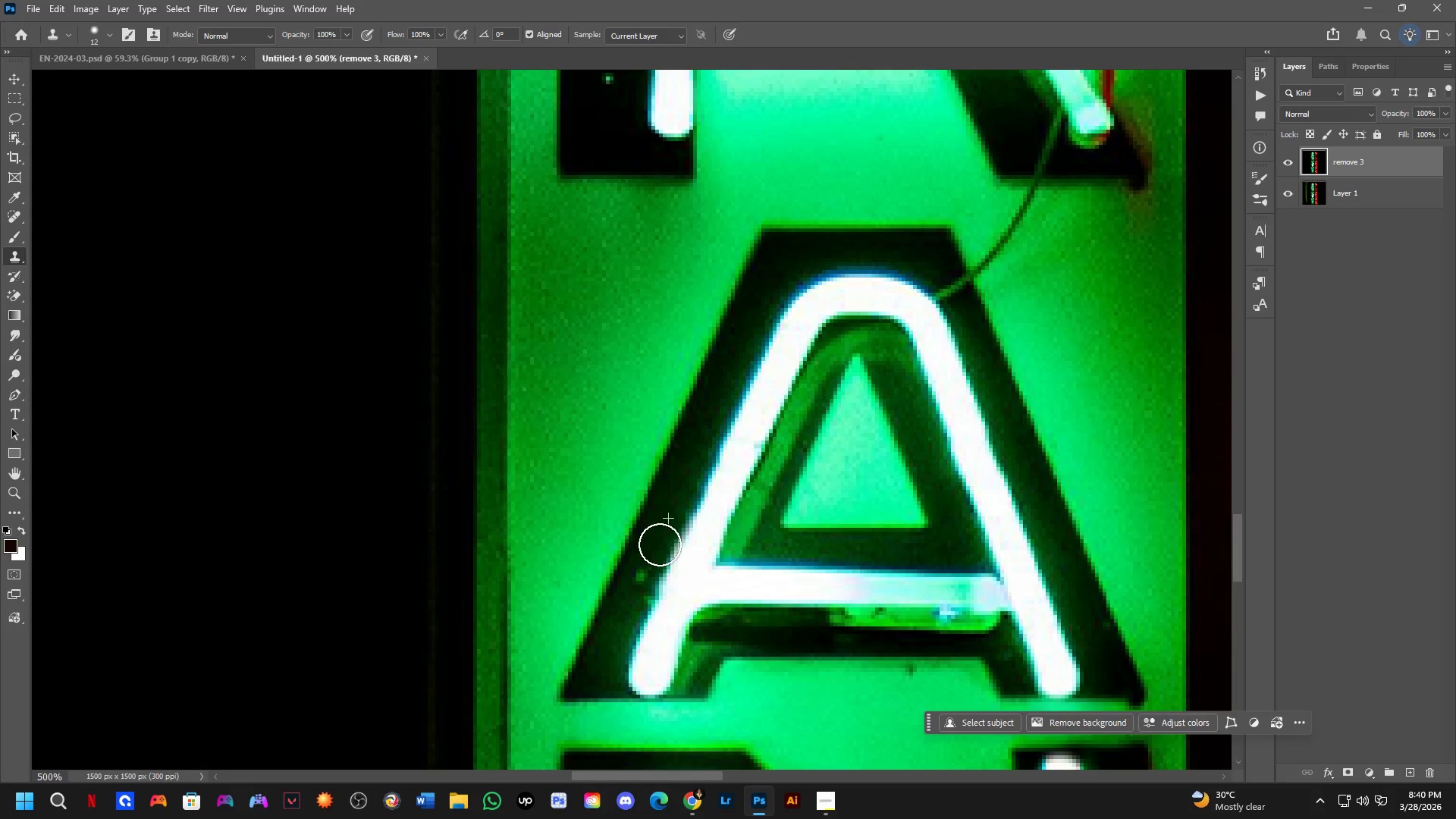 
left_click_drag(start_coordinate=[659, 548], to_coordinate=[654, 564])
 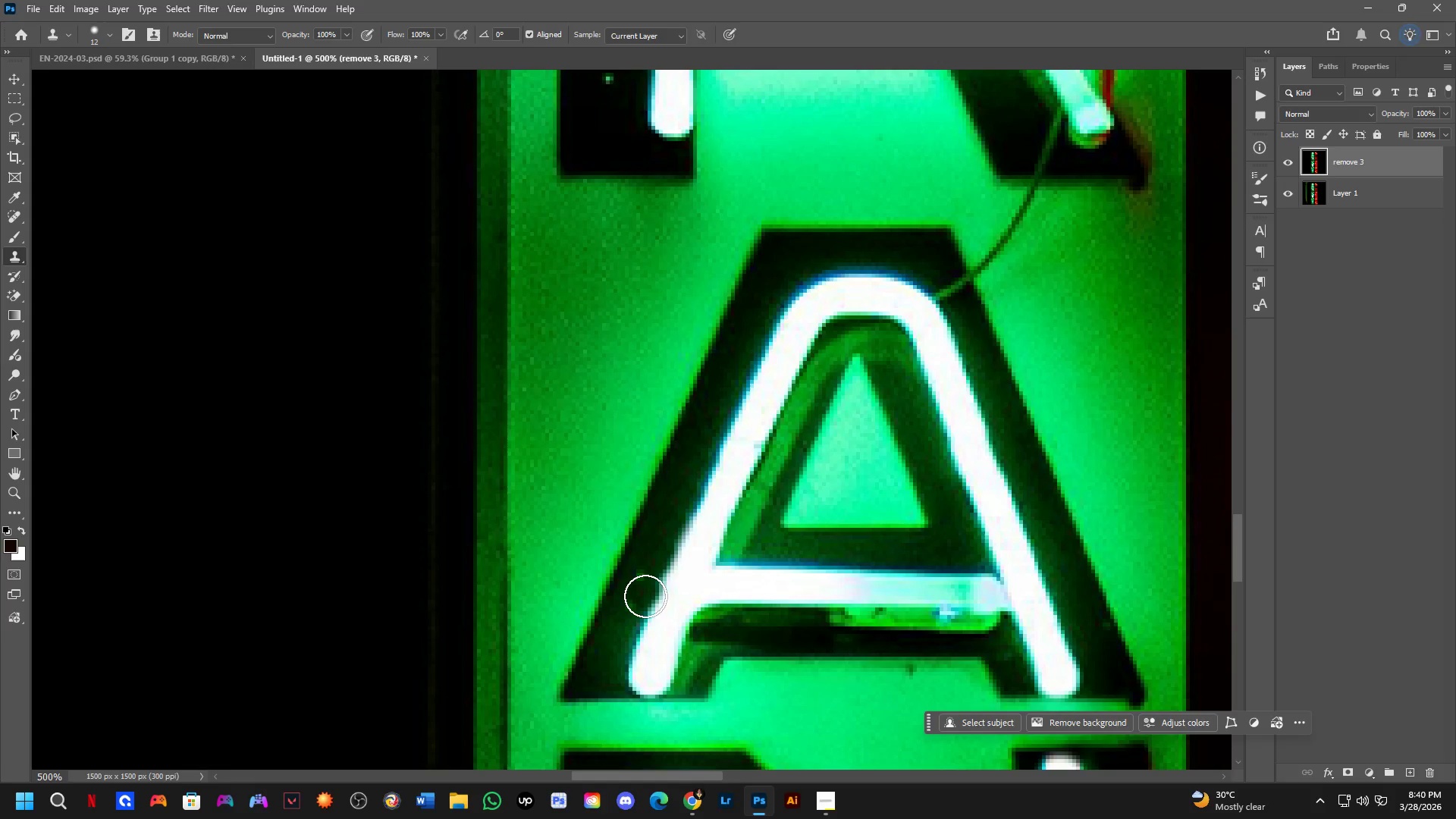 
triple_click([645, 596])
 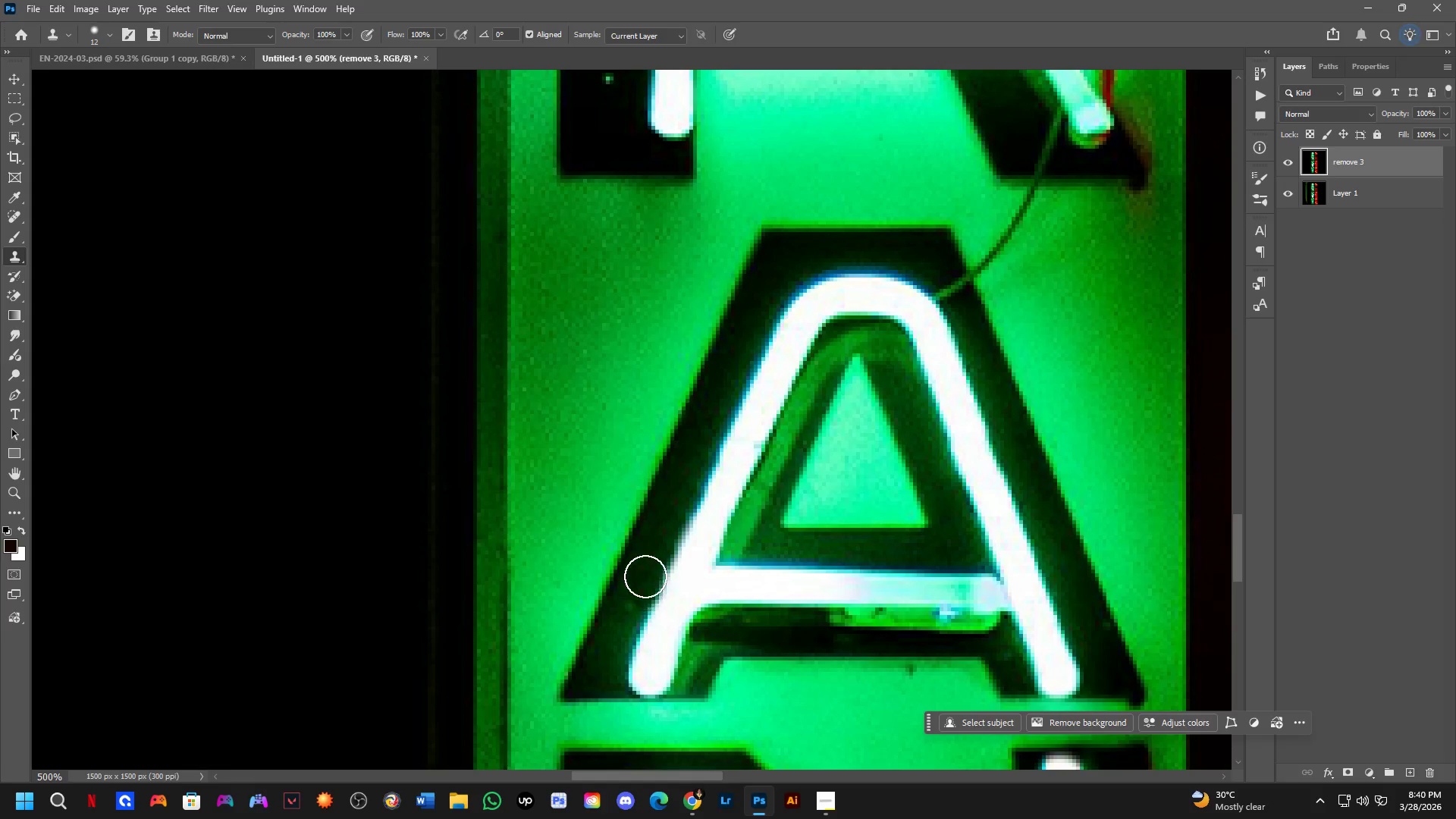 
triple_click([646, 575])
 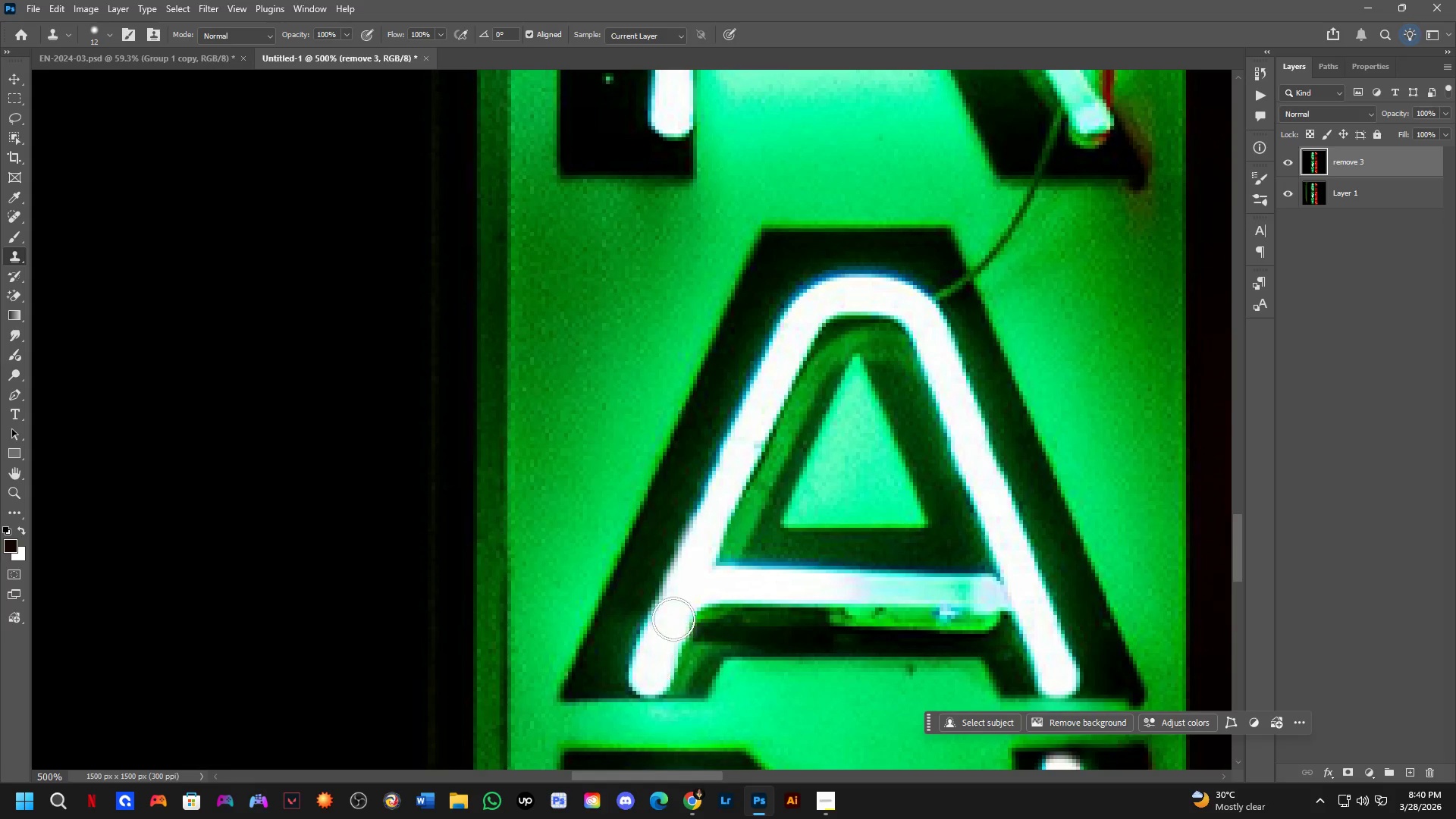 
hold_key(key=AltLeft, duration=0.36)
 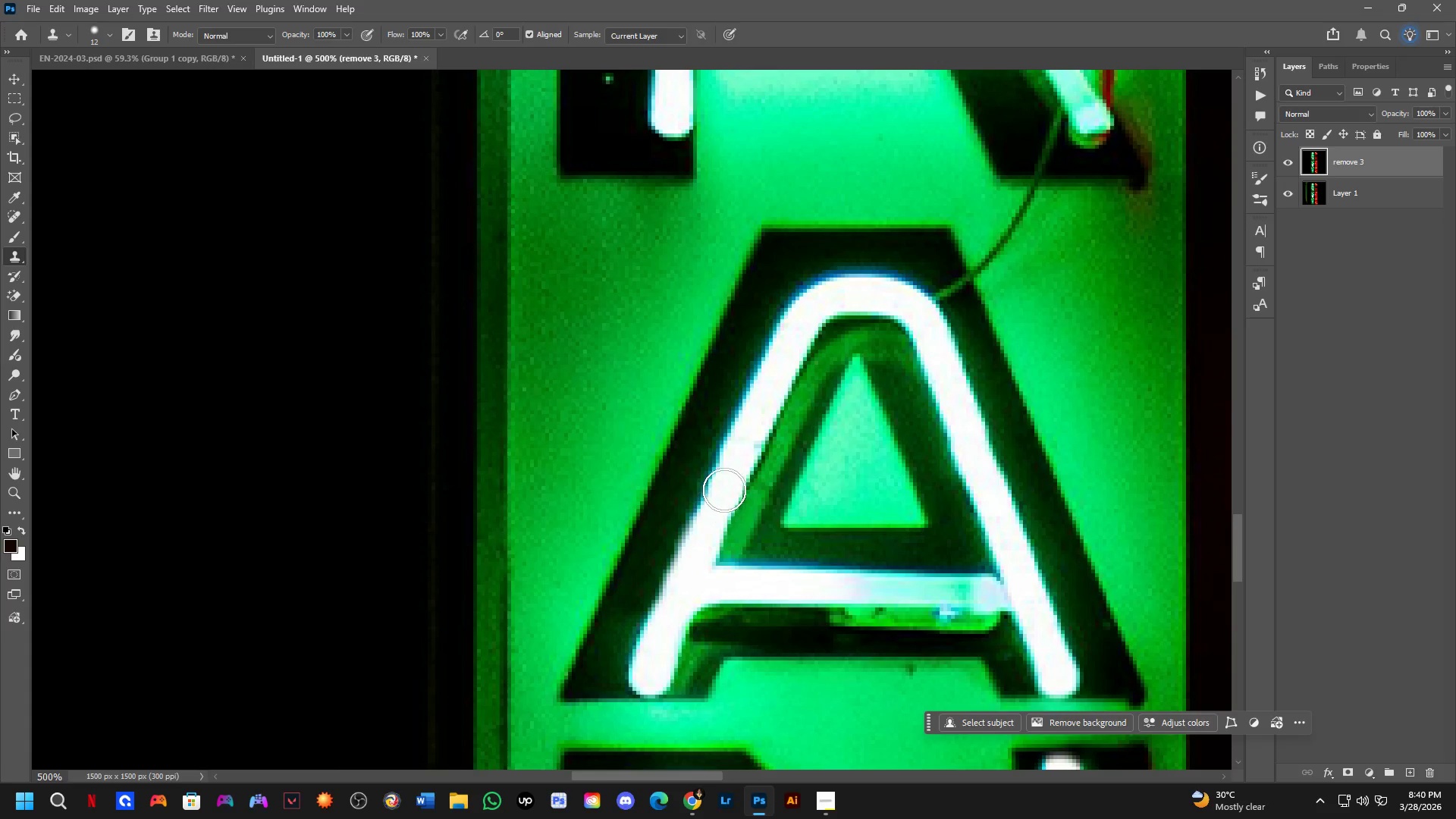 
hold_key(key=AltLeft, duration=0.98)
left_click([724, 428])
 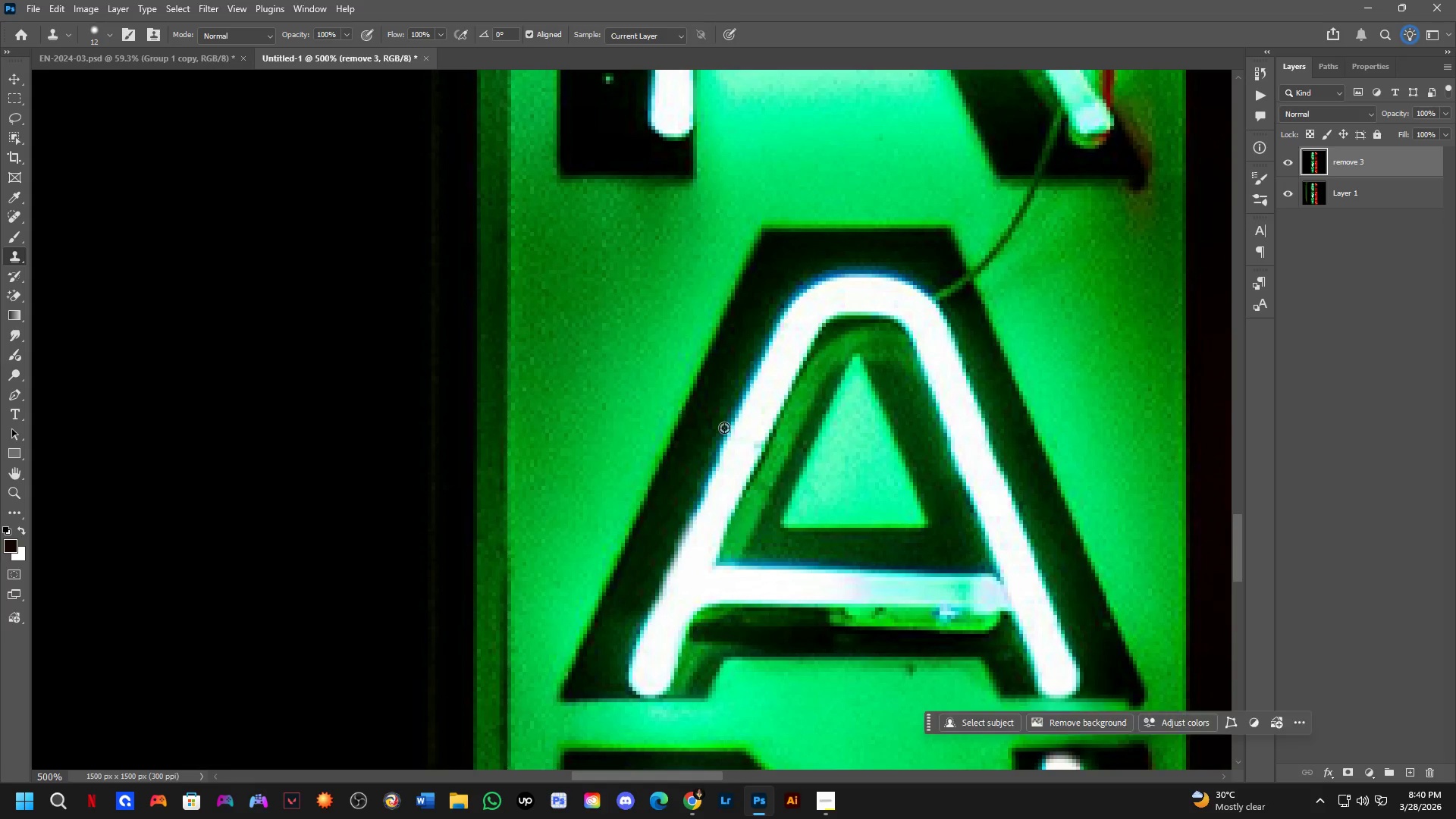 
hold_key(key=AltLeft, duration=26.44)
left_click([707, 463])
 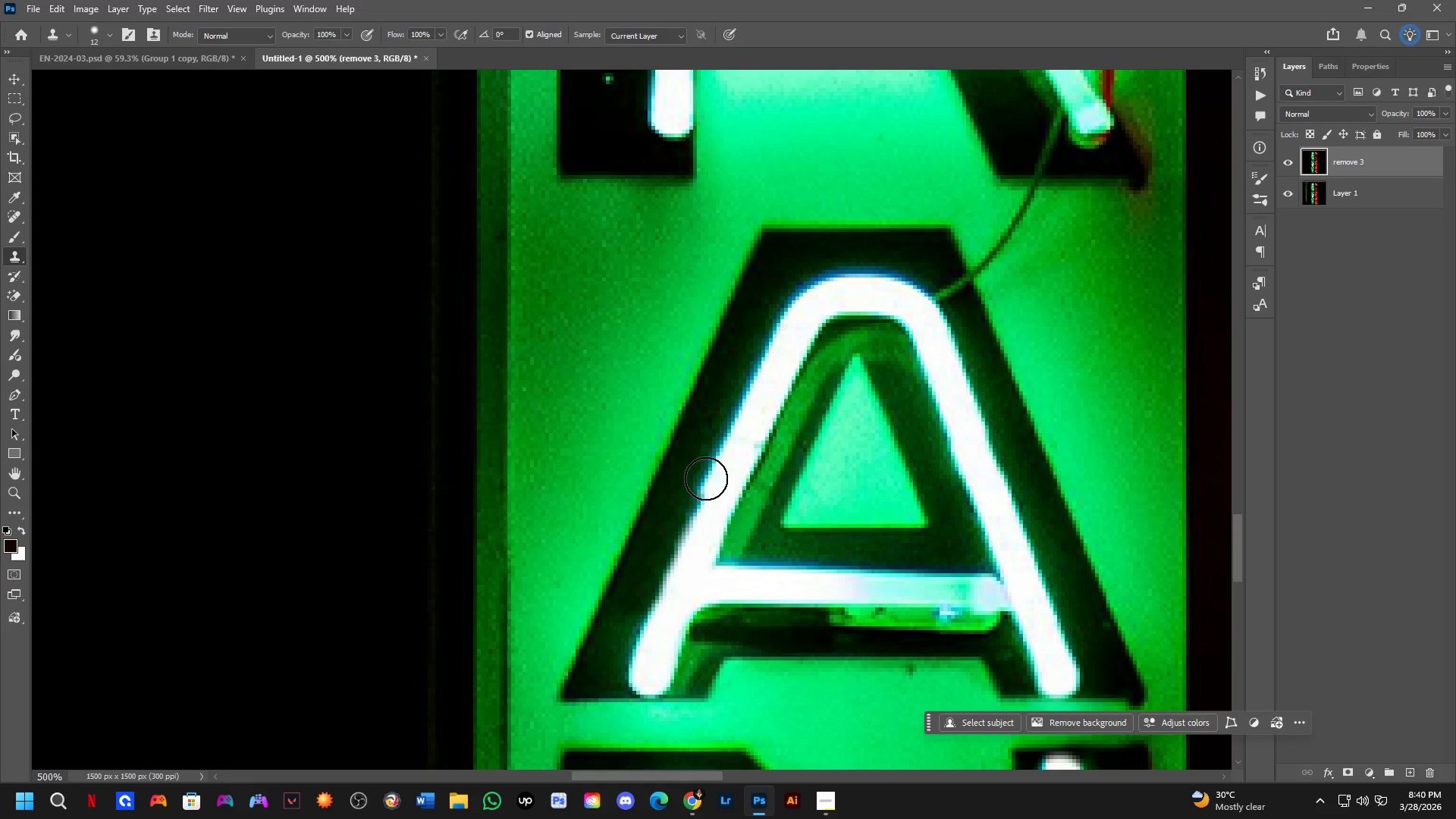 
left_click_drag(start_coordinate=[704, 488], to_coordinate=[698, 515])
 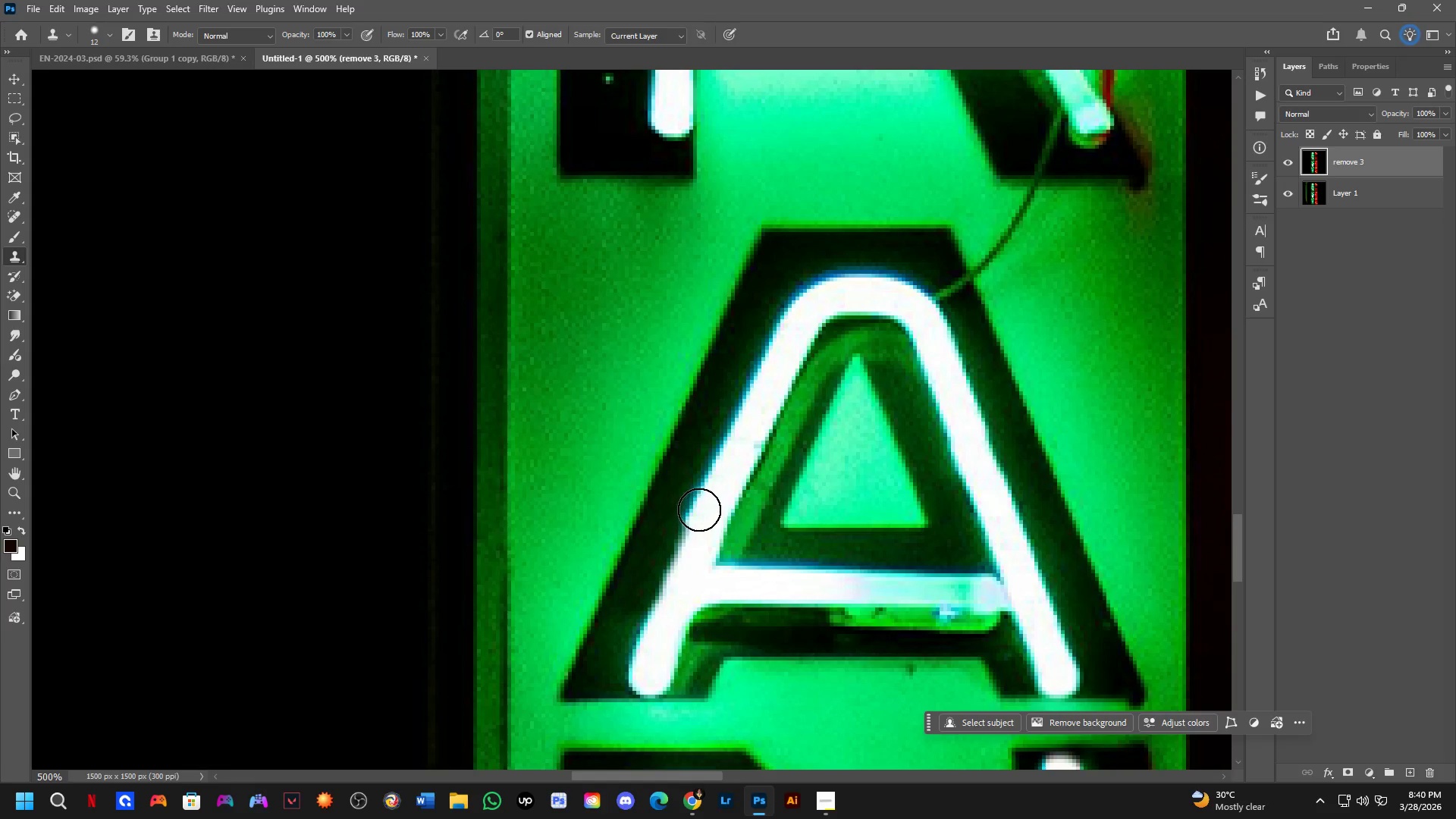 
left_click_drag(start_coordinate=[699, 512], to_coordinate=[693, 550])
 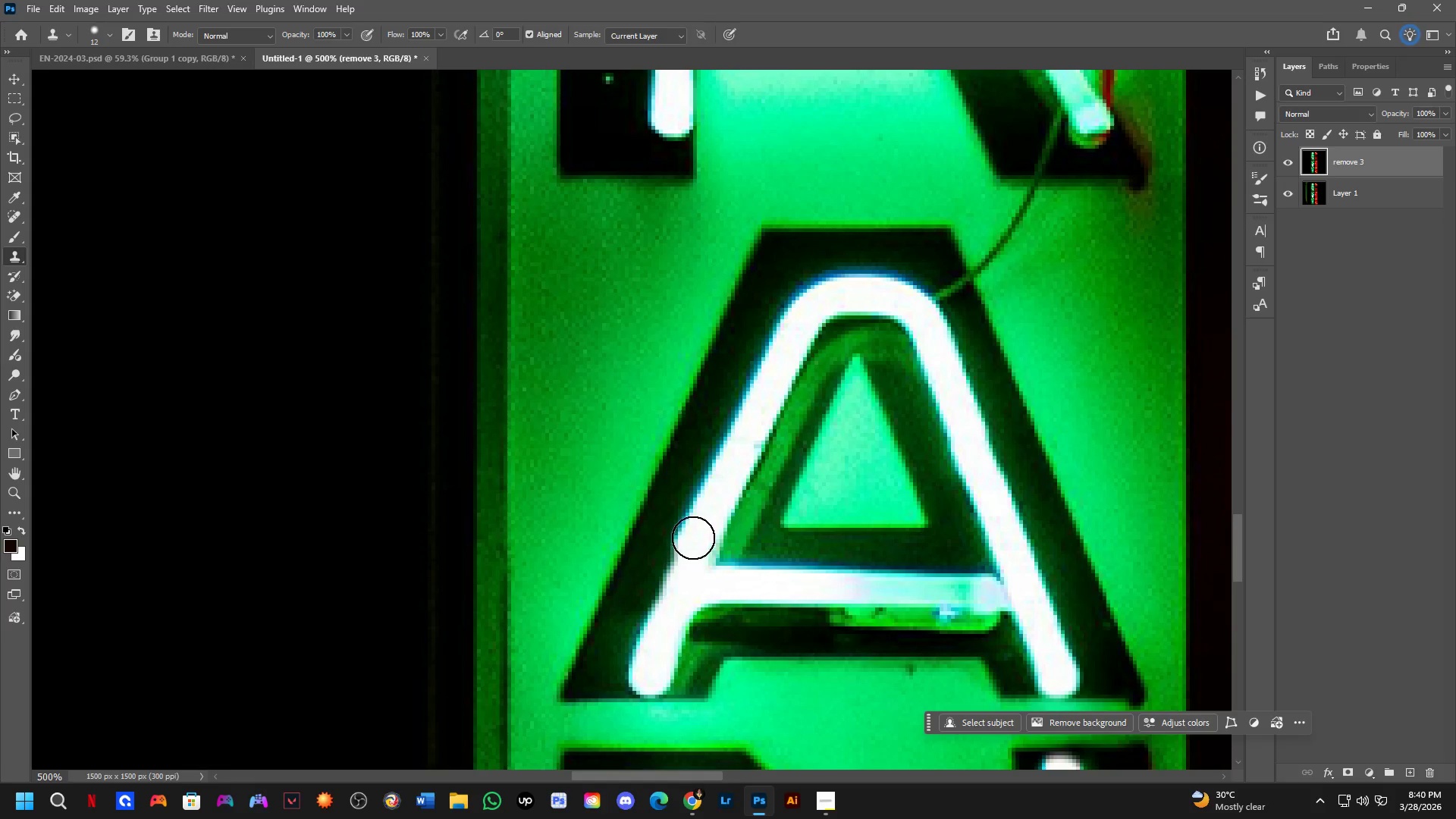 
left_click_drag(start_coordinate=[692, 544], to_coordinate=[682, 588])
 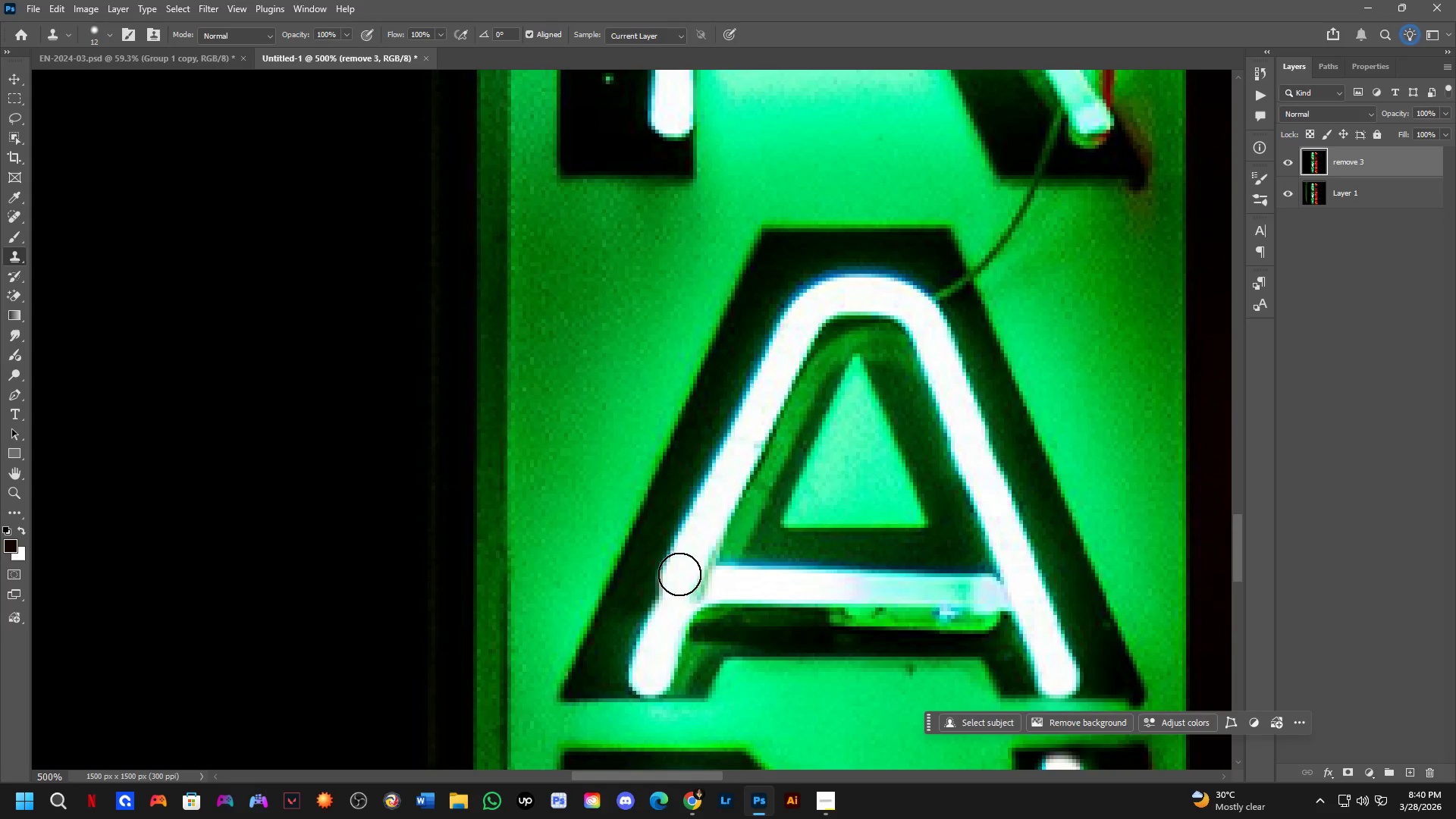 
left_click_drag(start_coordinate=[676, 579], to_coordinate=[663, 611])
 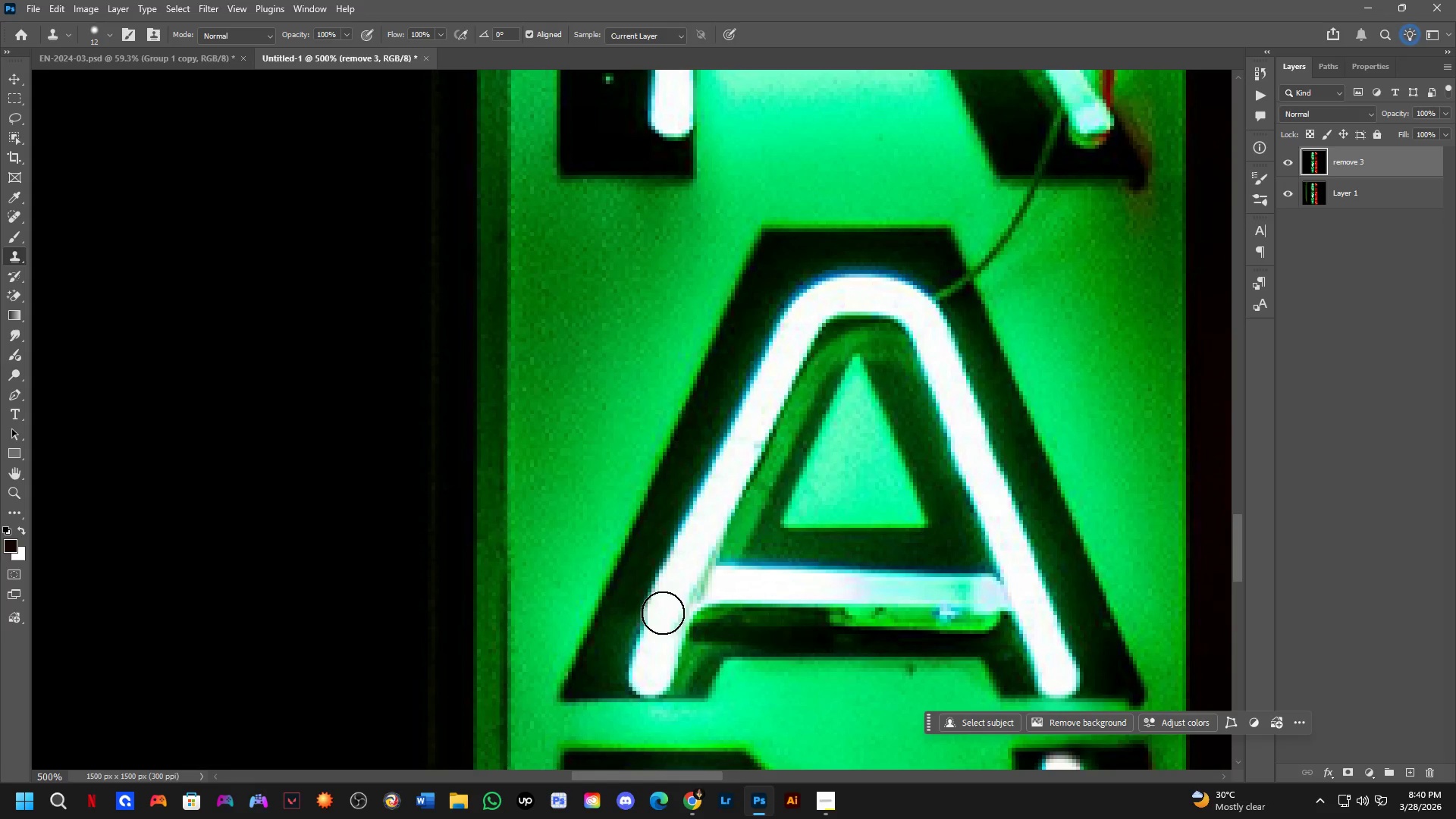 
key(Control+Z)
 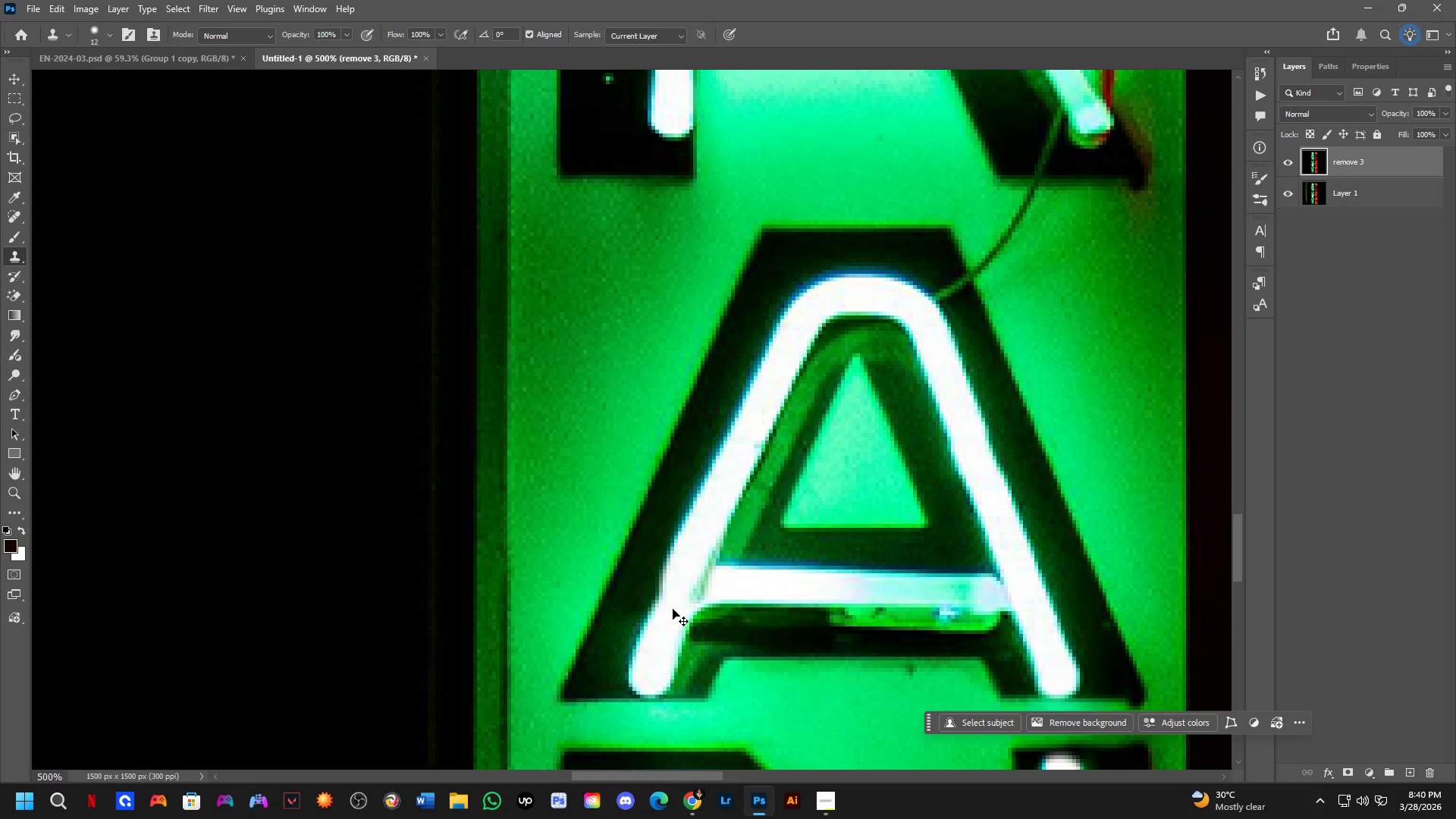 
key(Control+Z)
 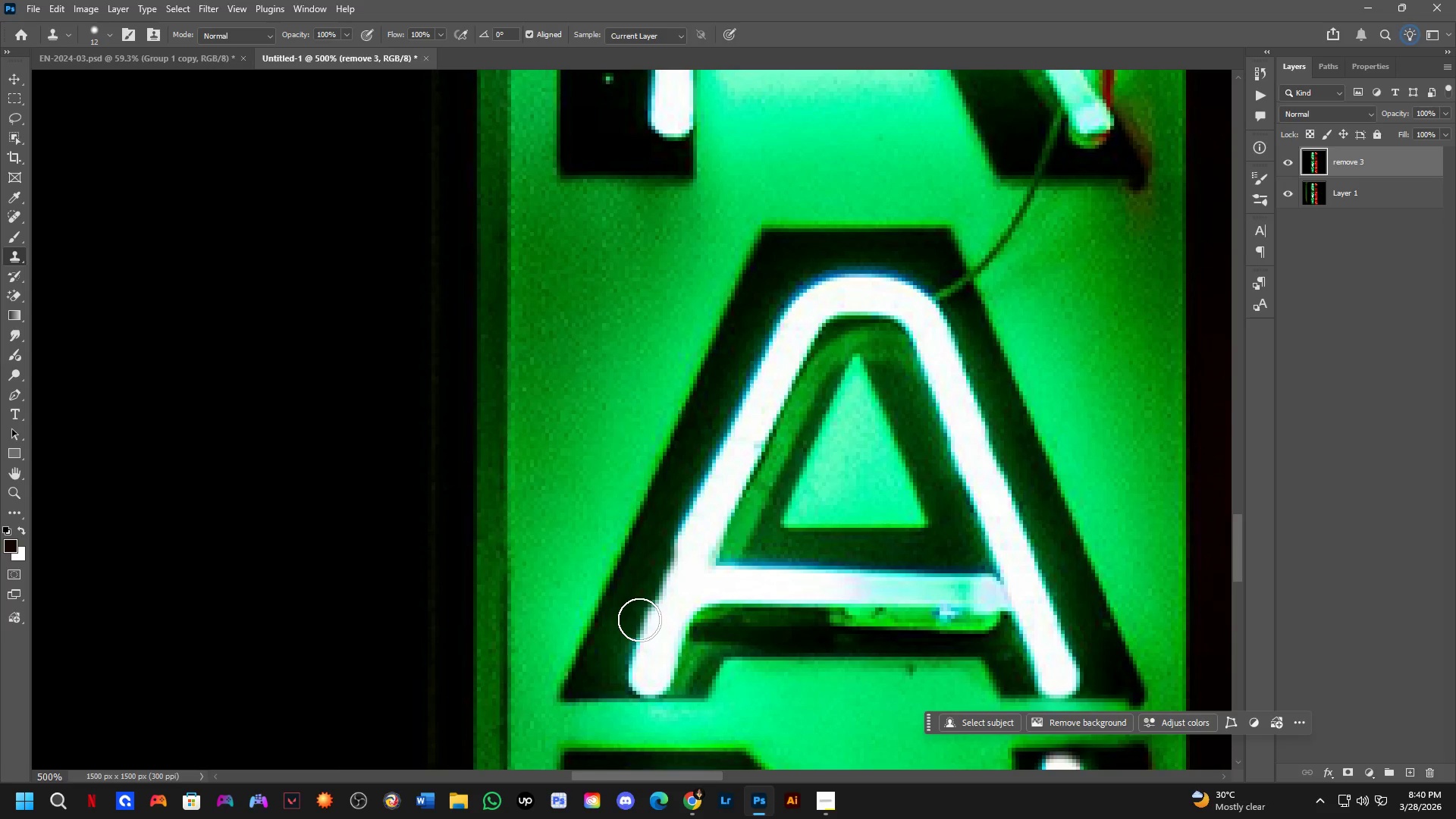 
hold_key(key=Space, duration=0.47)
 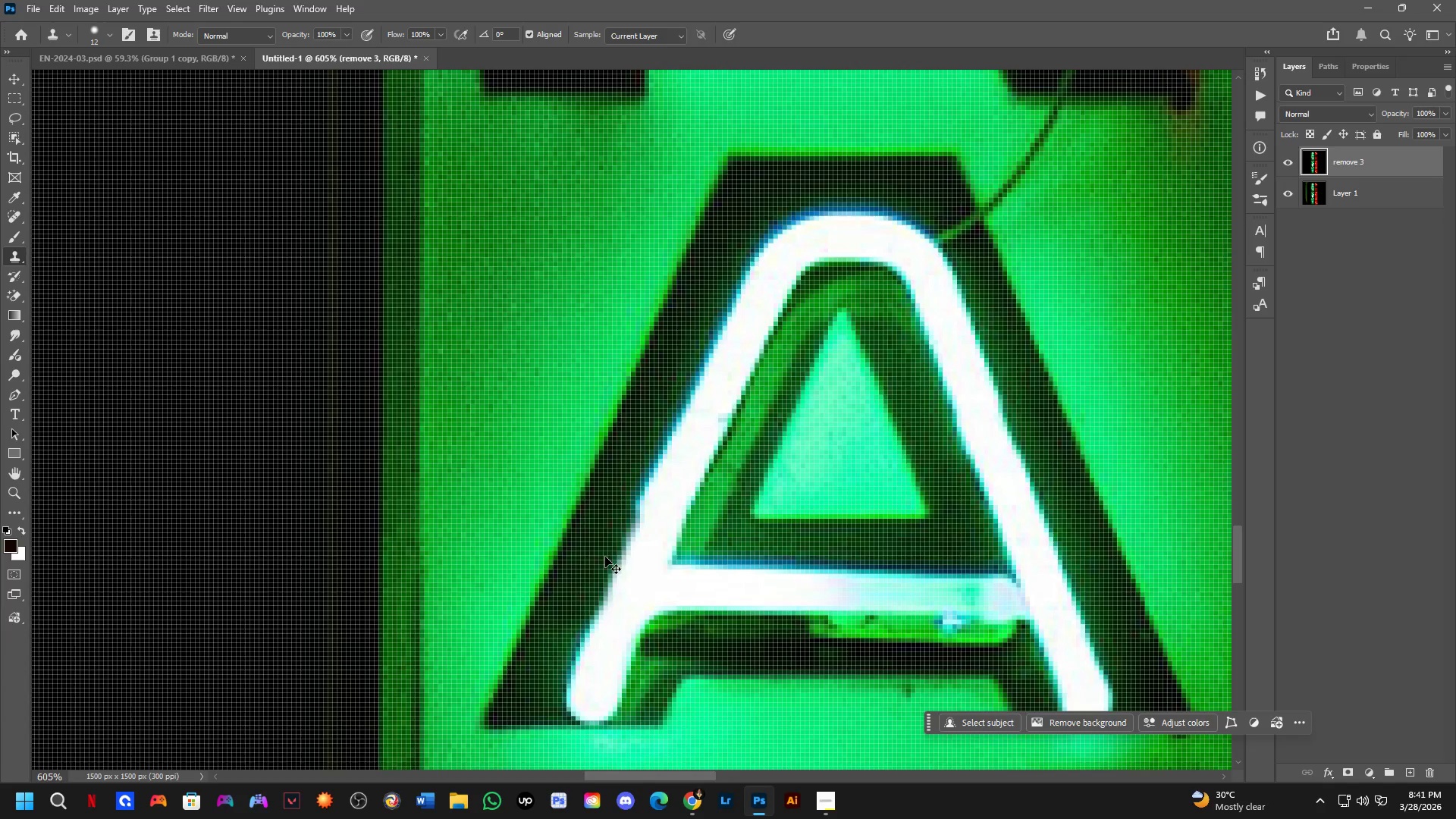 
left_click_drag(start_coordinate=[770, 521], to_coordinate=[708, 502])
 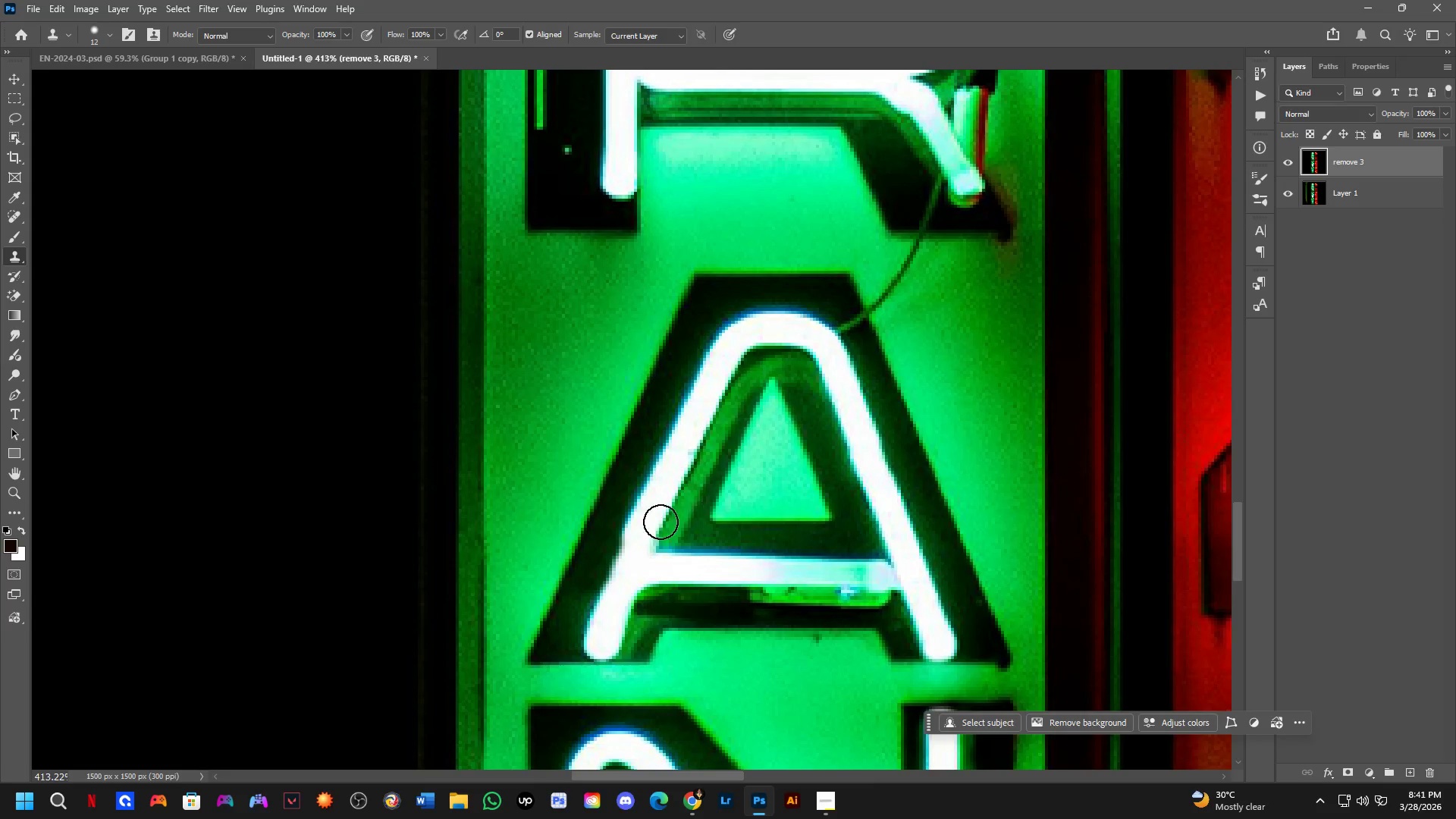 
scroll: coordinate [730, 600], scroll_direction: down, amount: 2.0
 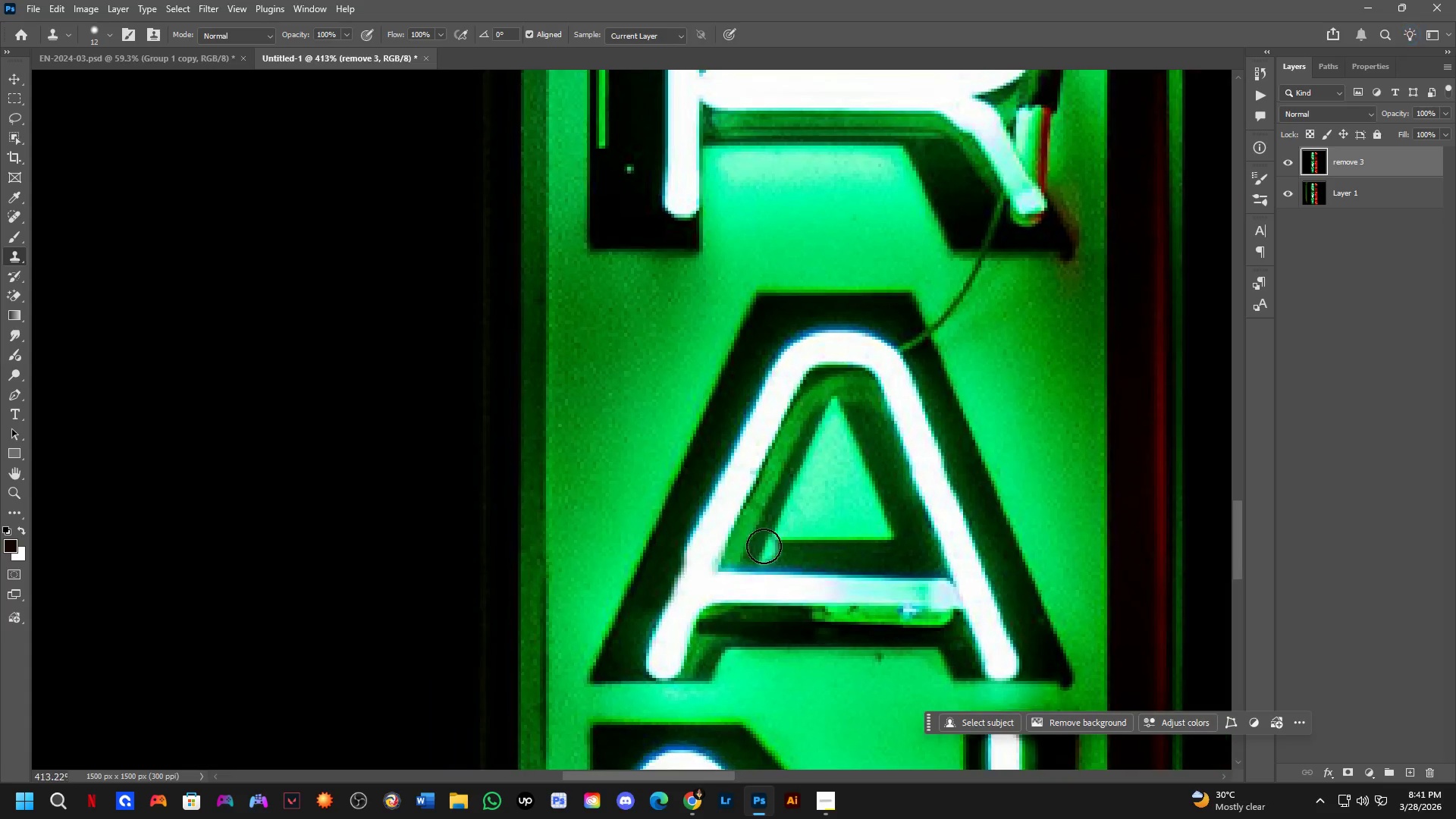 
key(Control+Z)
 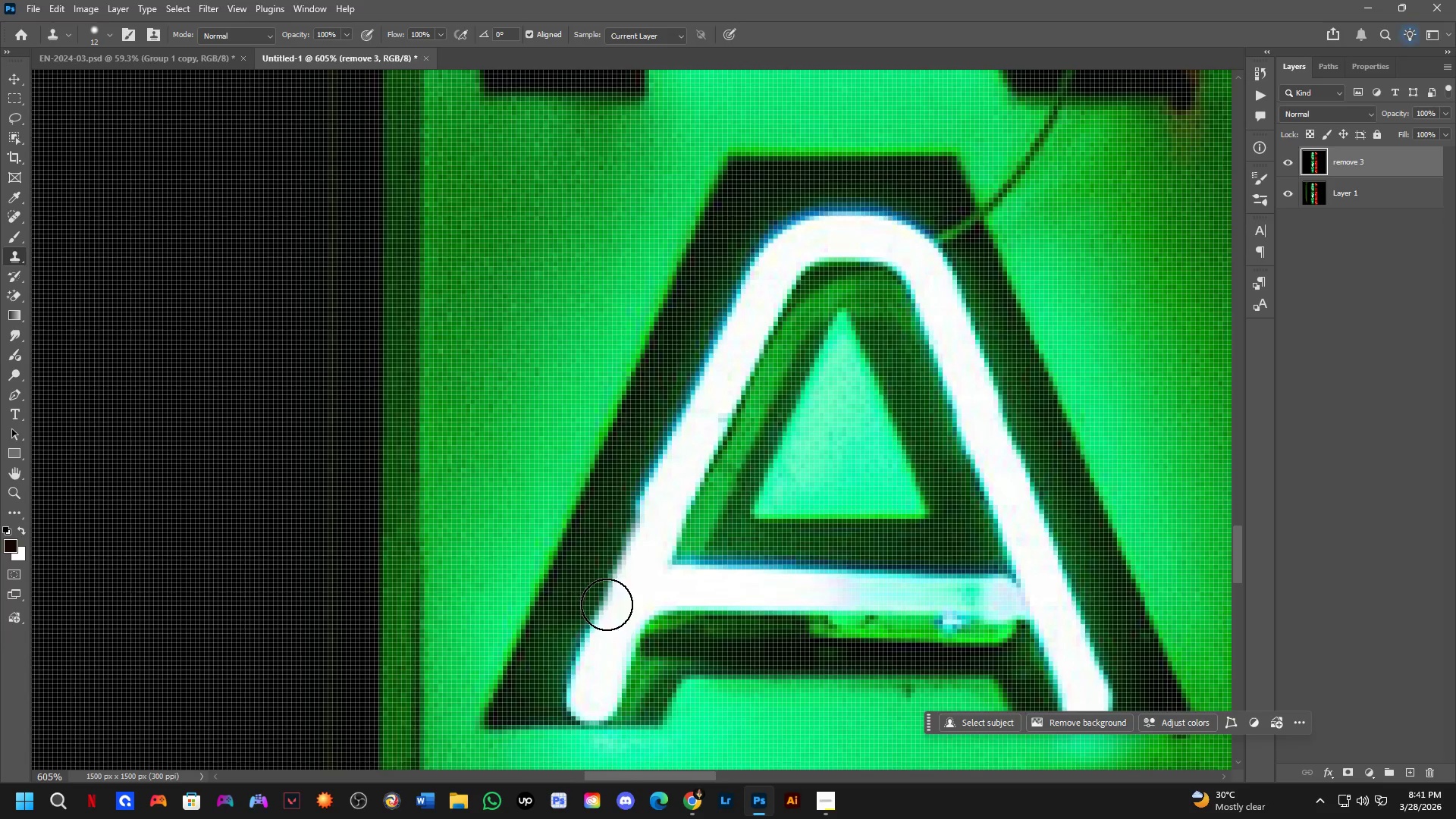 
scroll: coordinate [612, 529], scroll_direction: up, amount: 4.0
 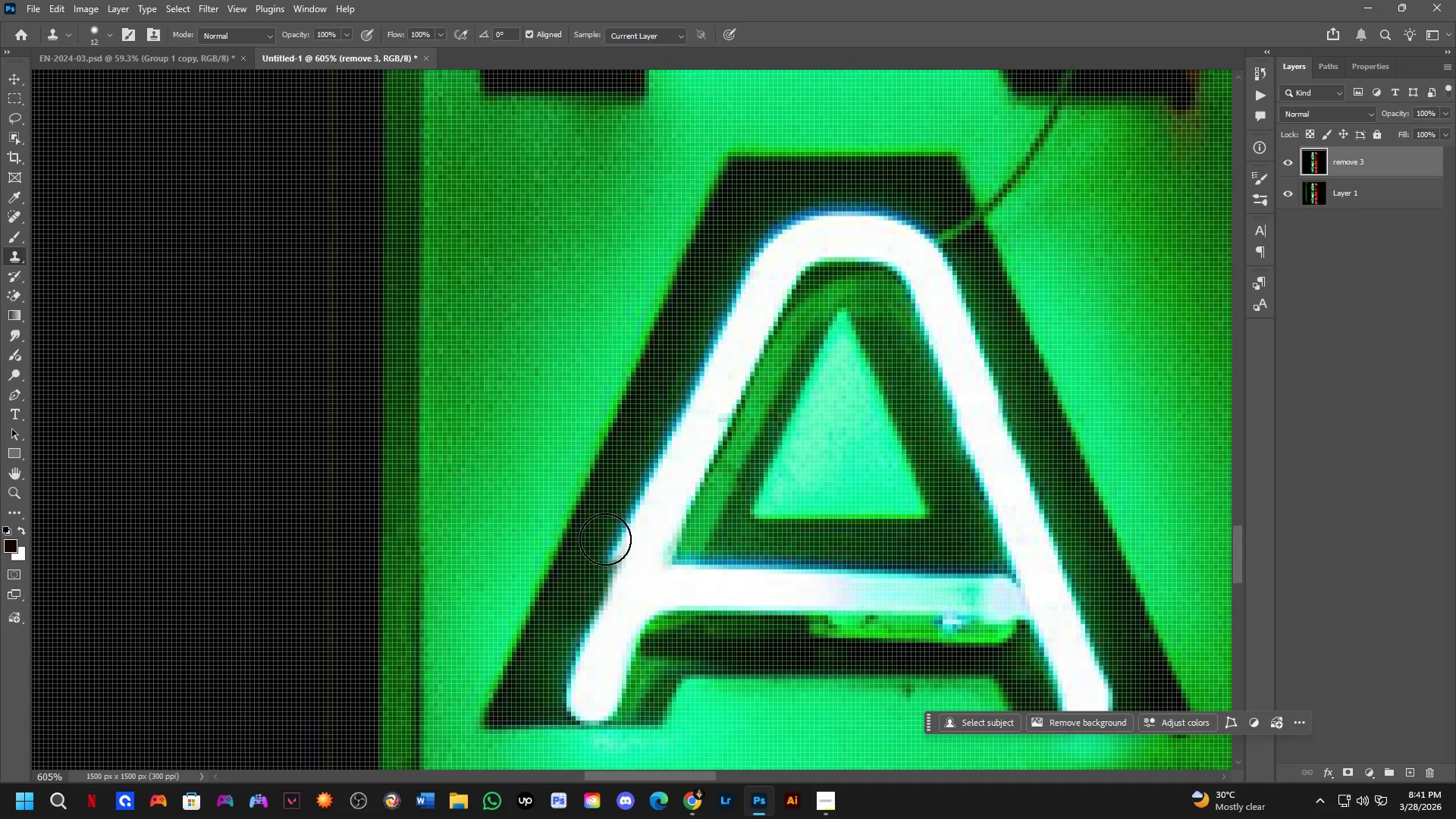 
hold_key(key=AltLeft, duration=0.34)
 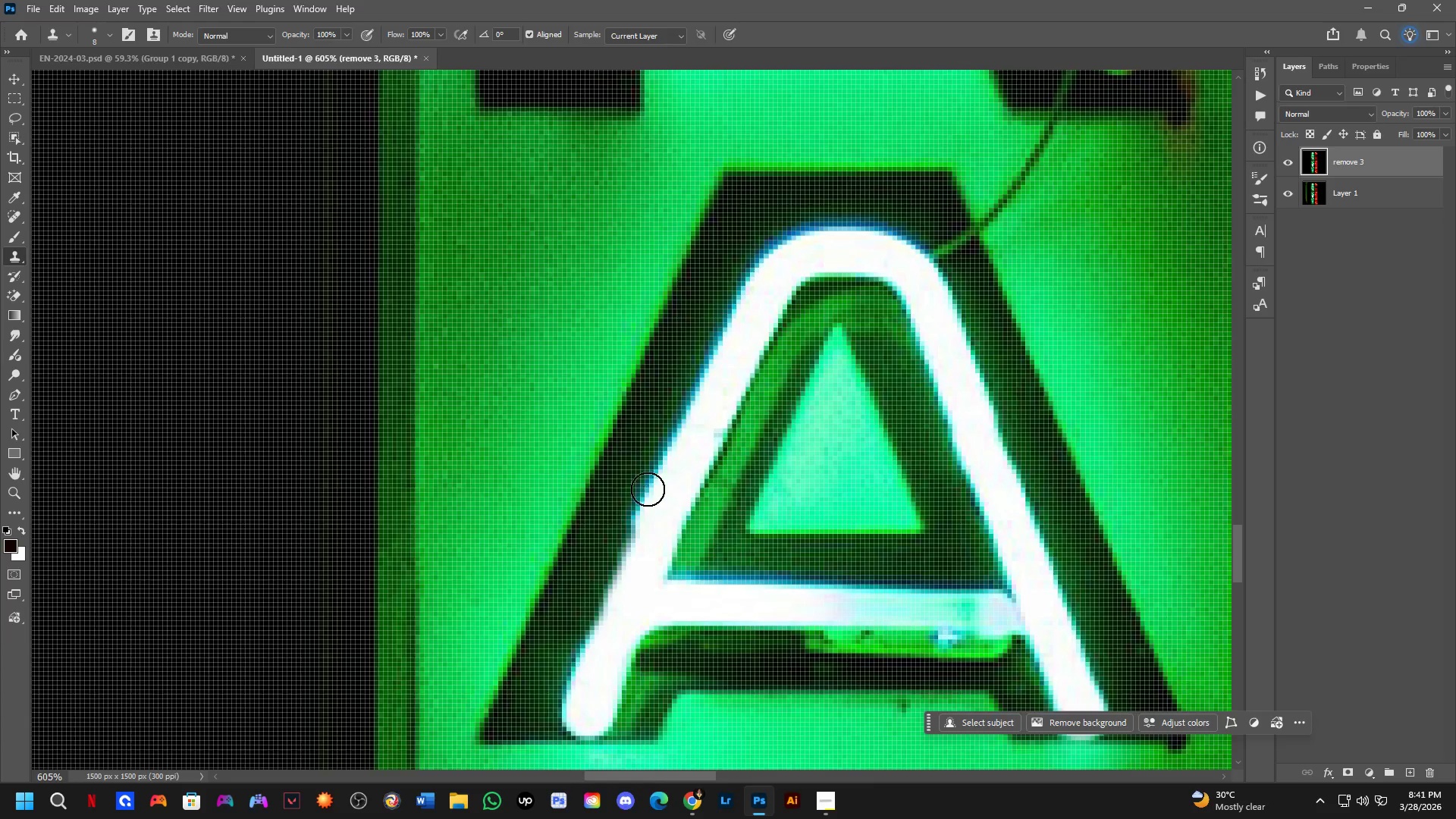 
scroll: coordinate [622, 556], scroll_direction: none, amount: 0.0
 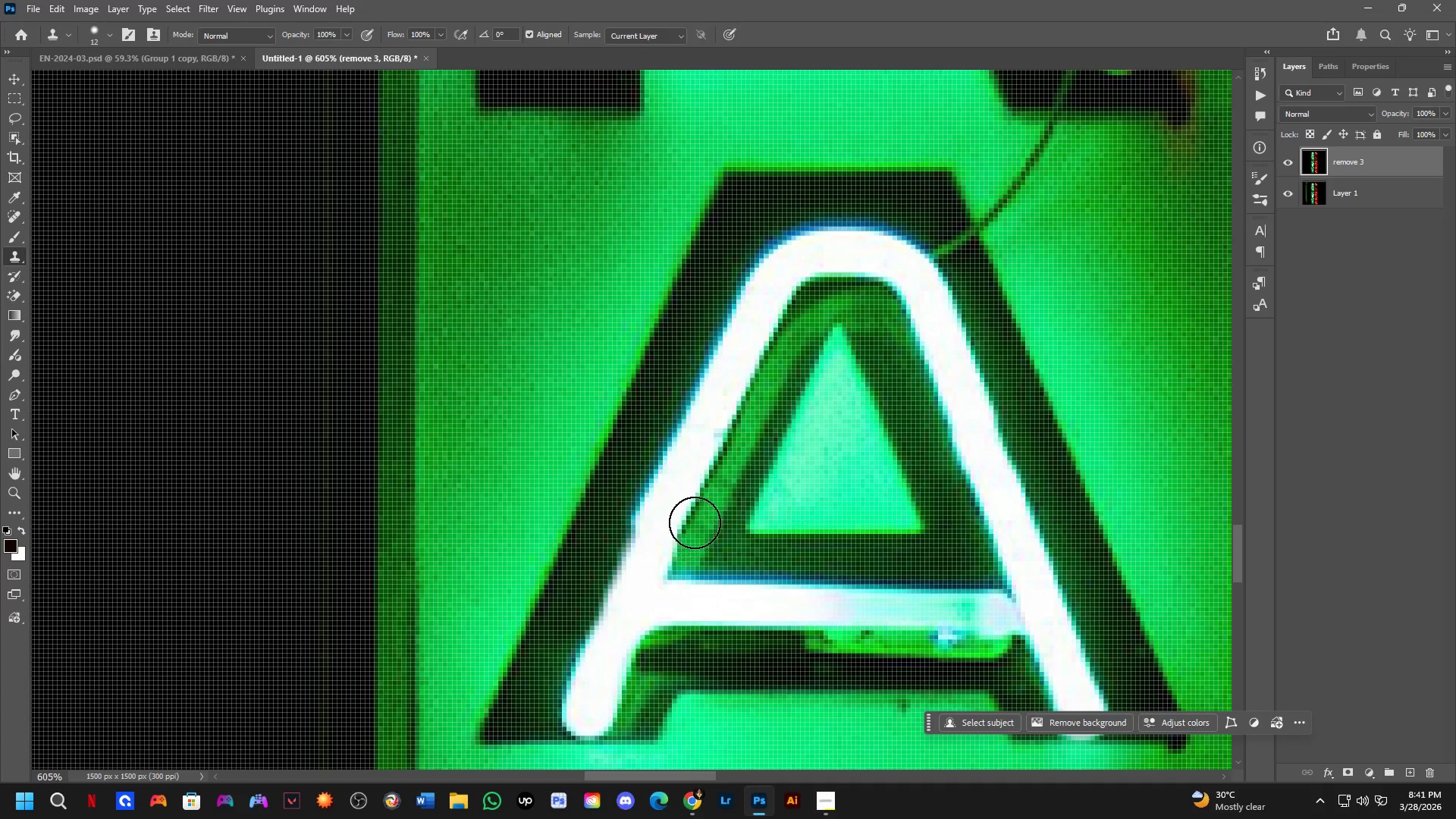 
key(Control+ControlLeft)
 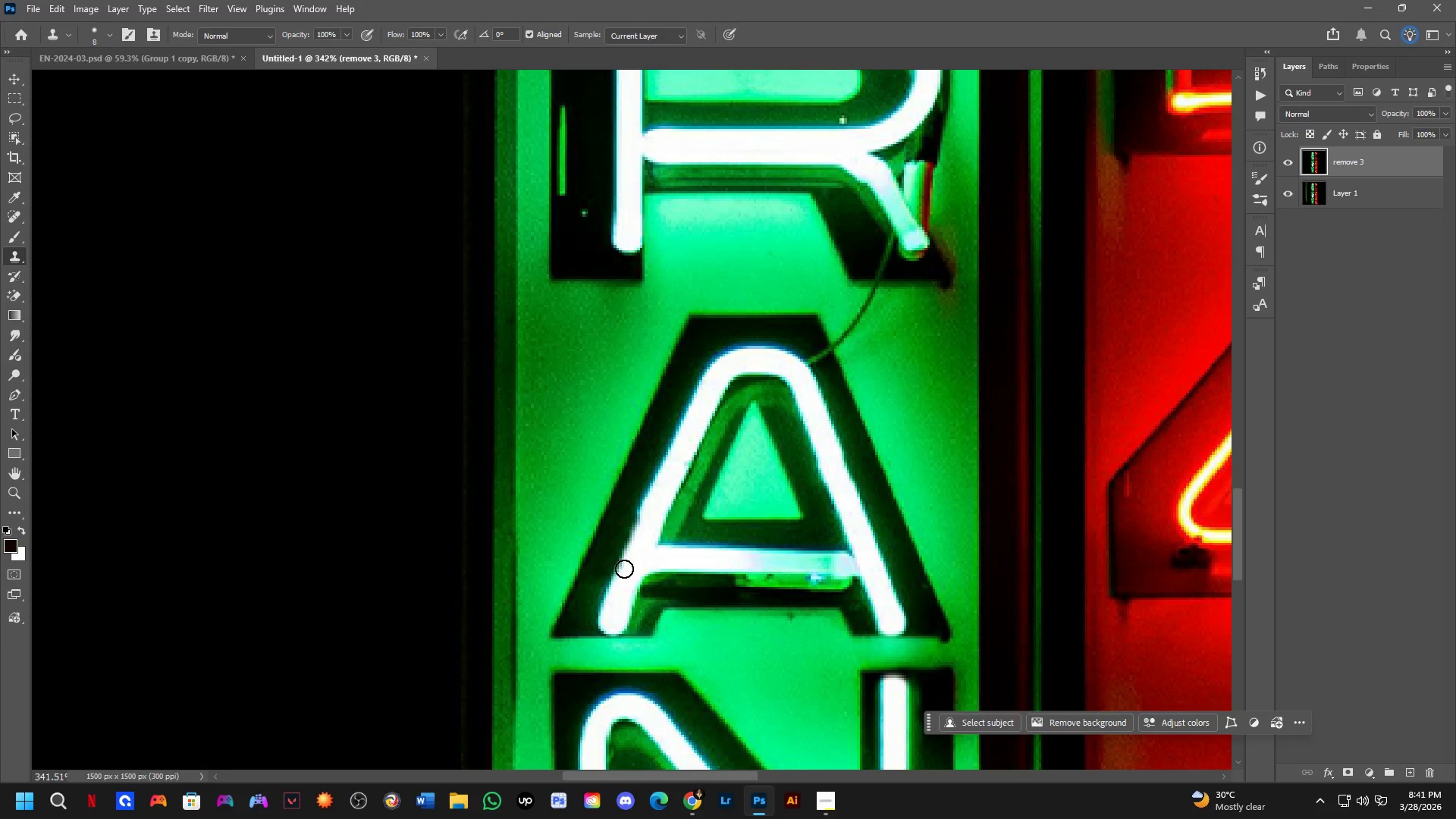 
scroll: coordinate [643, 519], scroll_direction: down, amount: 6.0
 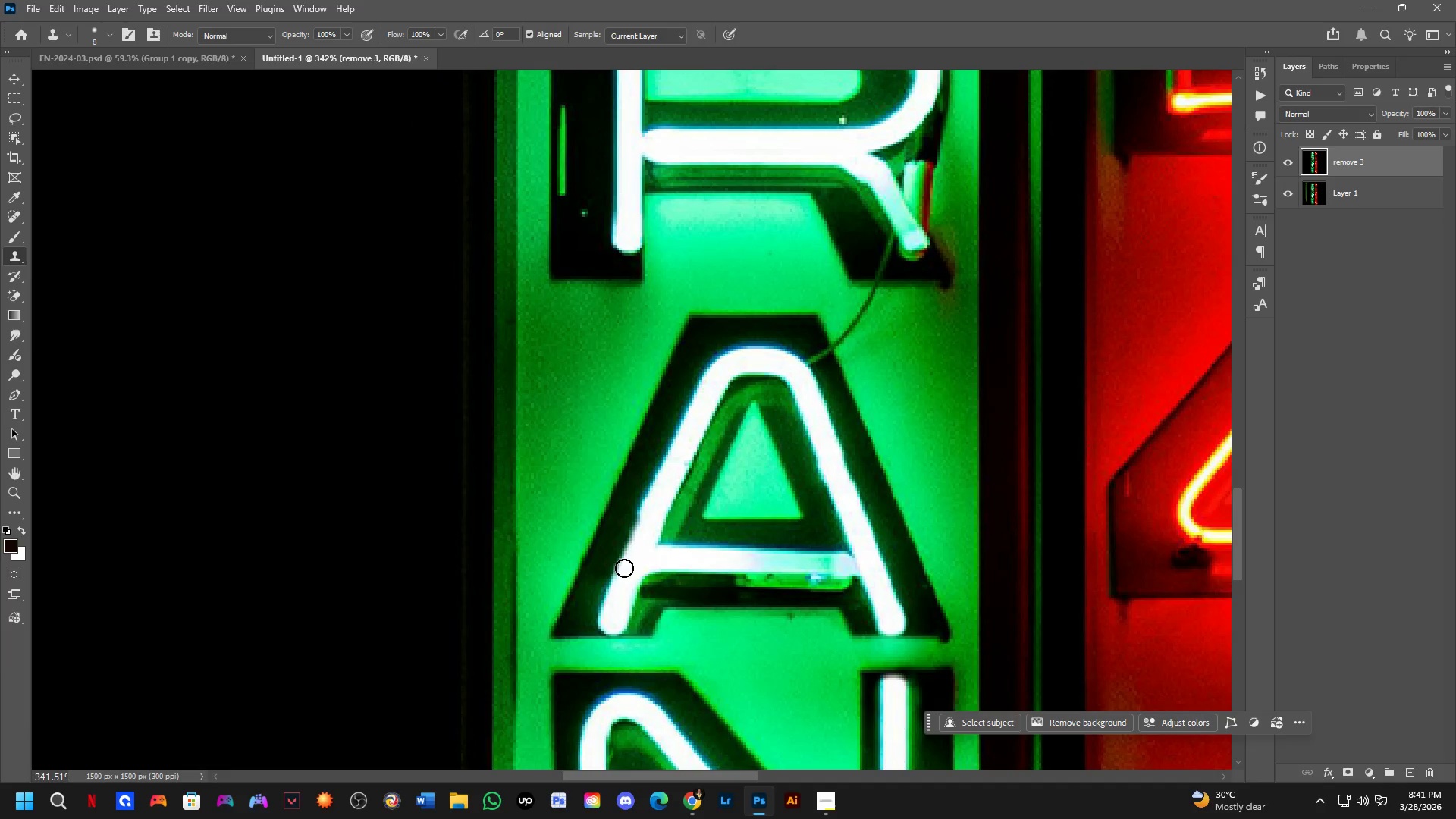 
hold_key(key=AltLeft, duration=0.92)
 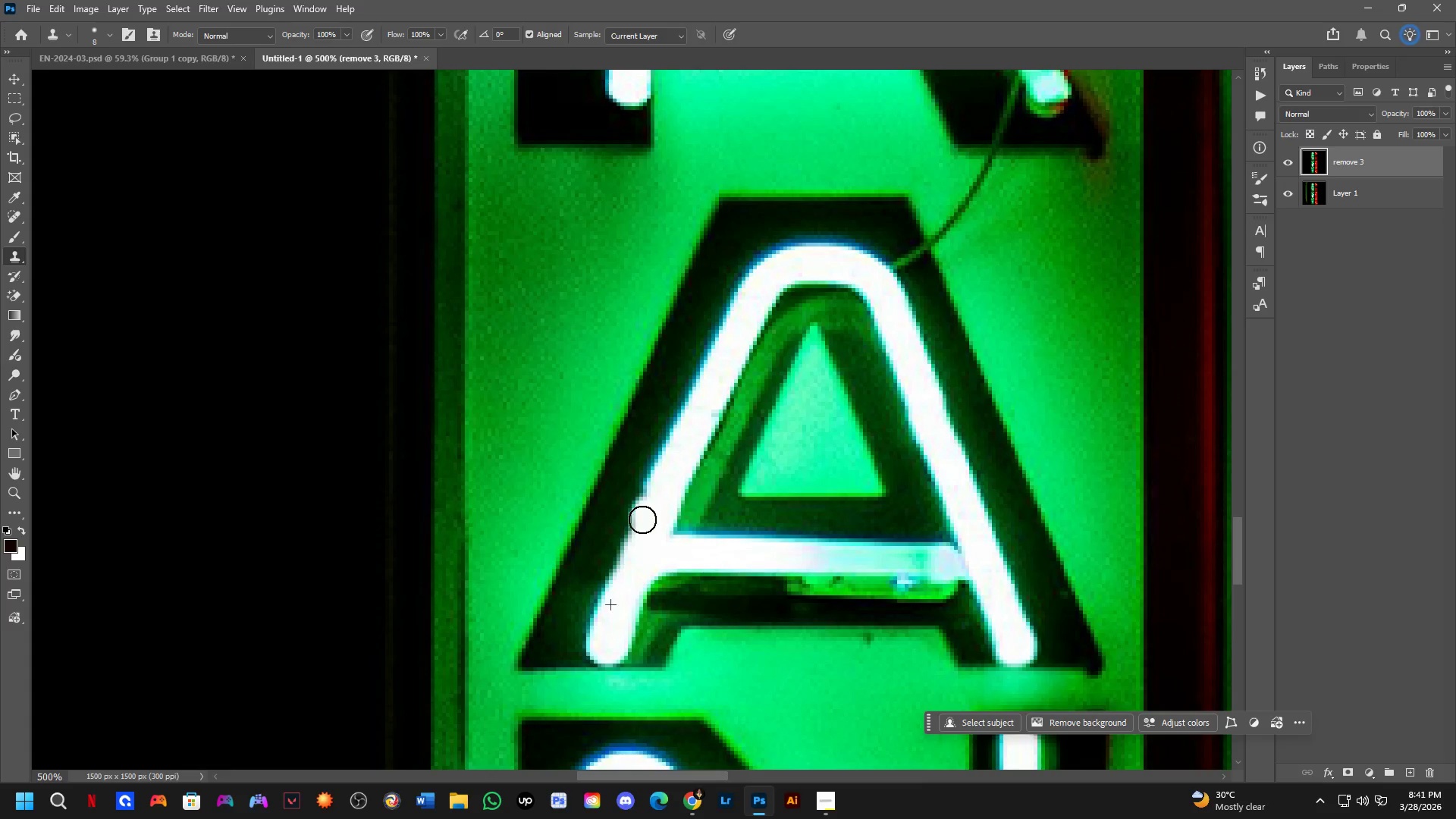 
scroll: coordinate [624, 569], scroll_direction: up, amount: 4.0
 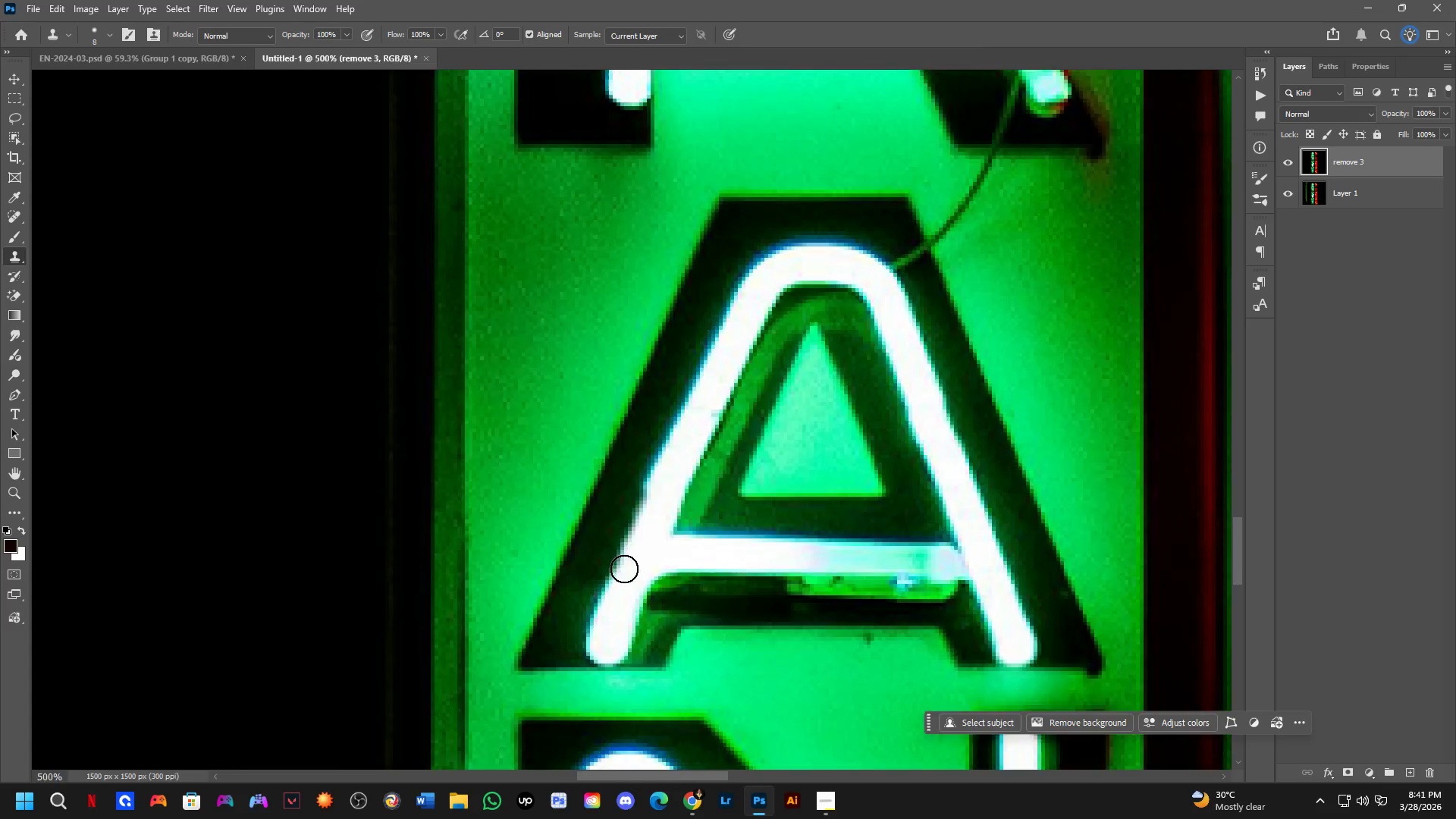 
left_click([615, 598])
 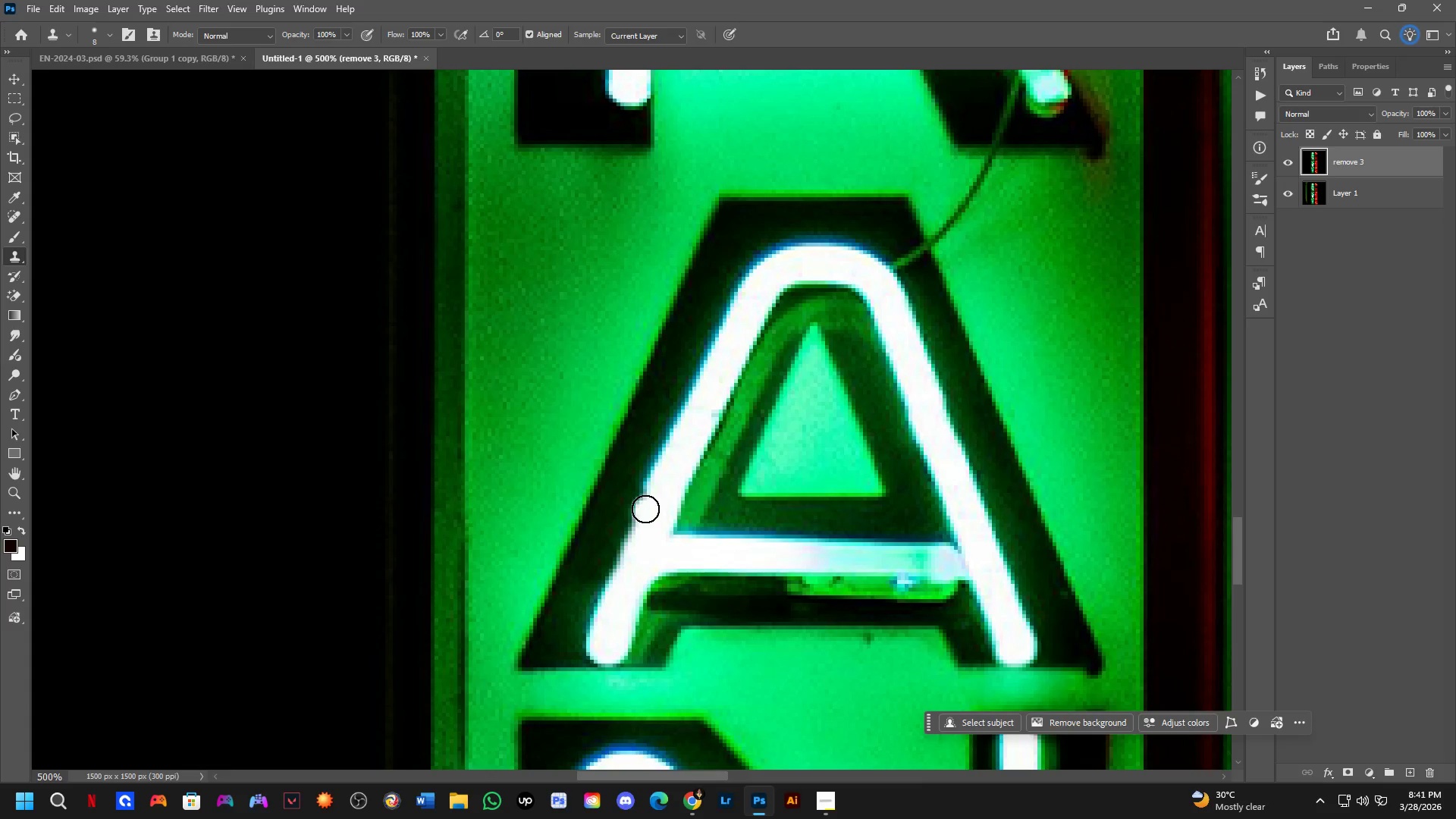 
left_click_drag(start_coordinate=[645, 509], to_coordinate=[630, 562])
 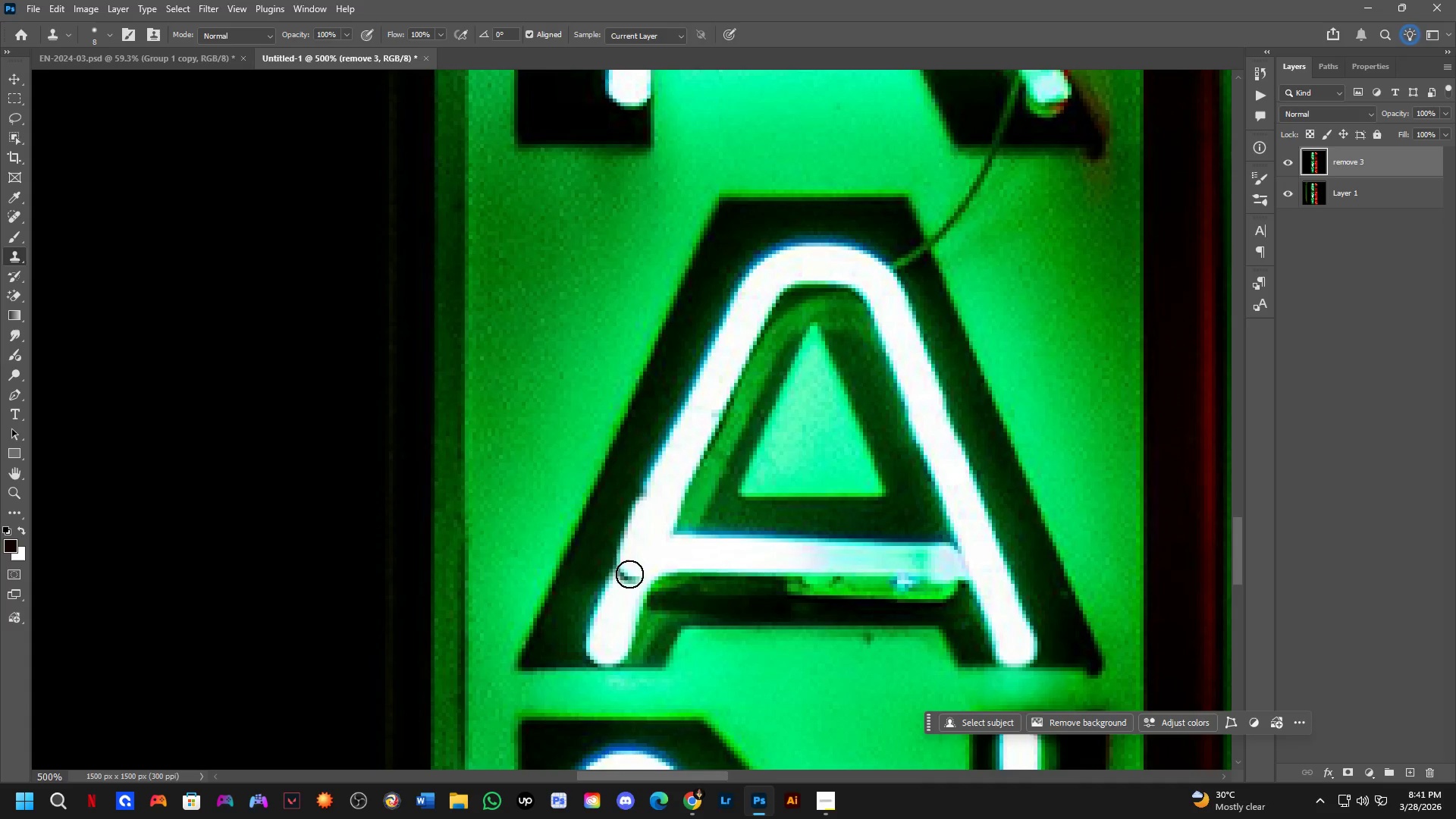 
key(Control+Z)
 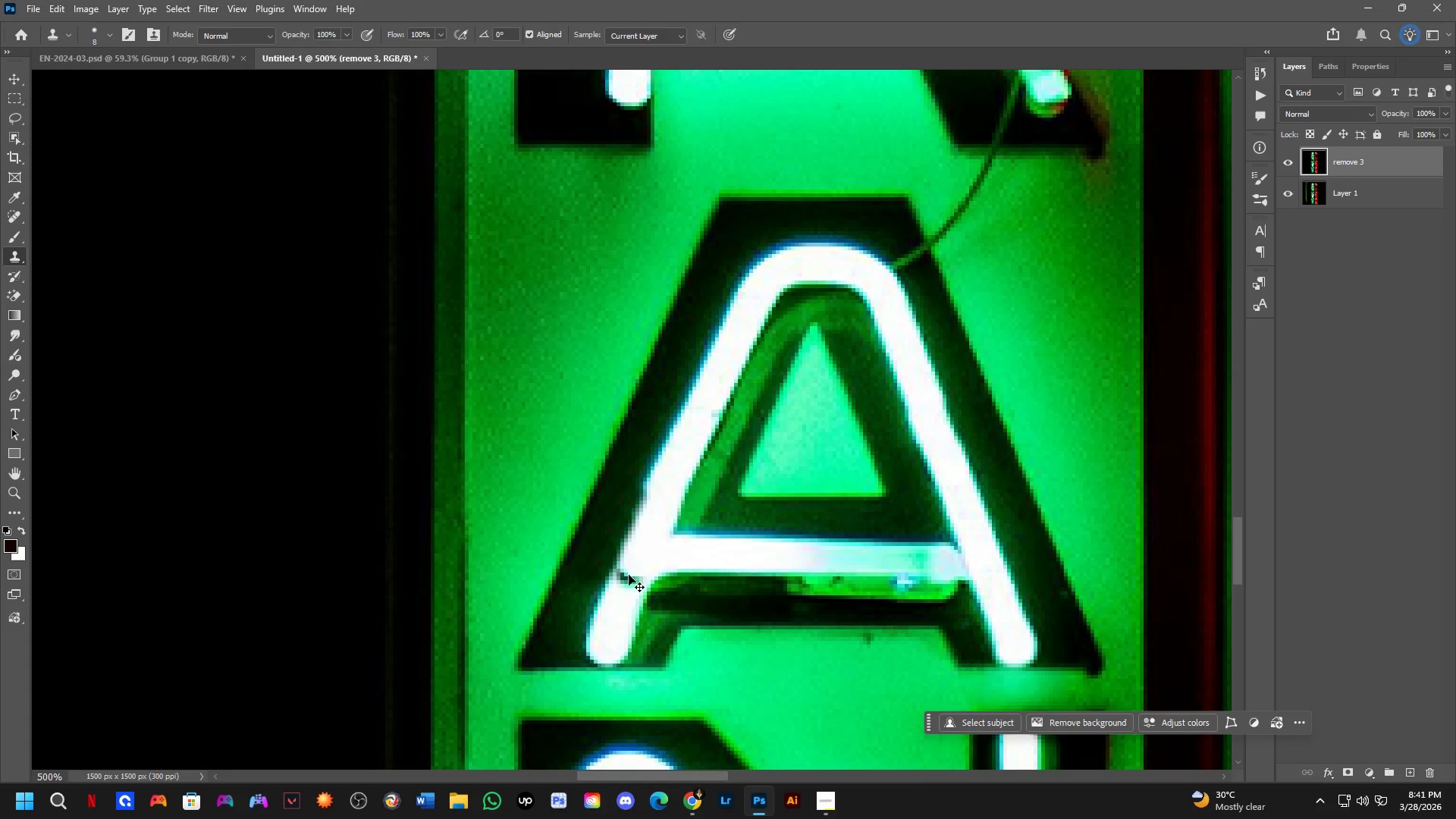 
key(Control+Z)
 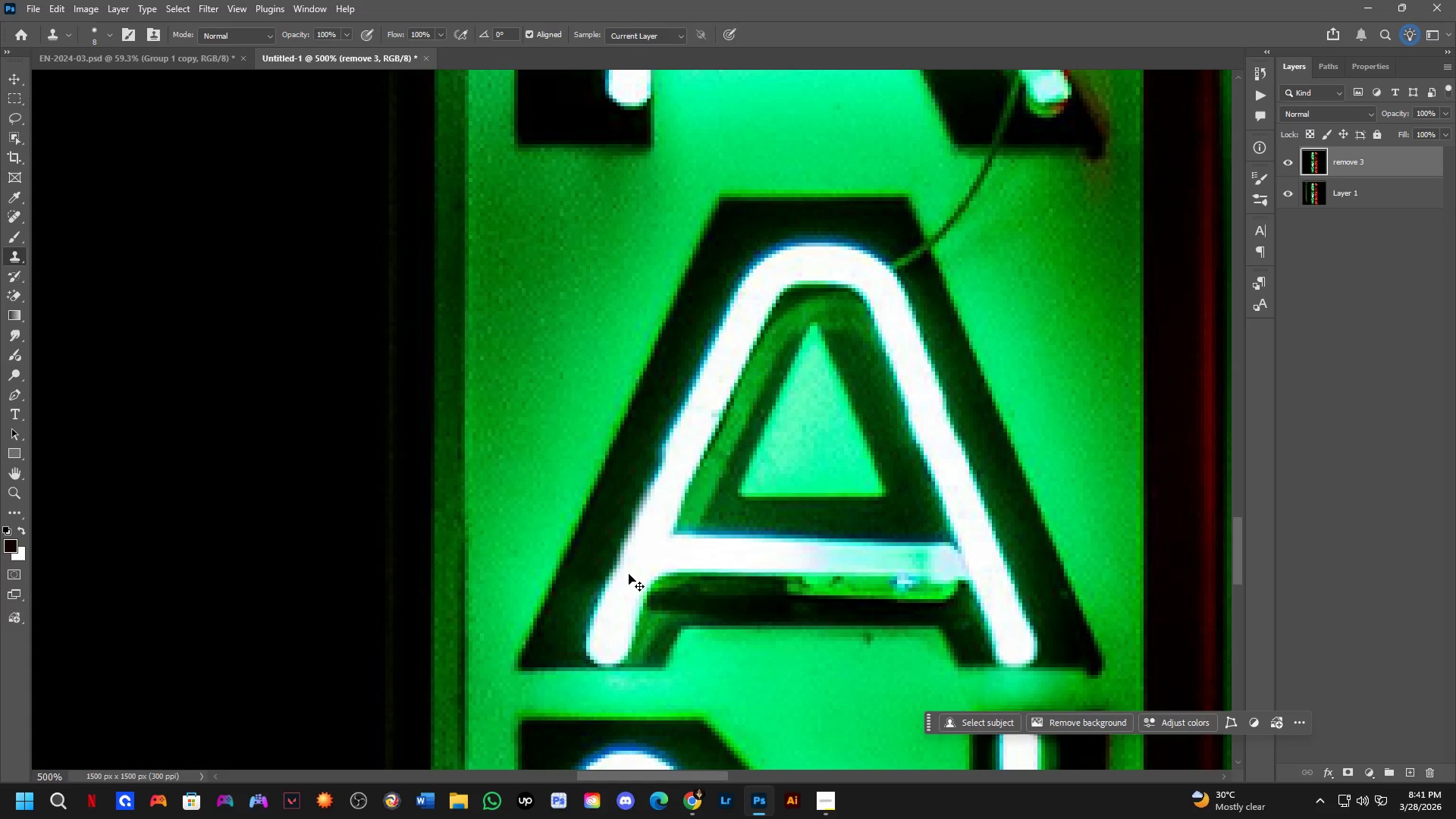 
key(Control+Z)
 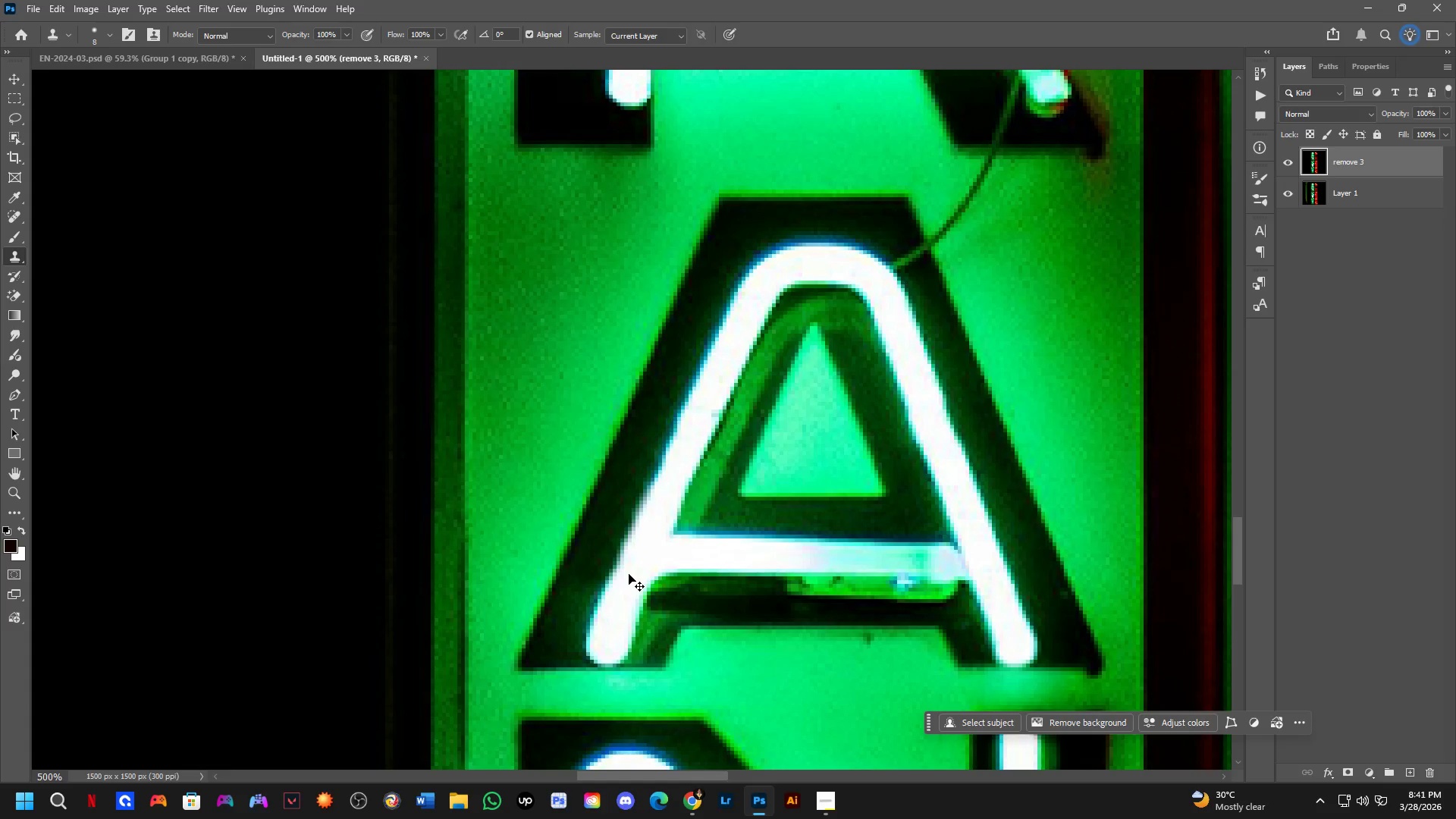 
key(Control+Z)
 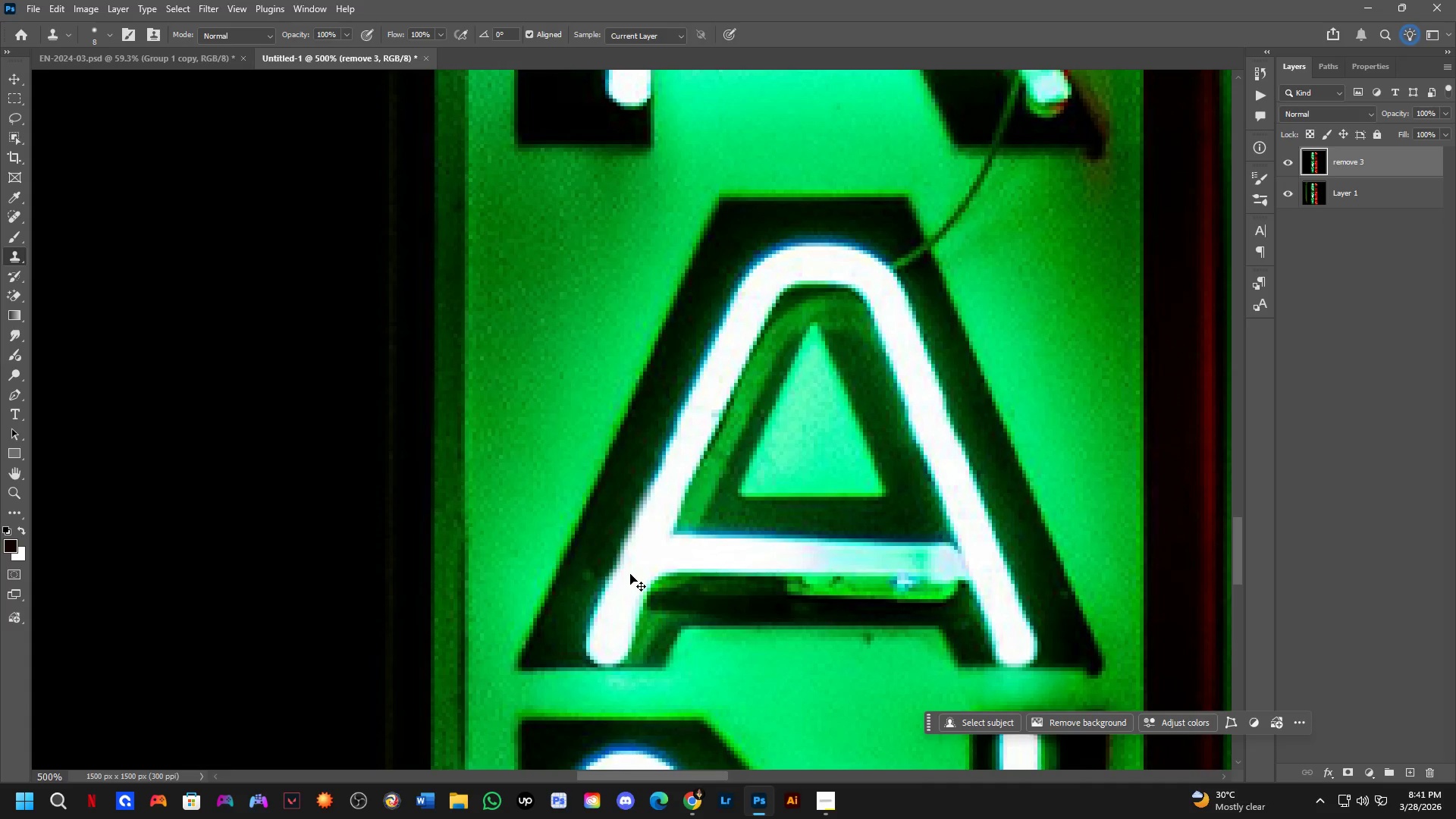 
key(Control+Z)
 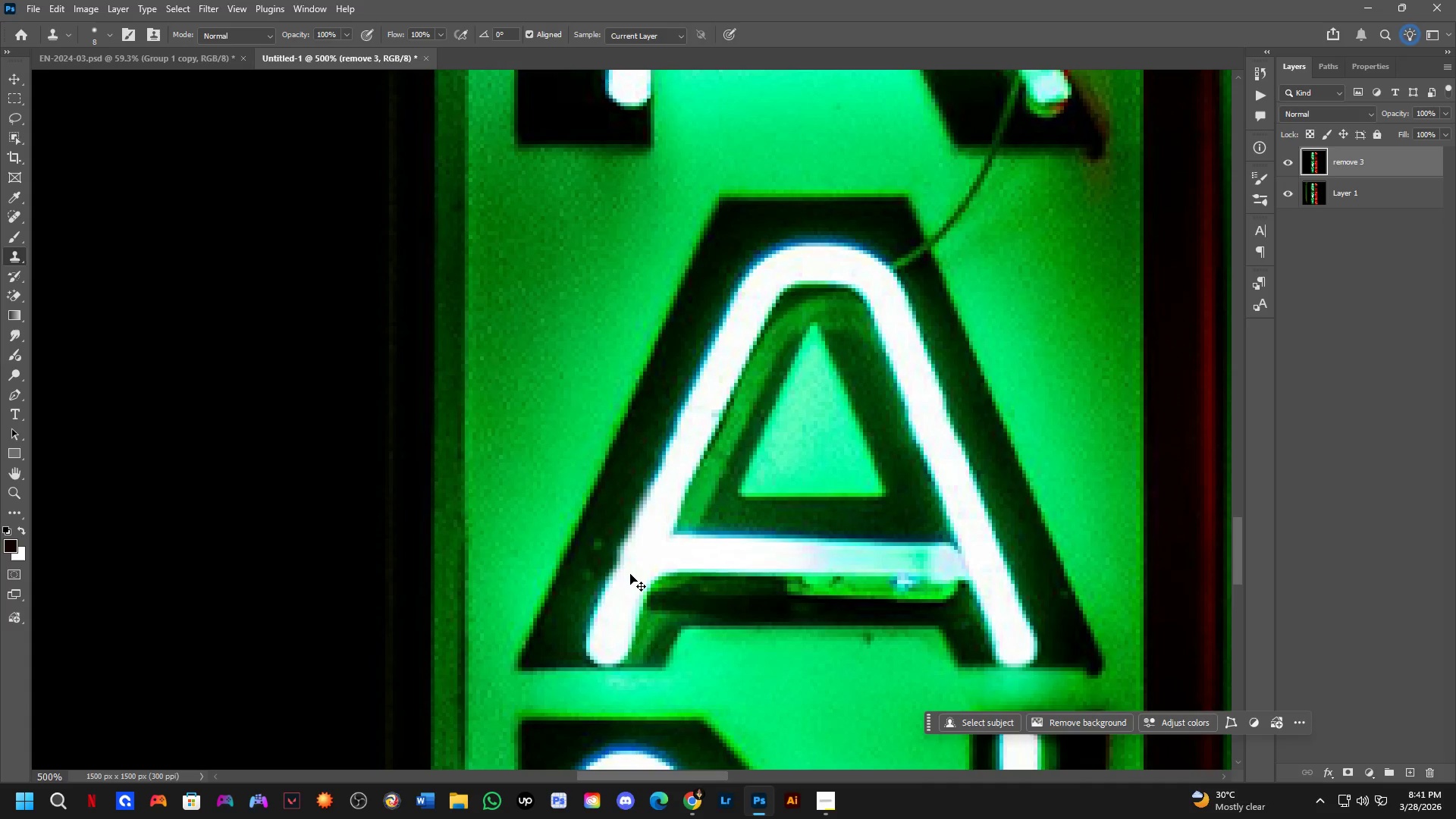 
key(Control+Z)
 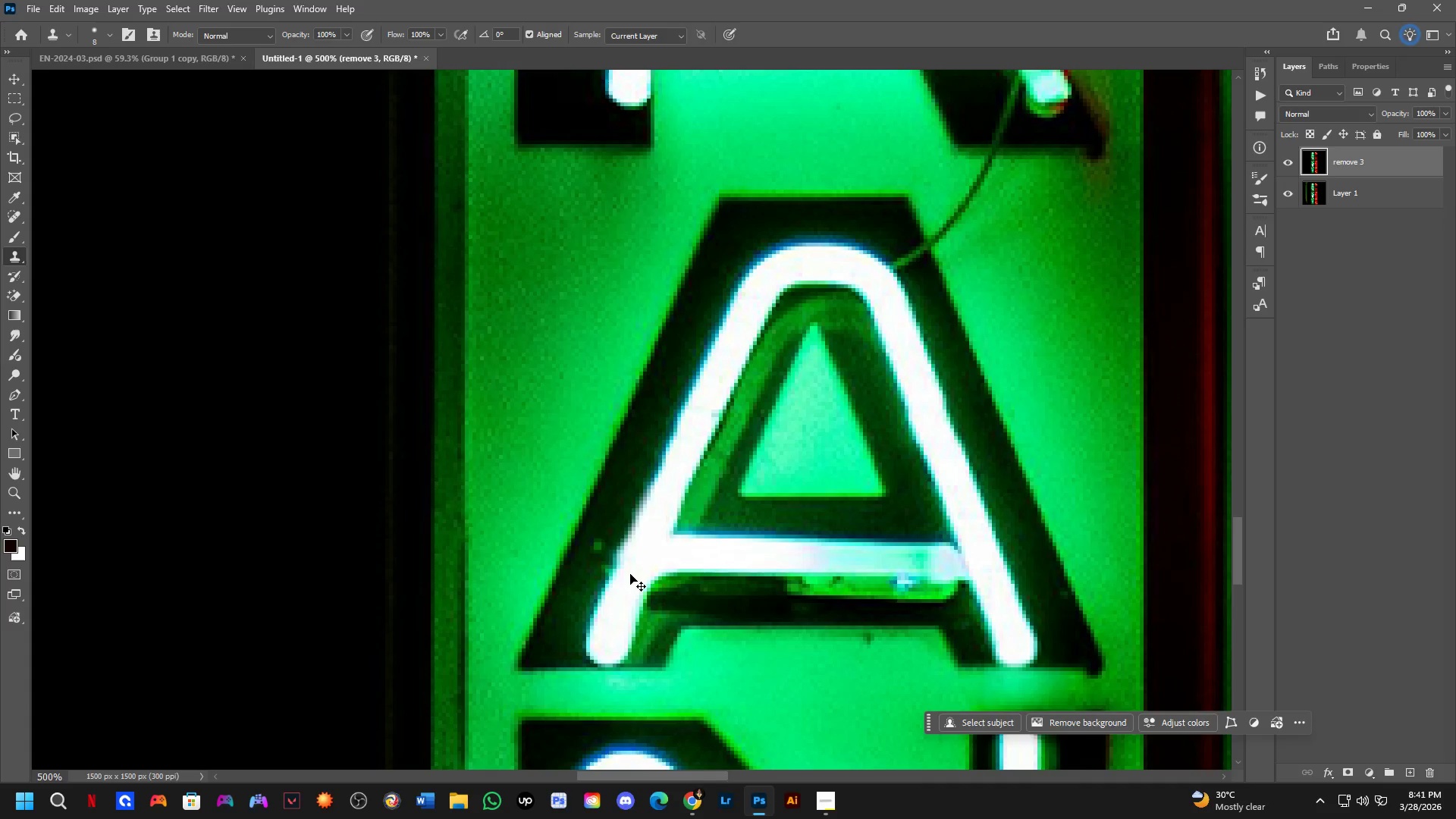 
key(Control+Z)
 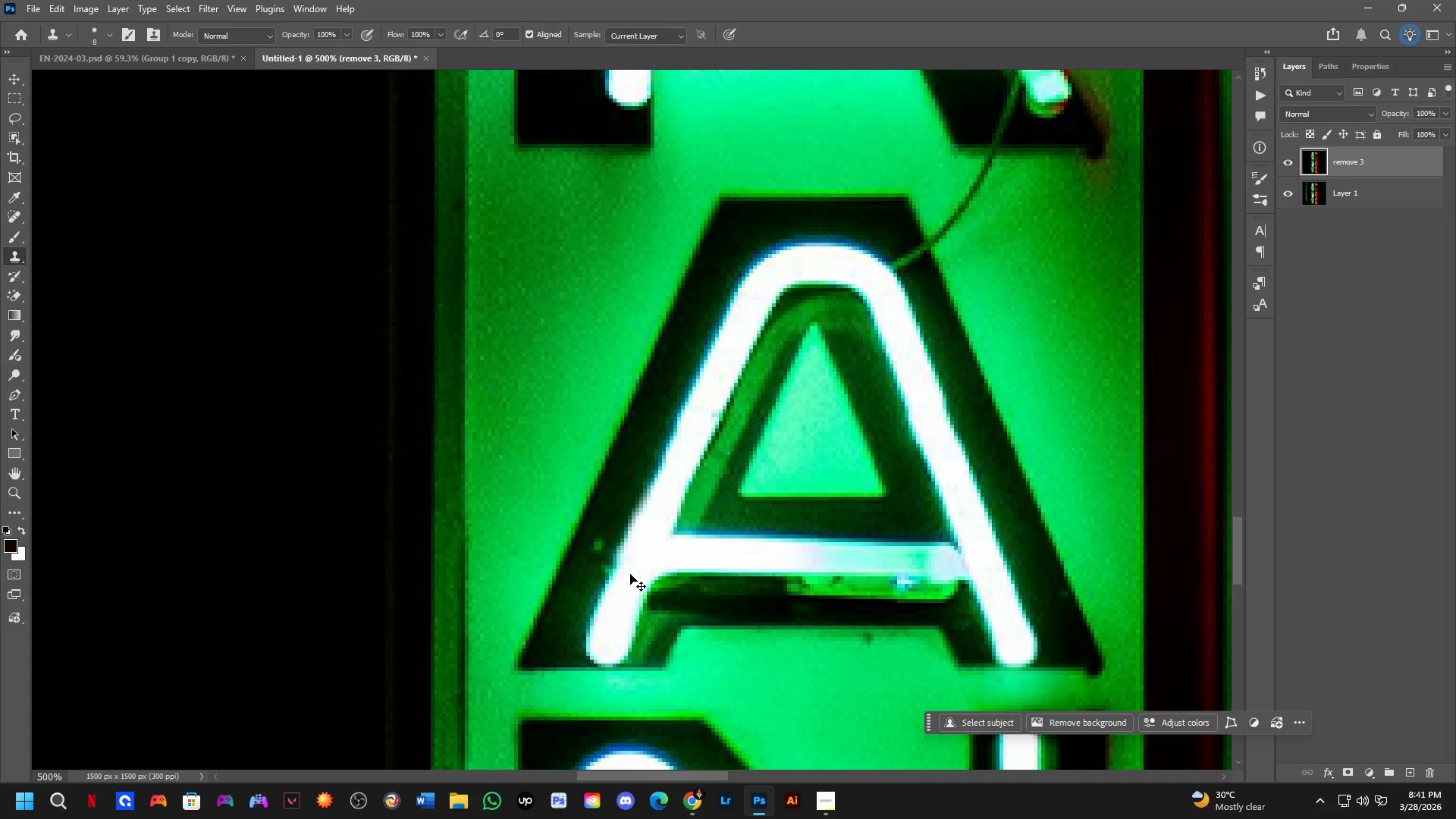 
key(Control+Z)
 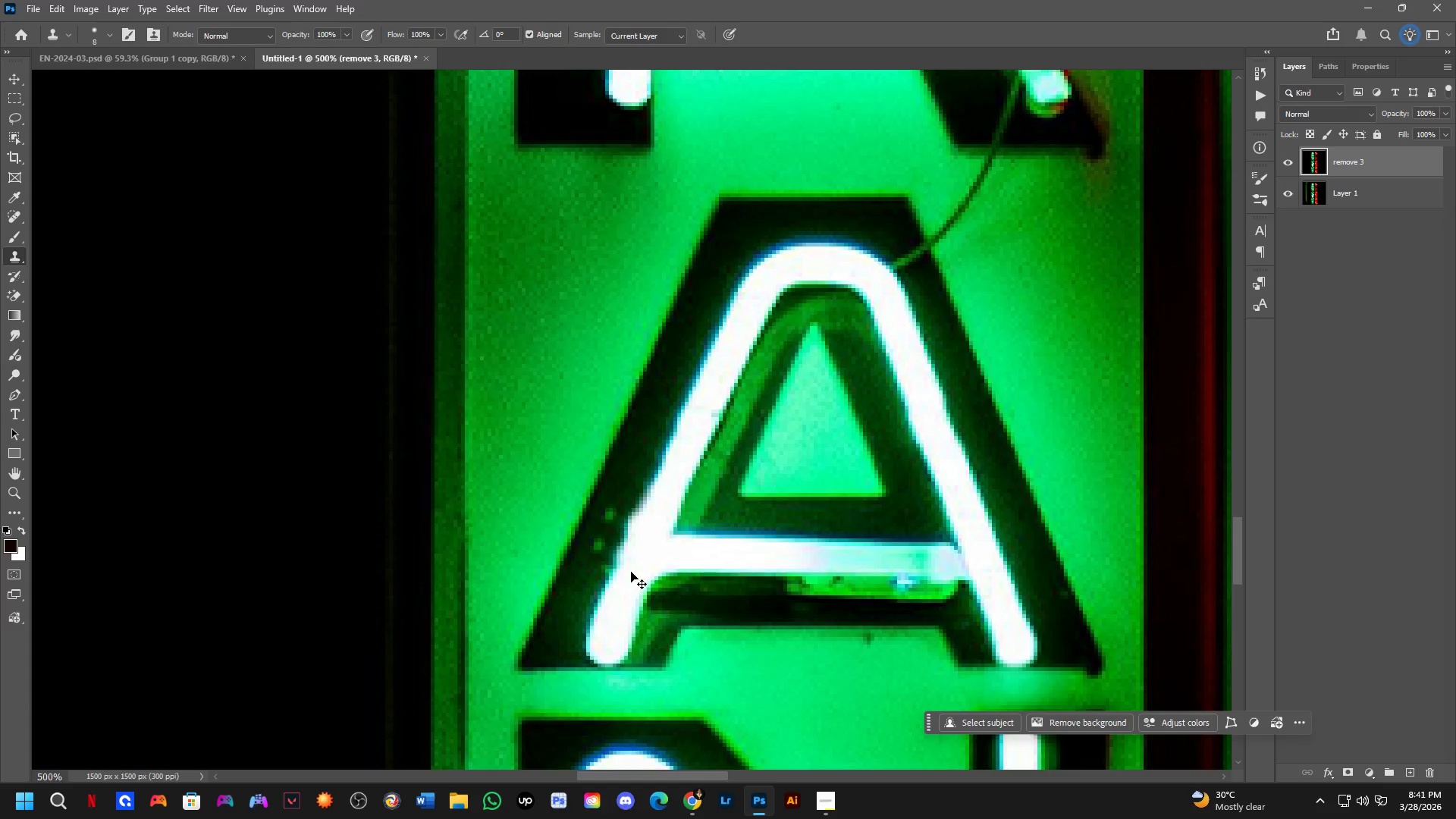 
key(Control+Z)
 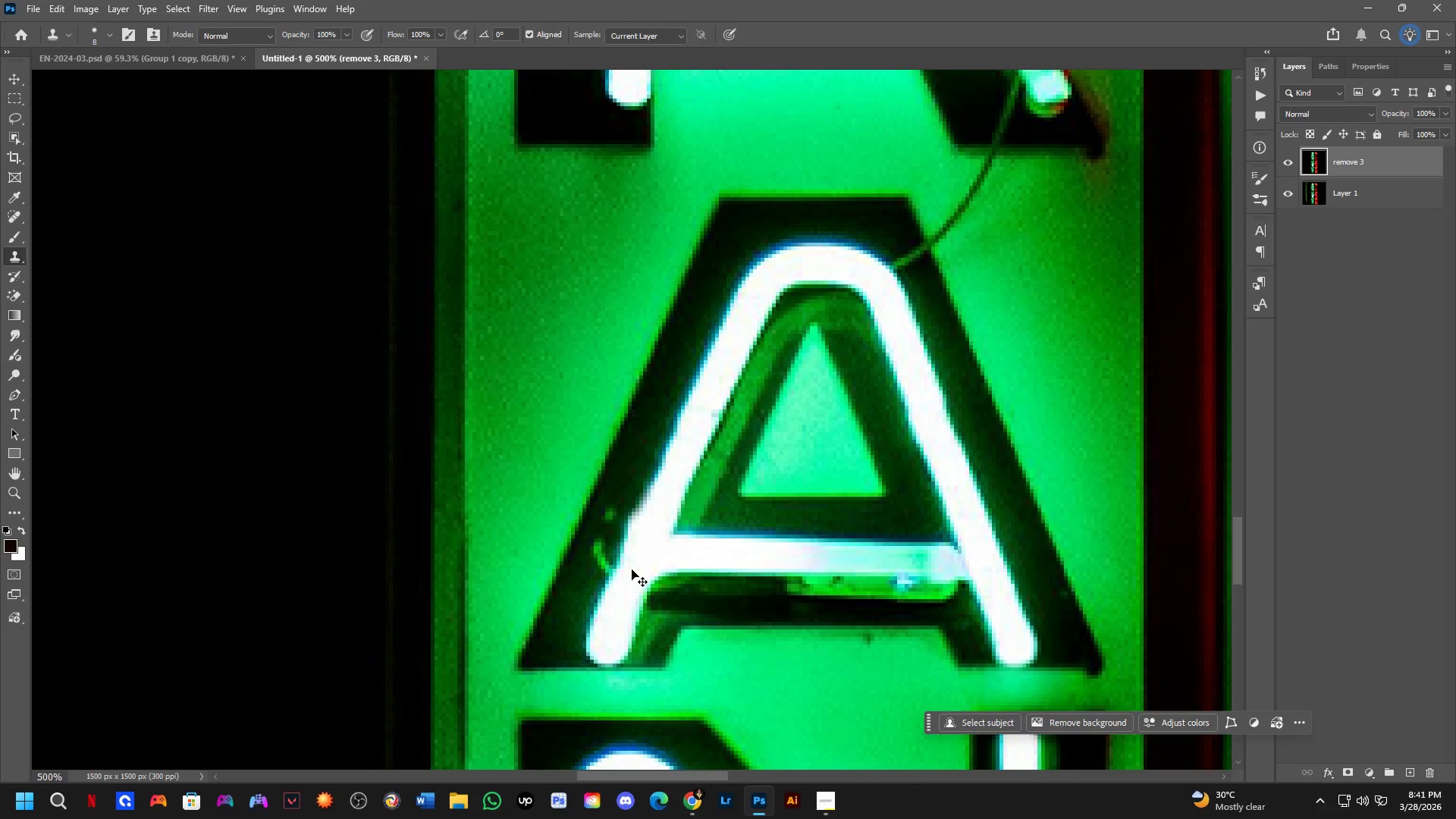 
key(Control+Z)
 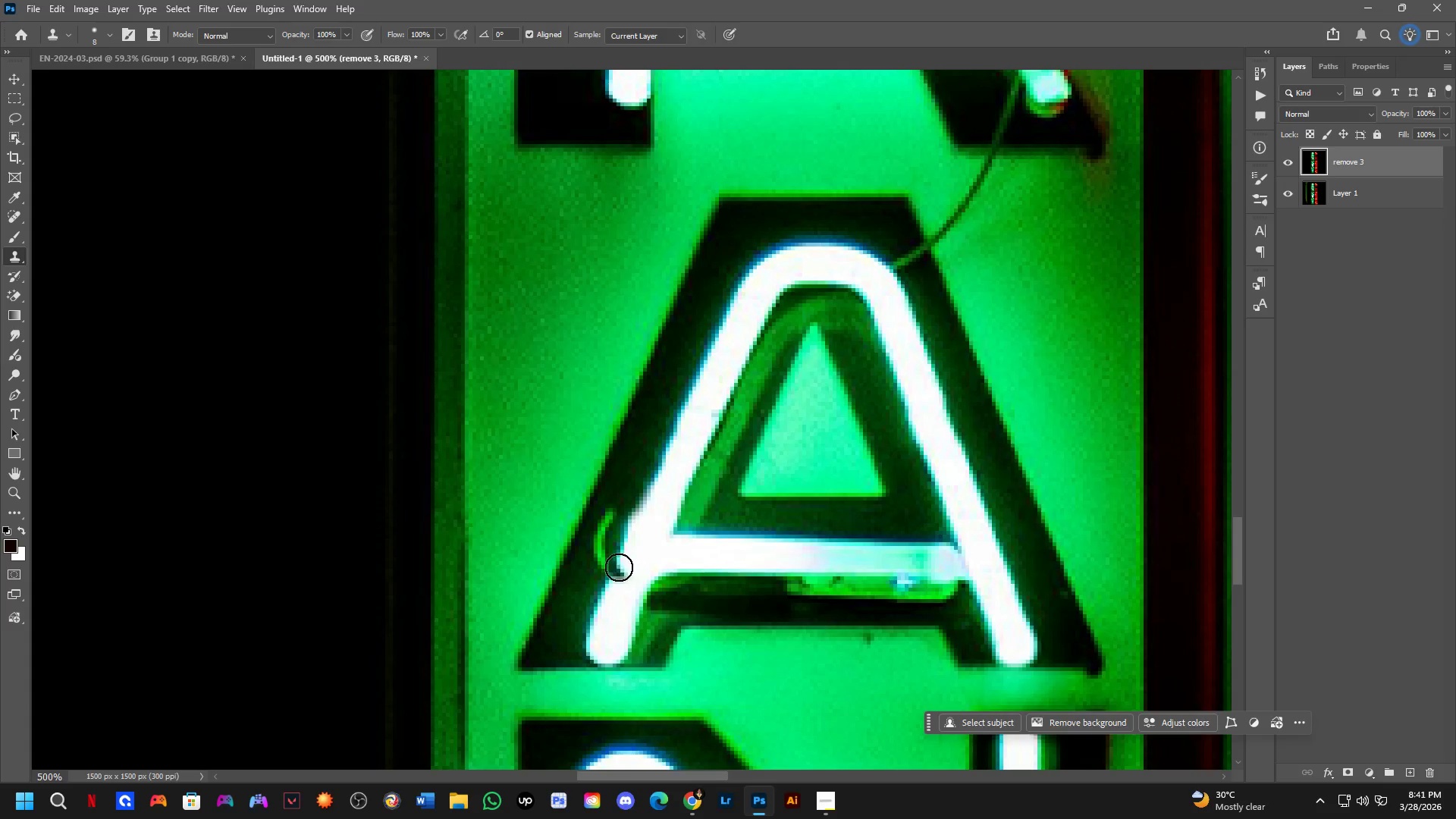 
key(Alt+AltLeft)
 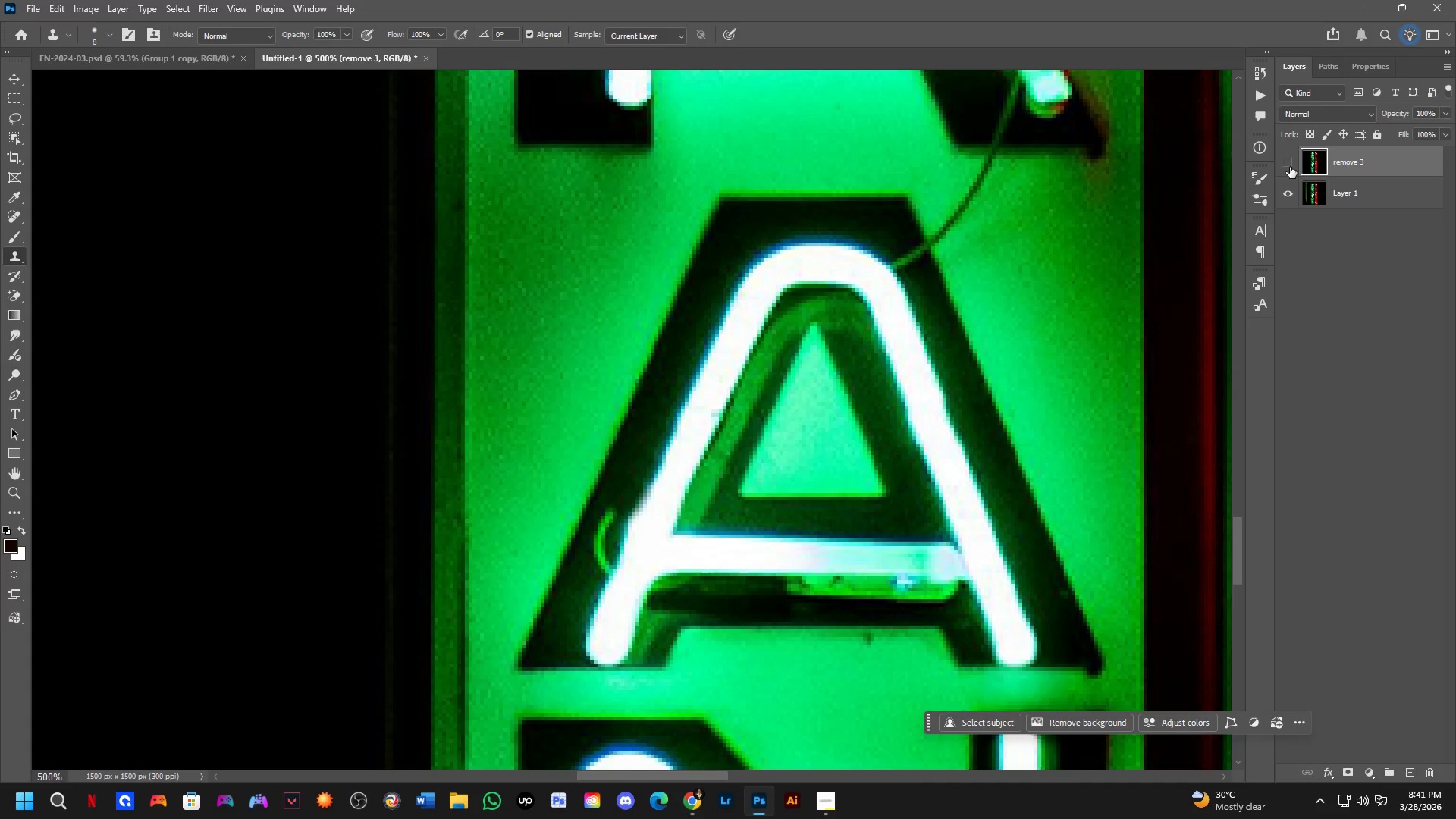 
double_click([1290, 167])
 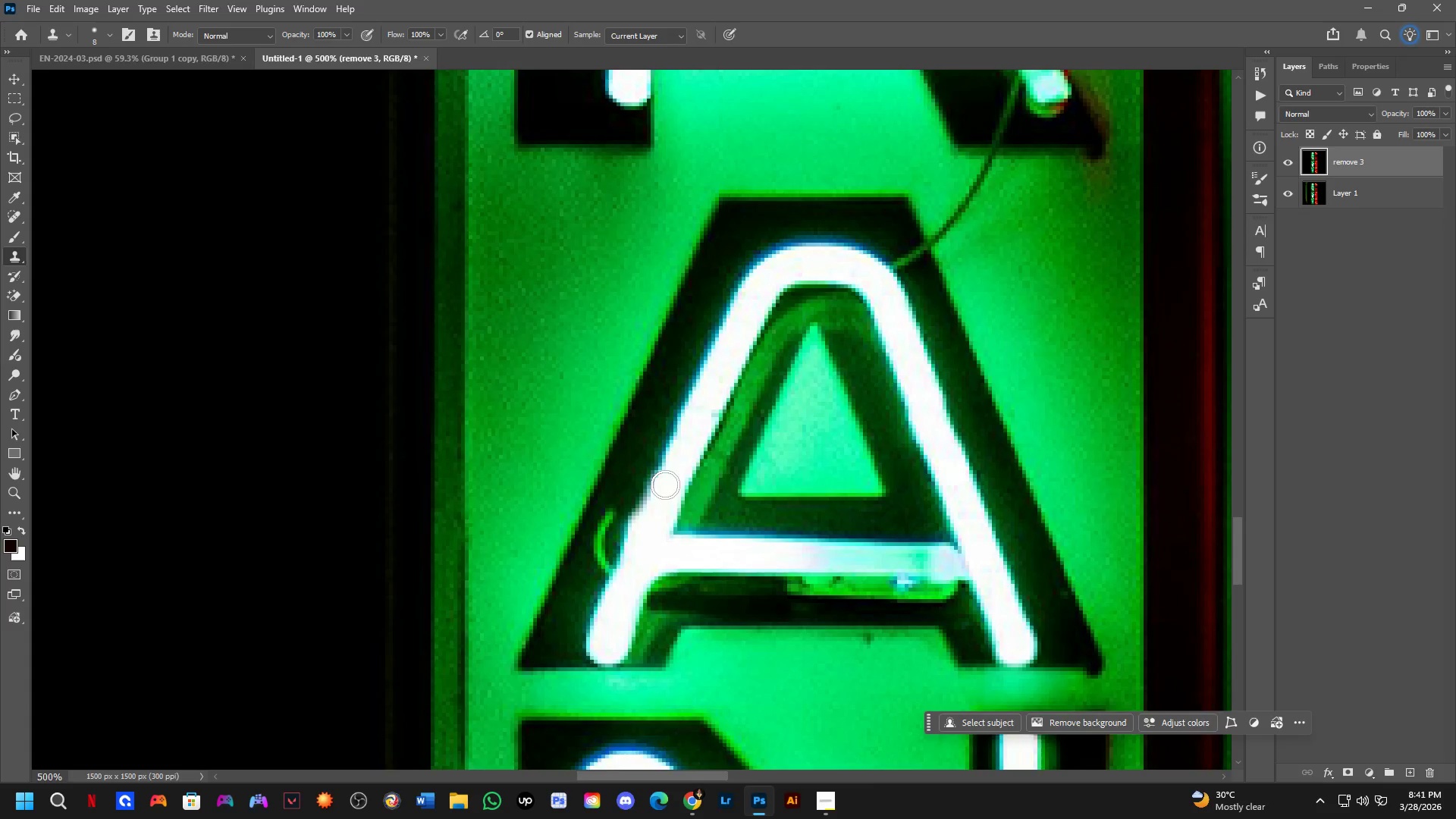 
key(L)
 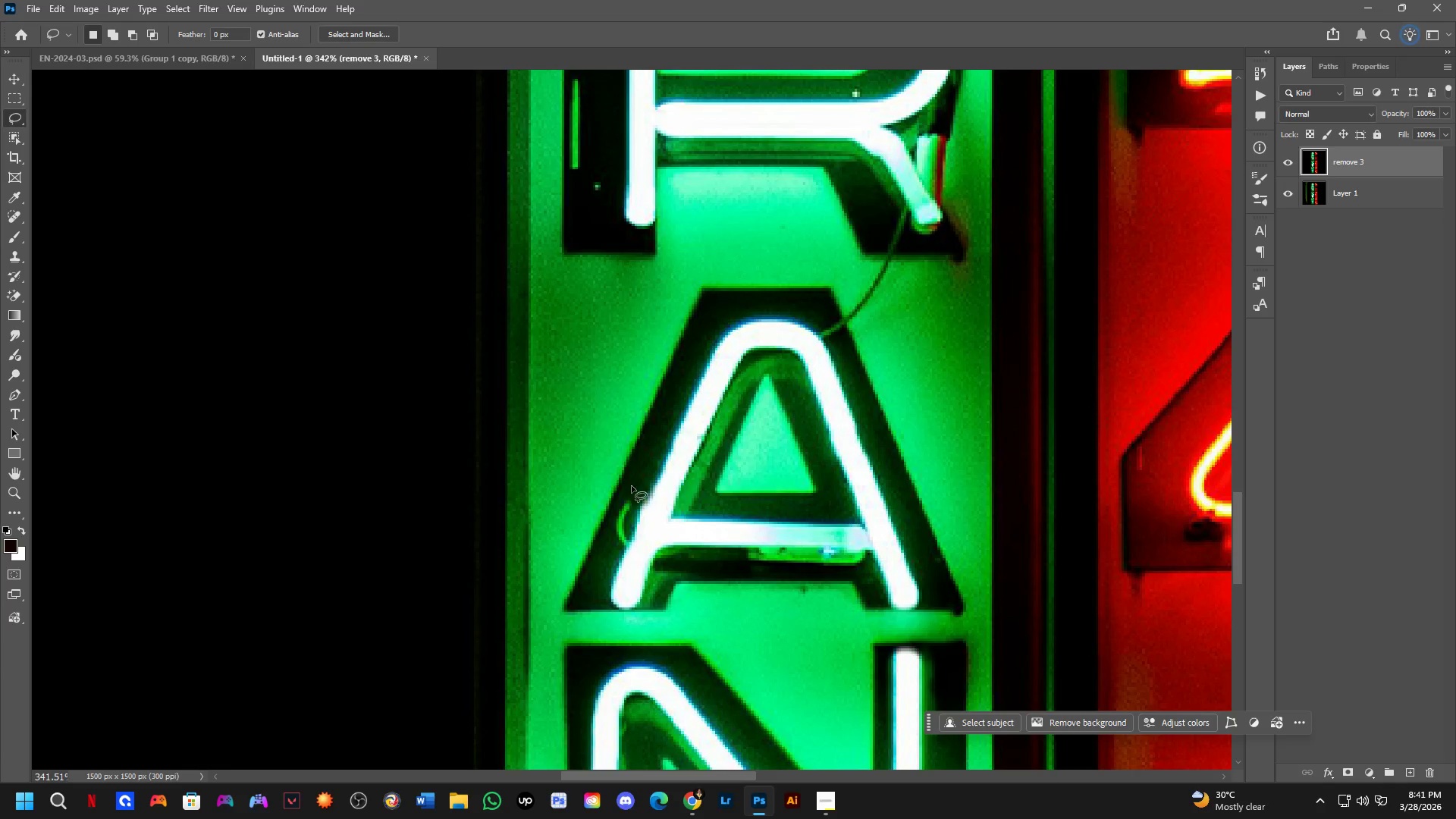 
scroll: coordinate [665, 485], scroll_direction: down, amount: 4.0
 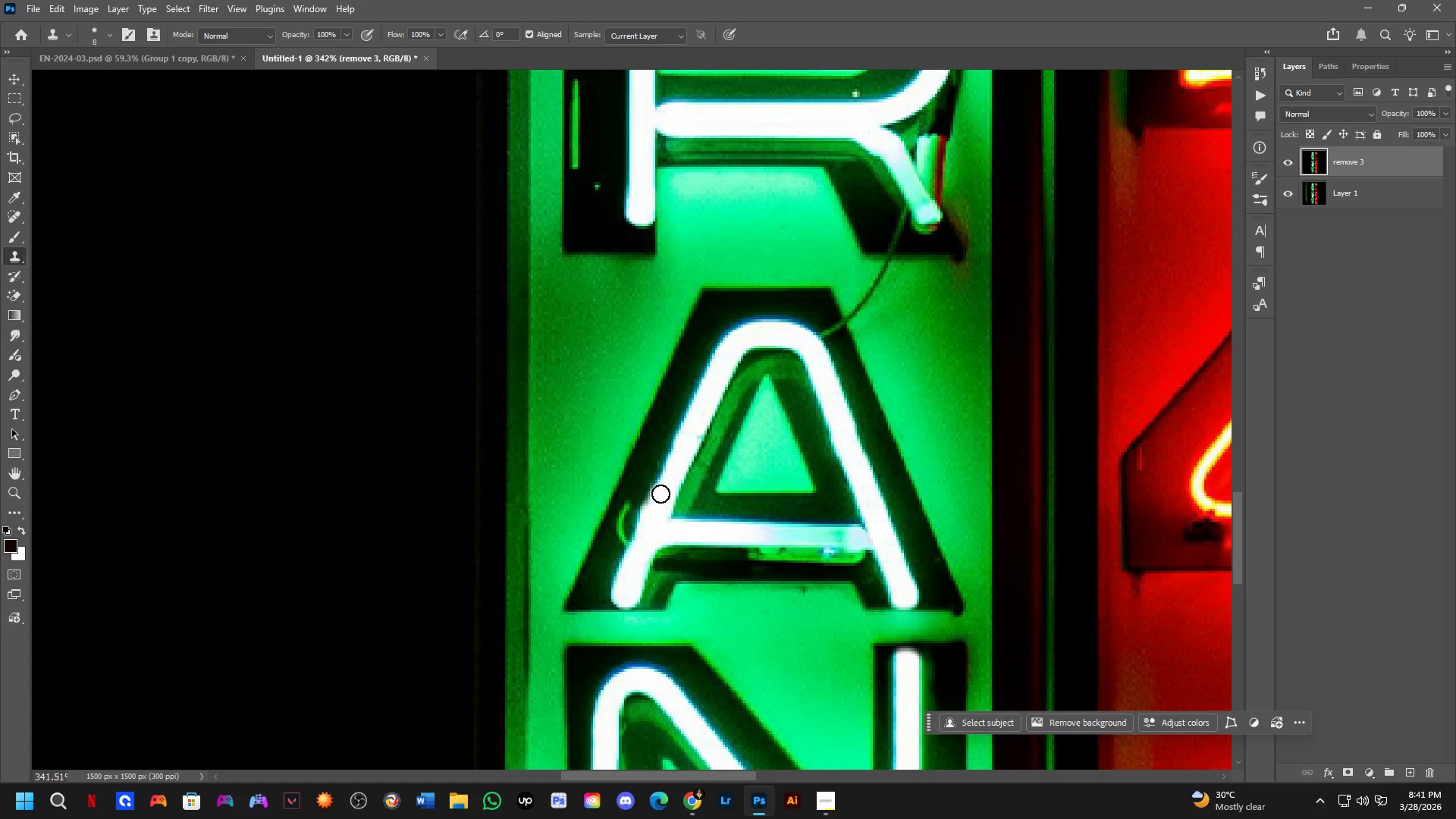 
left_click_drag(start_coordinate=[630, 486], to_coordinate=[648, 532])
 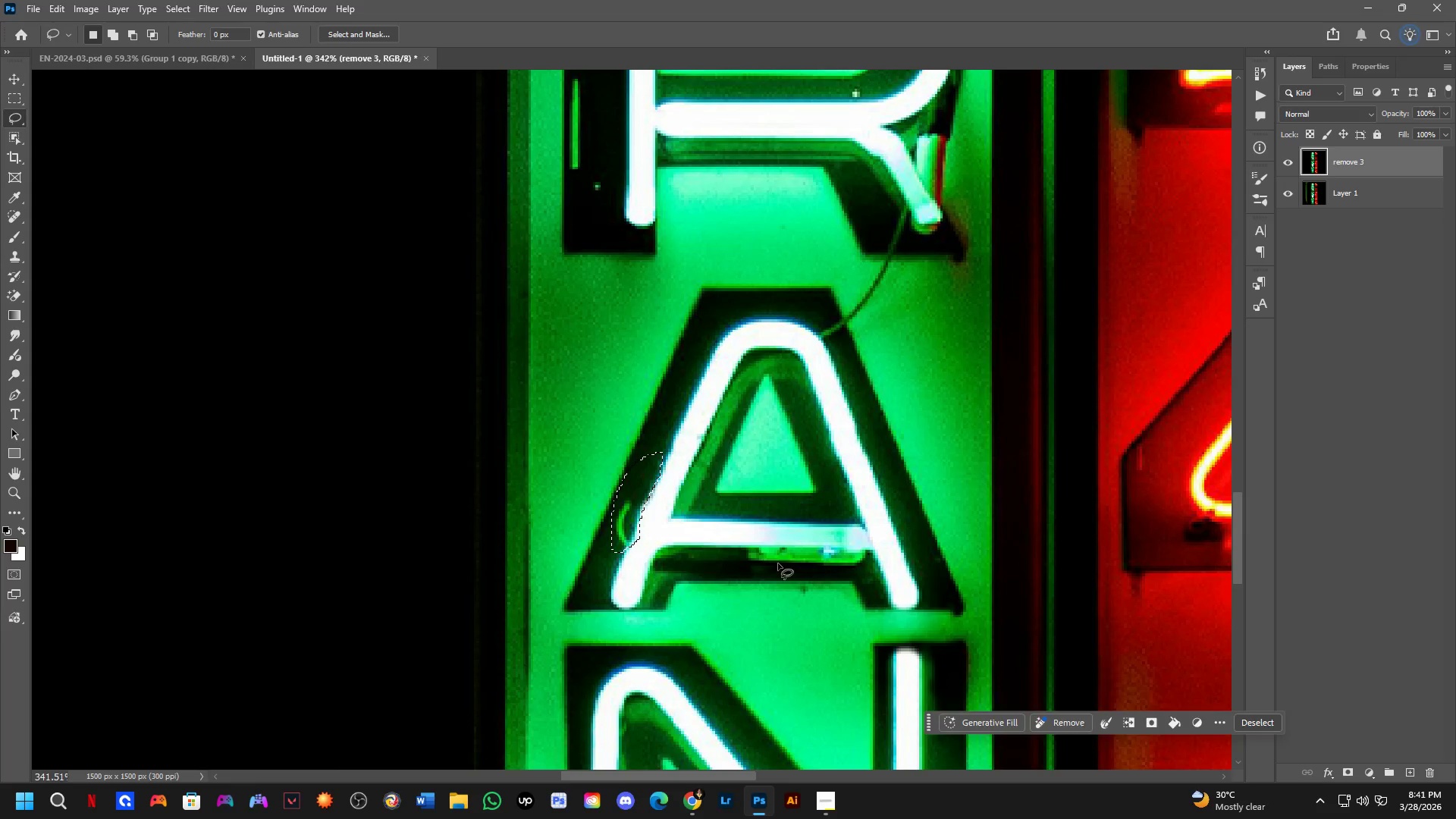 
hold_key(key=Space, duration=0.44)
 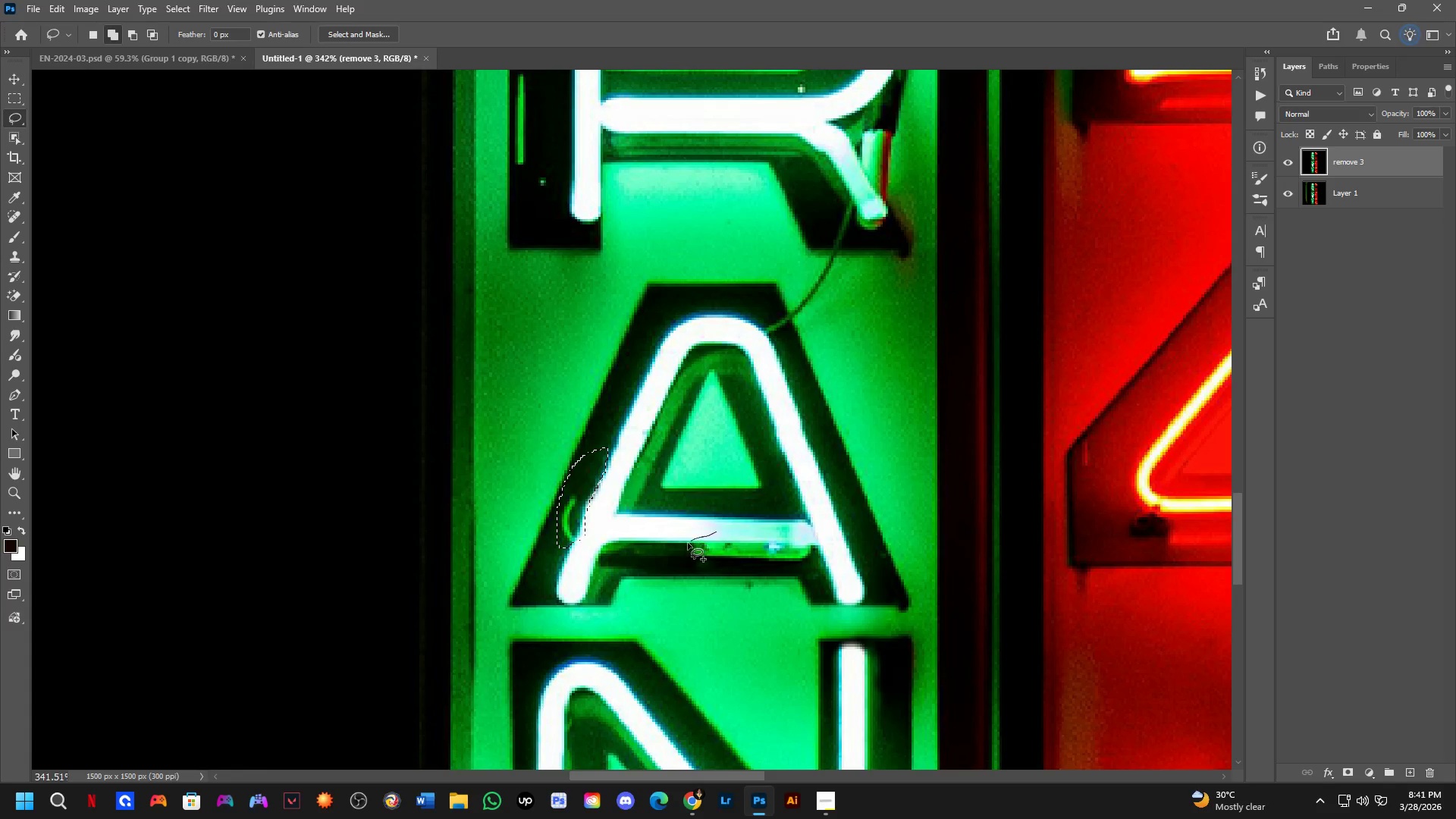 
left_click_drag(start_coordinate=[781, 556], to_coordinate=[726, 551])
 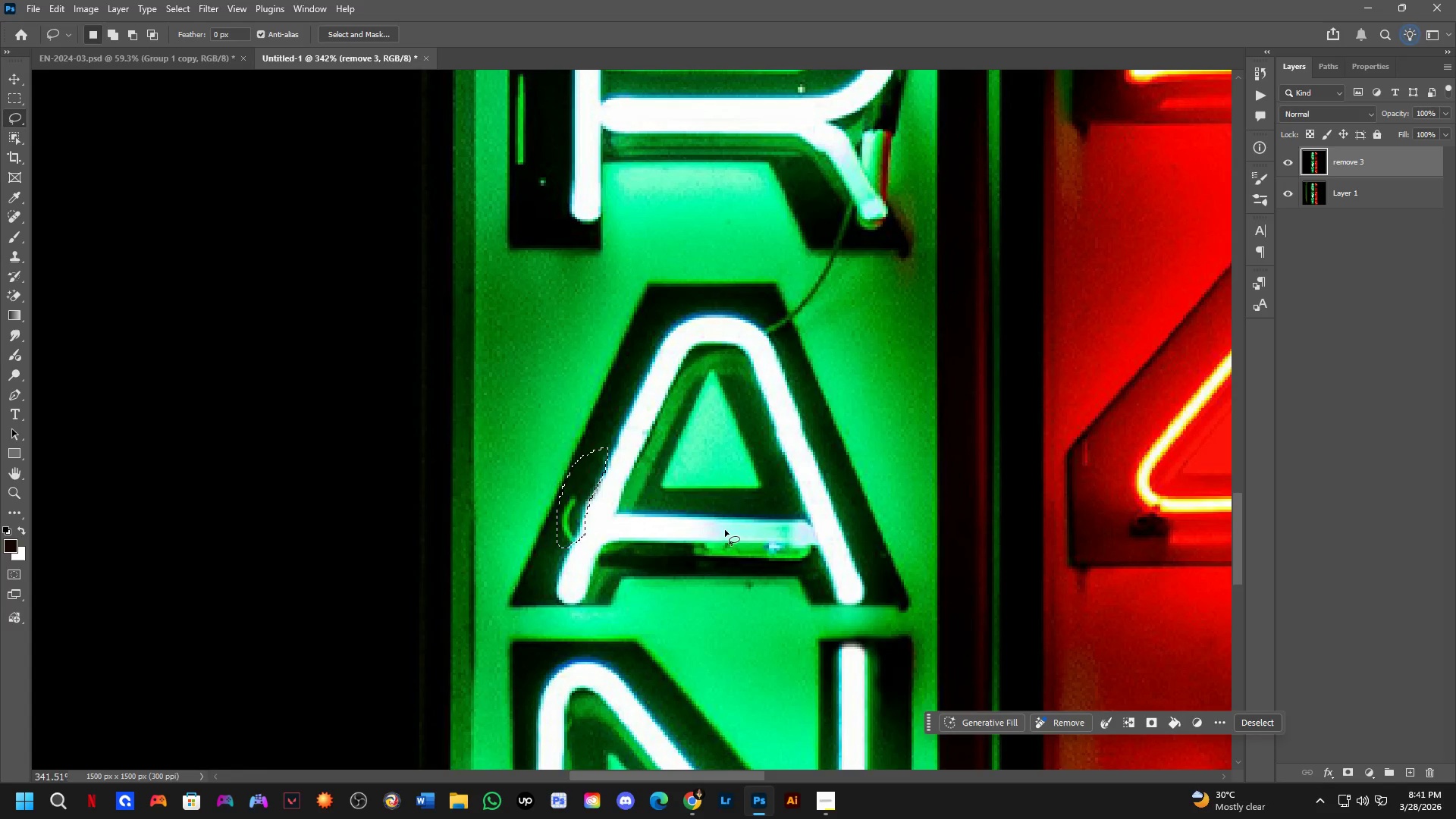 
hold_key(key=ShiftLeft, duration=0.36)
left_click_drag(start_coordinate=[717, 532], to_coordinate=[802, 534])
 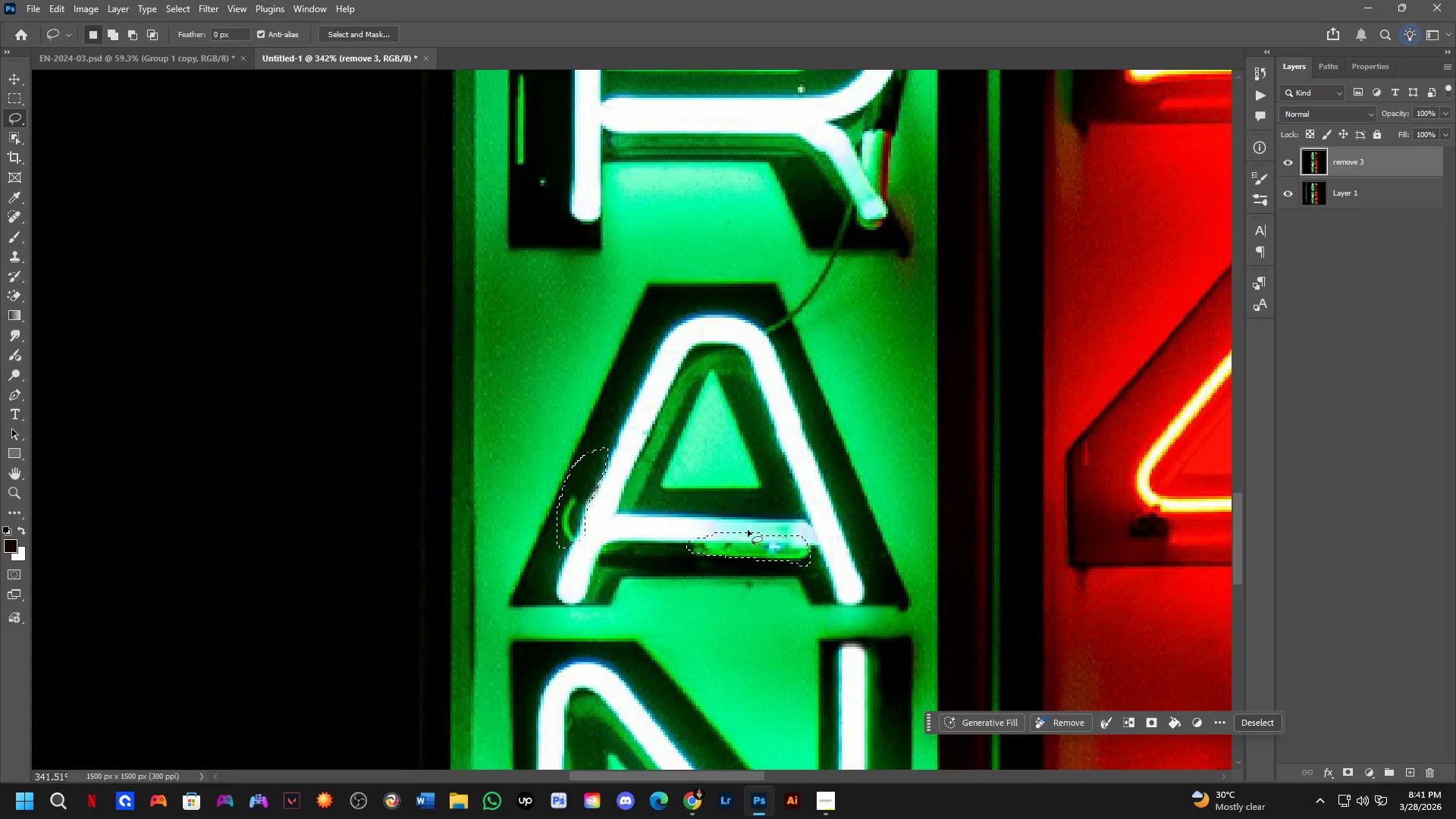 
hold_key(key=ShiftLeft, duration=0.38)
left_click_drag(start_coordinate=[711, 534], to_coordinate=[808, 563])
 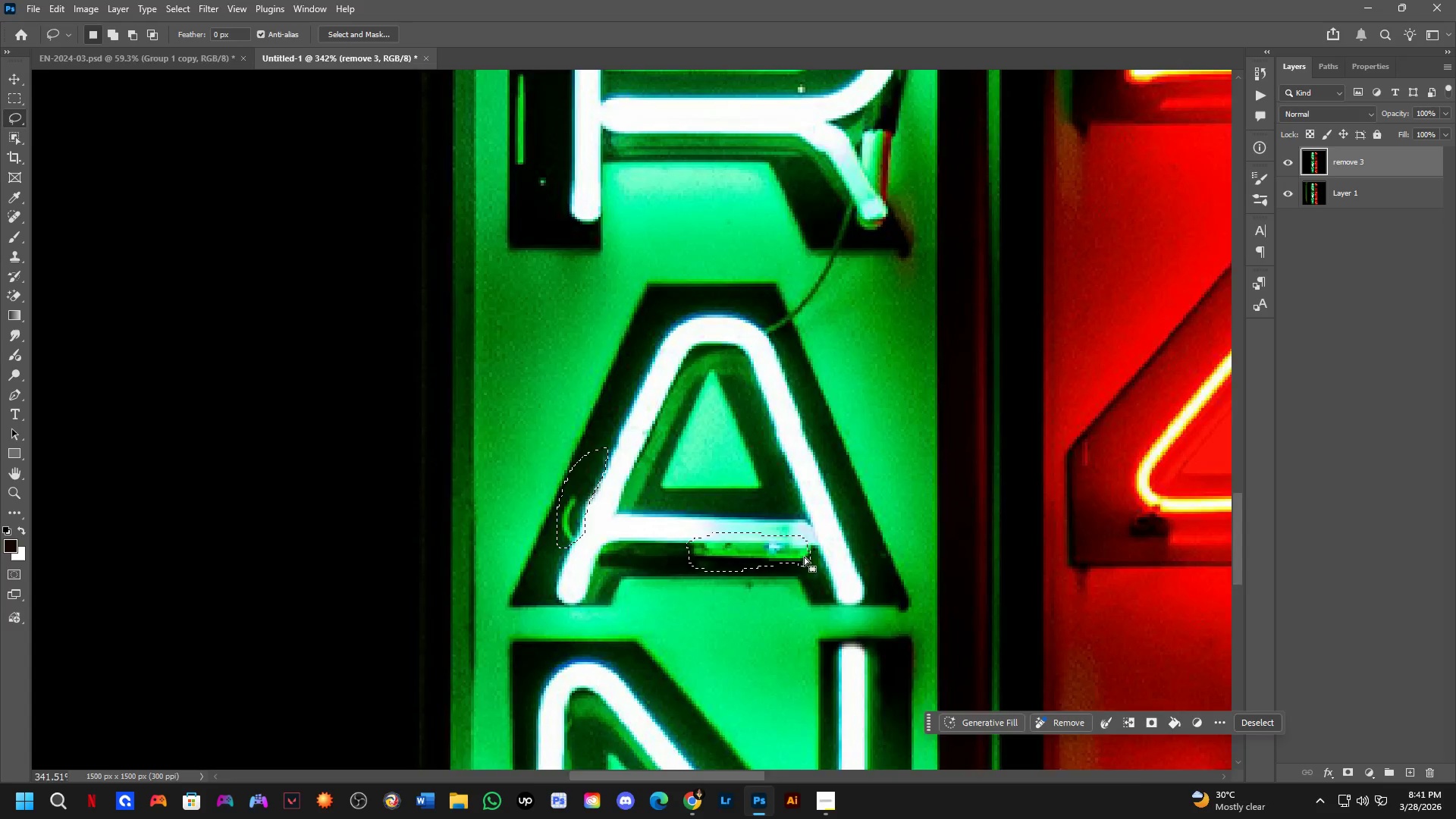 
hold_key(key=Space, duration=0.61)
 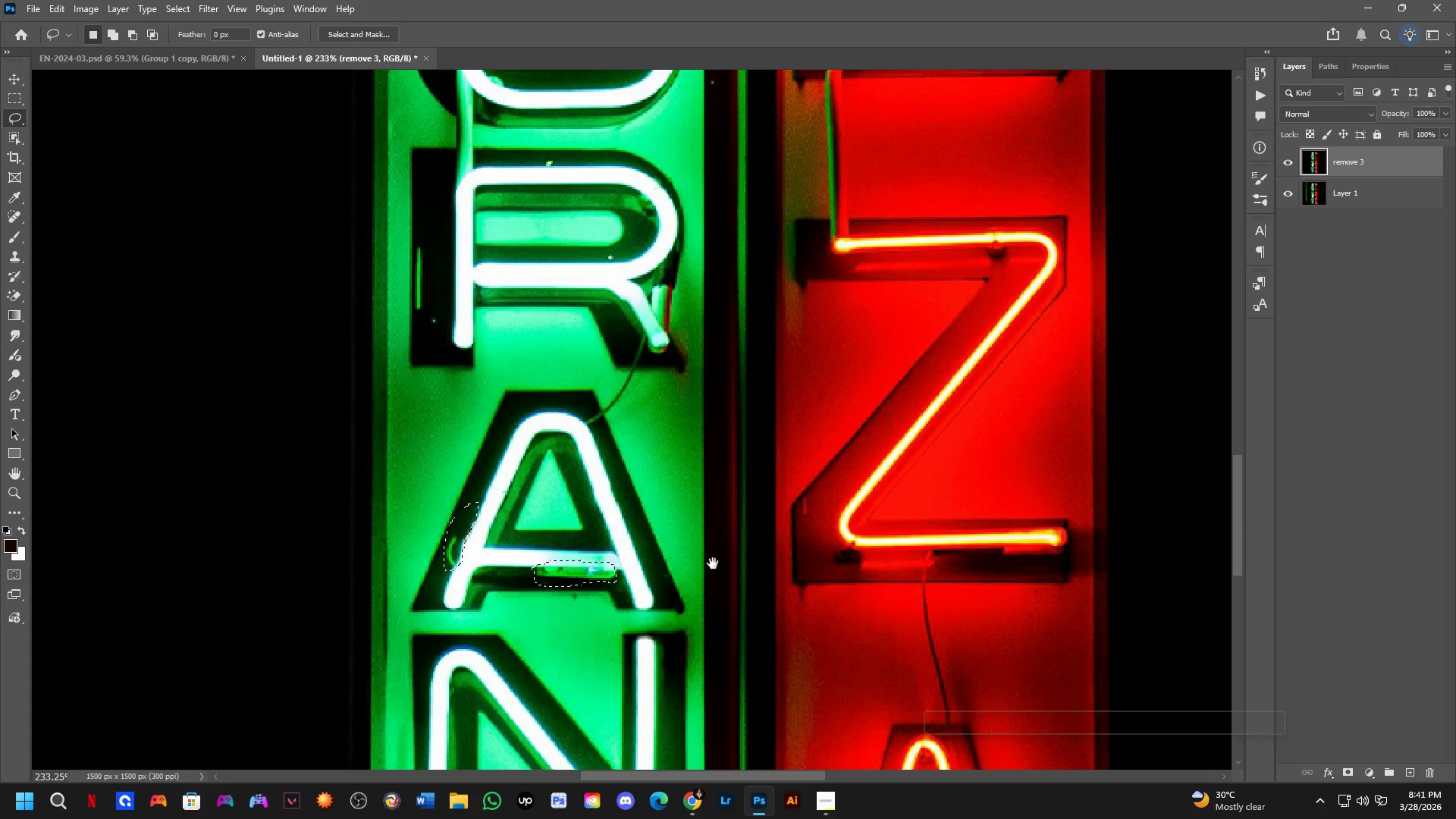 
left_click_drag(start_coordinate=[850, 543], to_coordinate=[732, 504])
 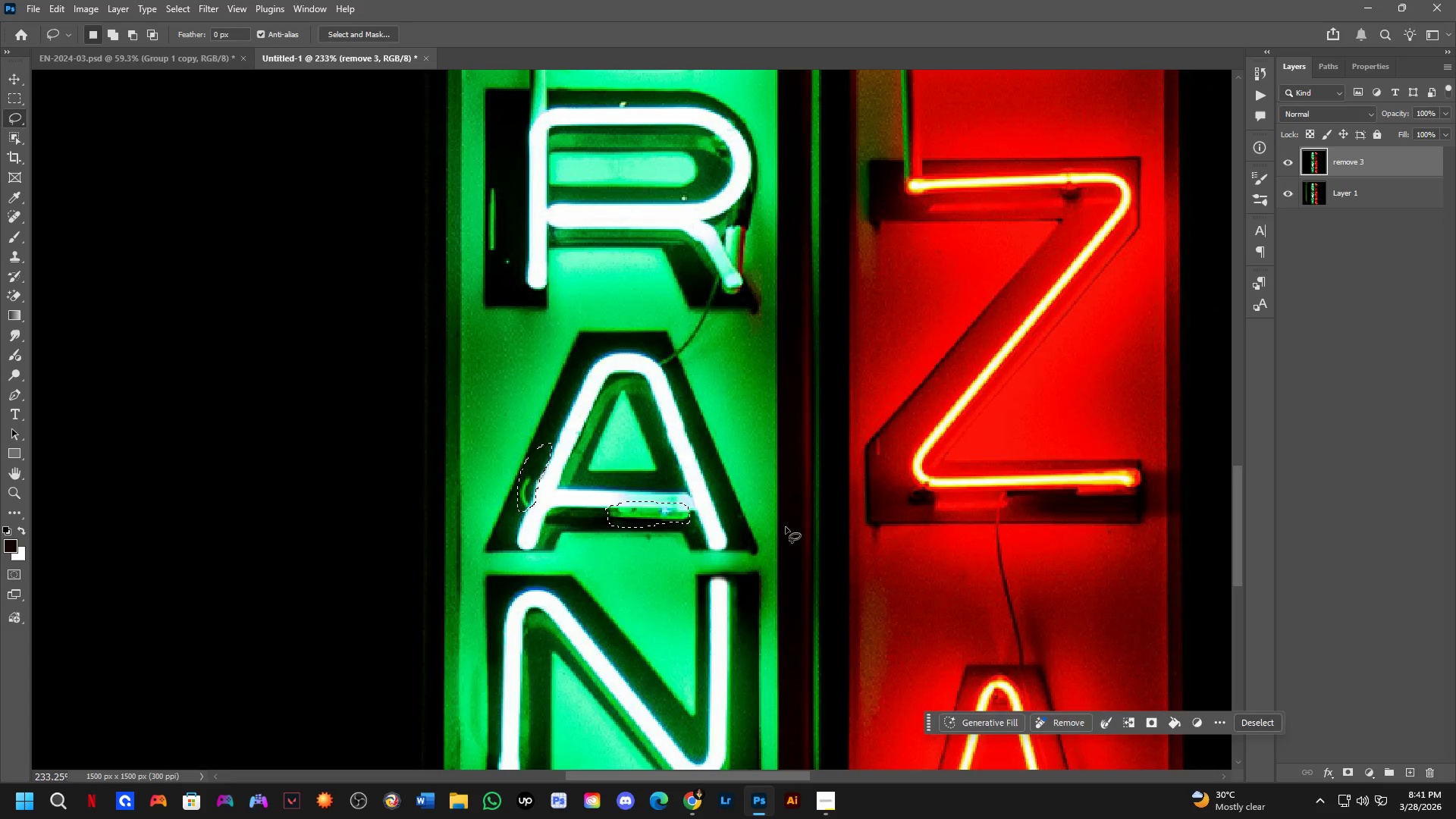 
scroll: coordinate [803, 555], scroll_direction: down, amount: 4.0
 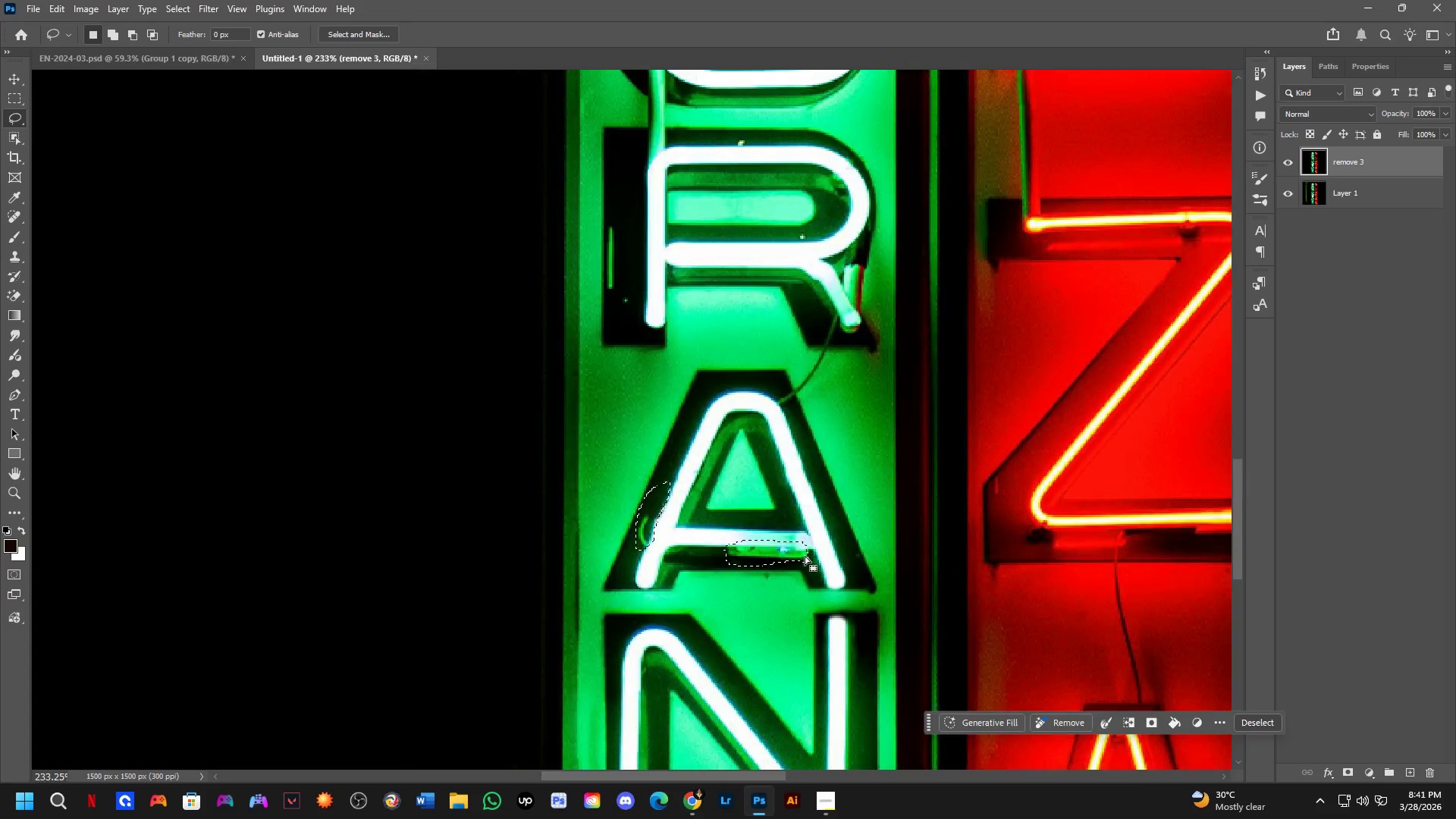 
hold_key(key=Space, duration=0.47)
 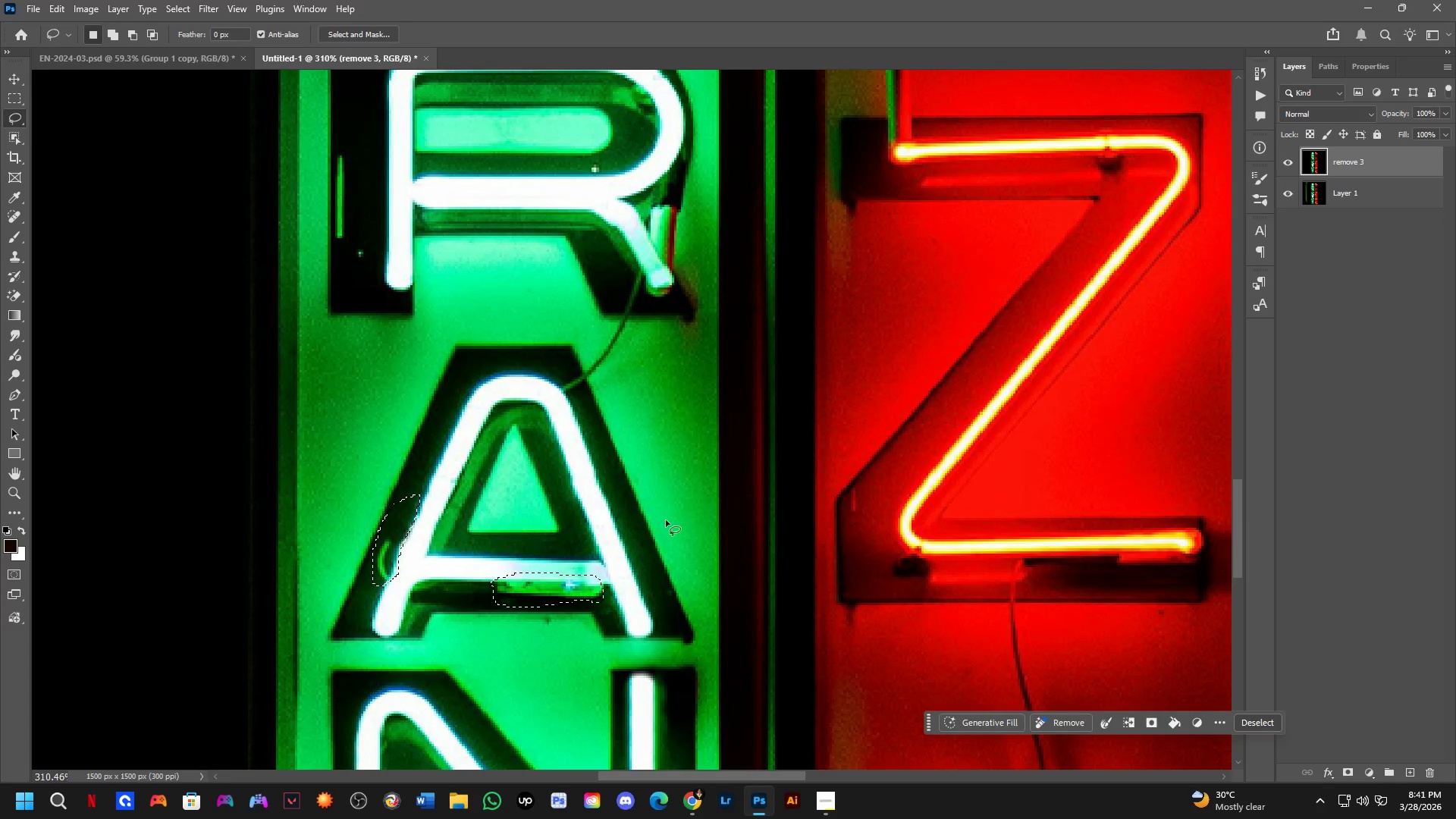 
left_click_drag(start_coordinate=[786, 504], to_coordinate=[713, 563])
 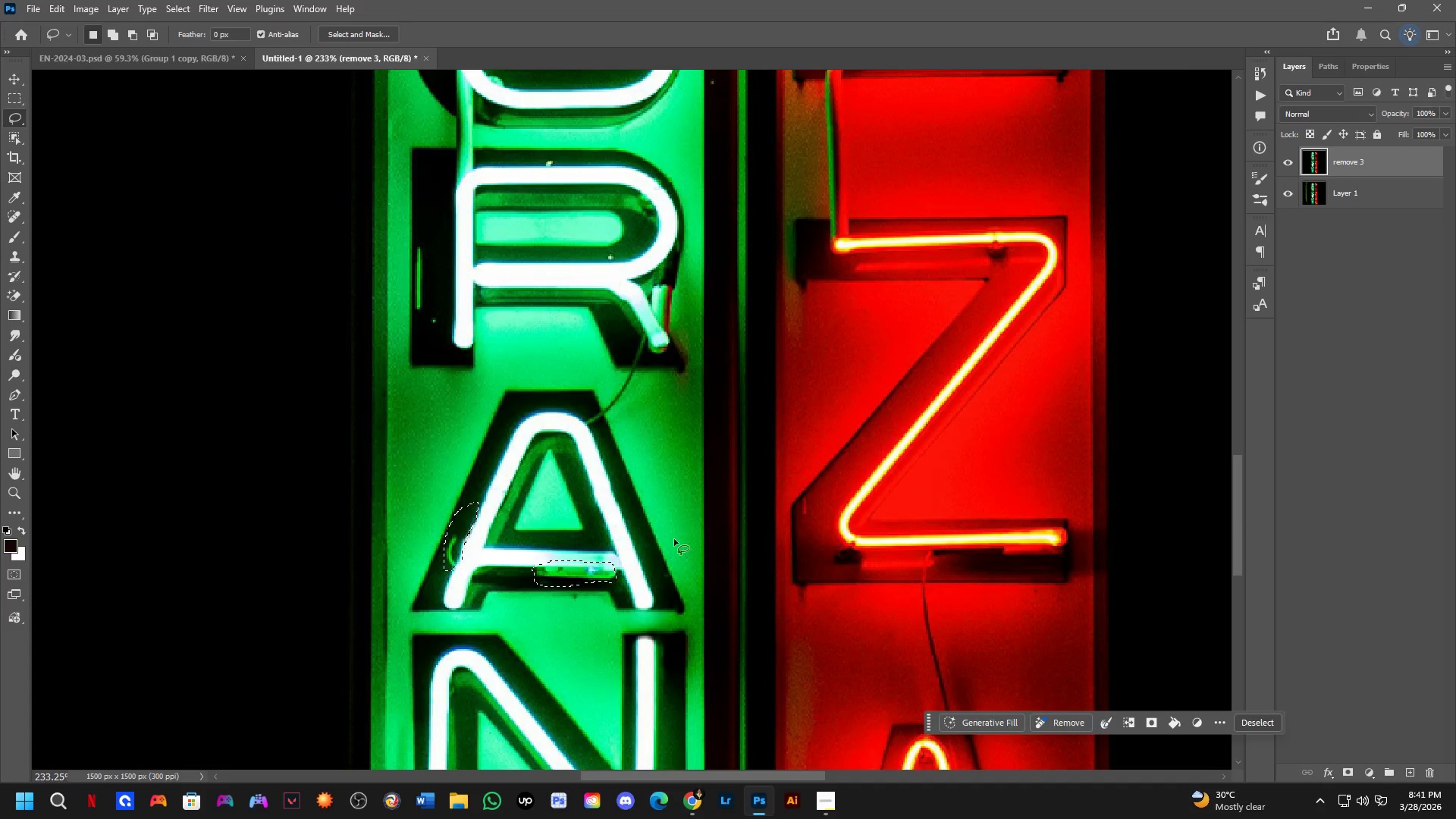 
hold_key(key=Space, duration=0.53)
 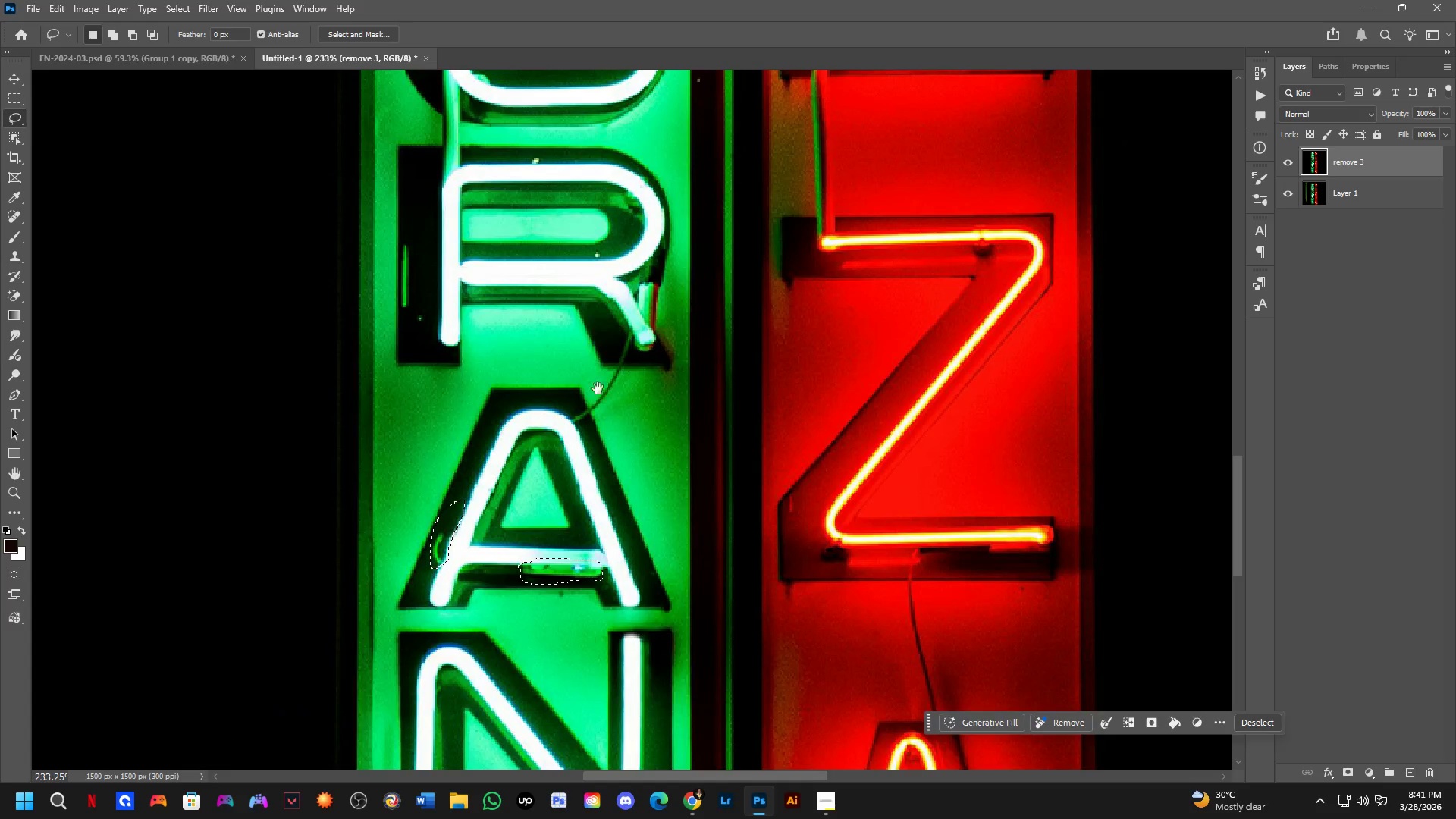 
left_click_drag(start_coordinate=[684, 516], to_coordinate=[627, 507])
 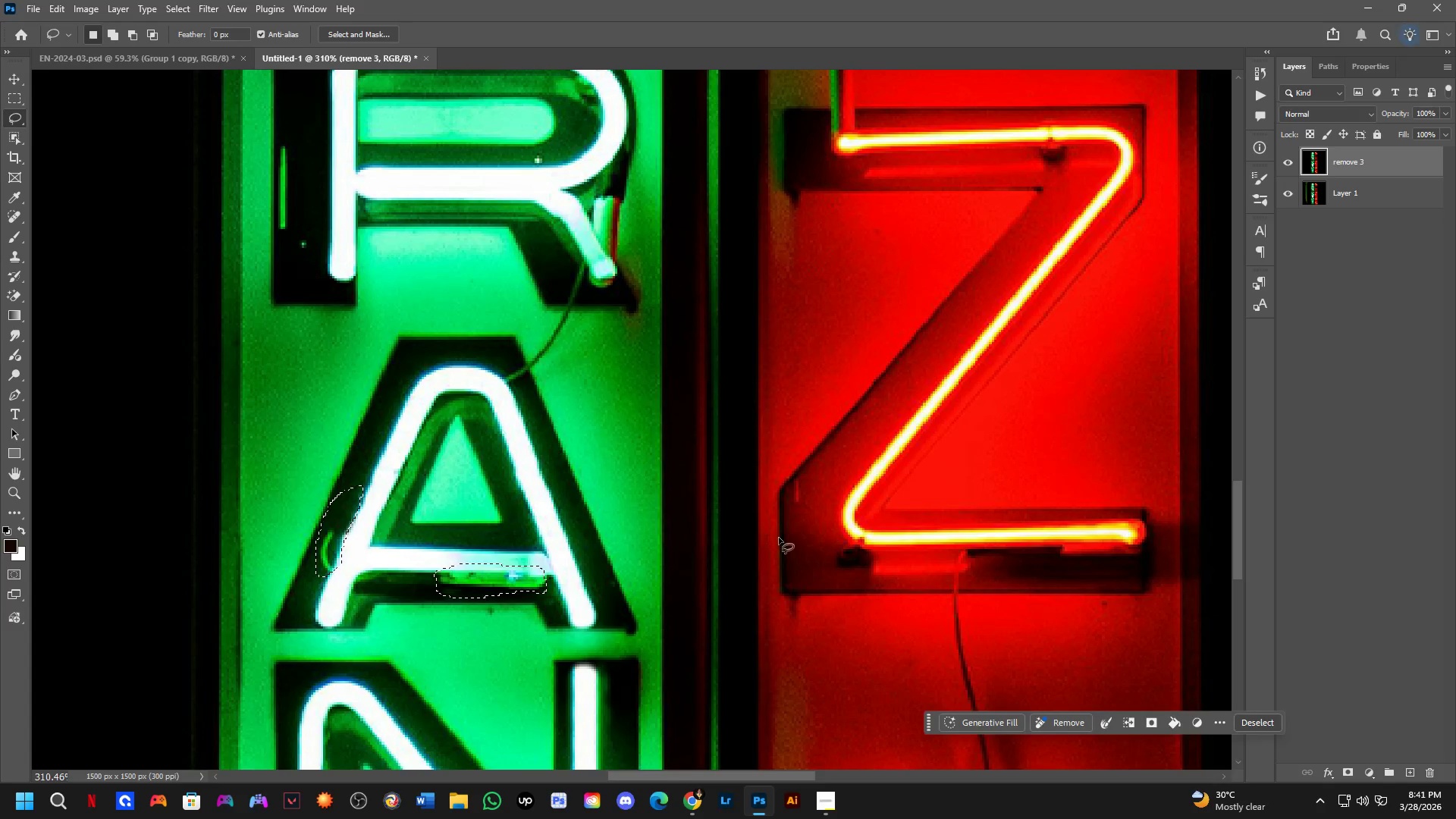 
scroll: coordinate [654, 524], scroll_direction: up, amount: 3.0
 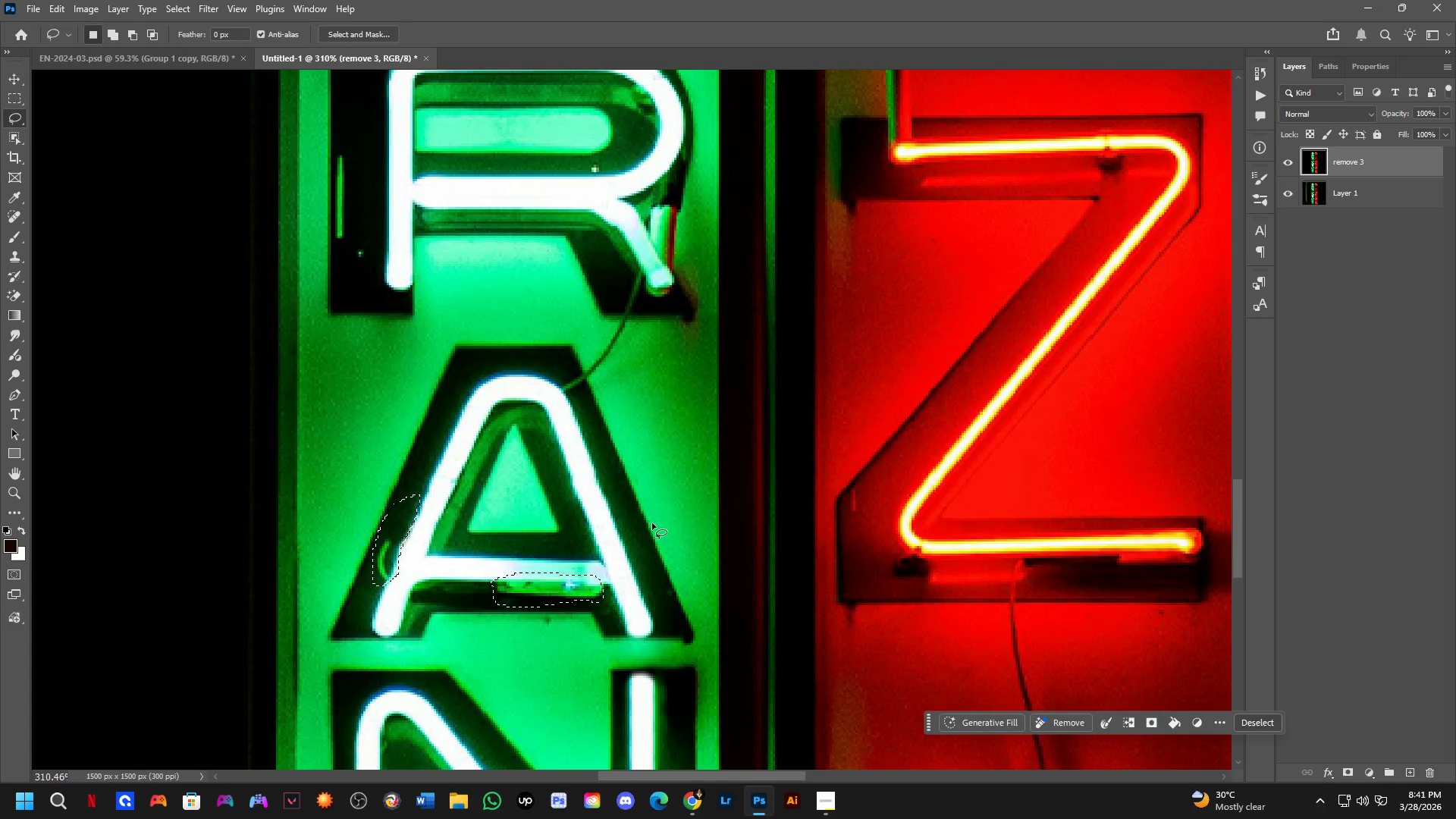 
hold_key(key=Space, duration=0.53)
 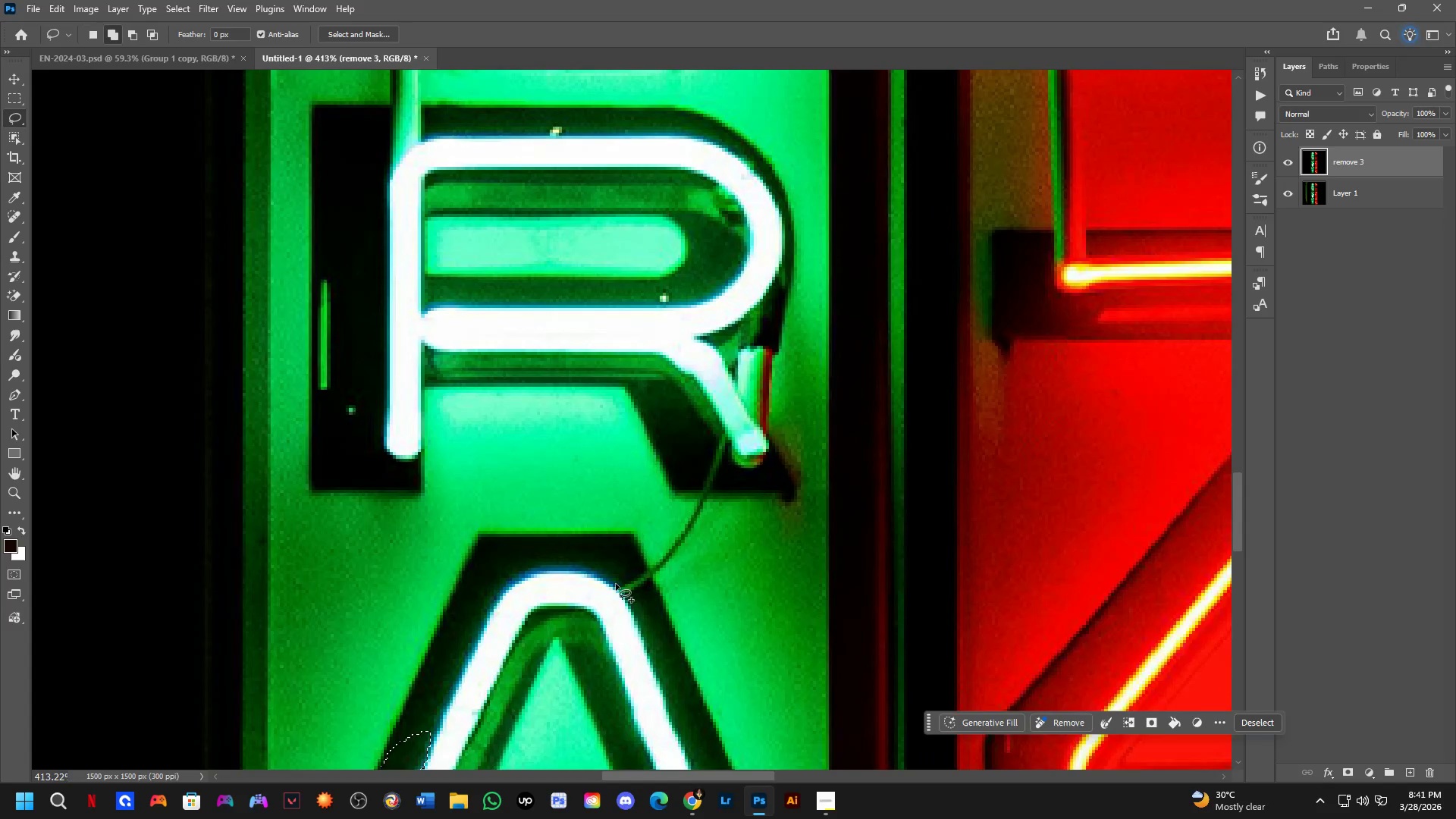 
left_click_drag(start_coordinate=[601, 404], to_coordinate=[645, 569])
 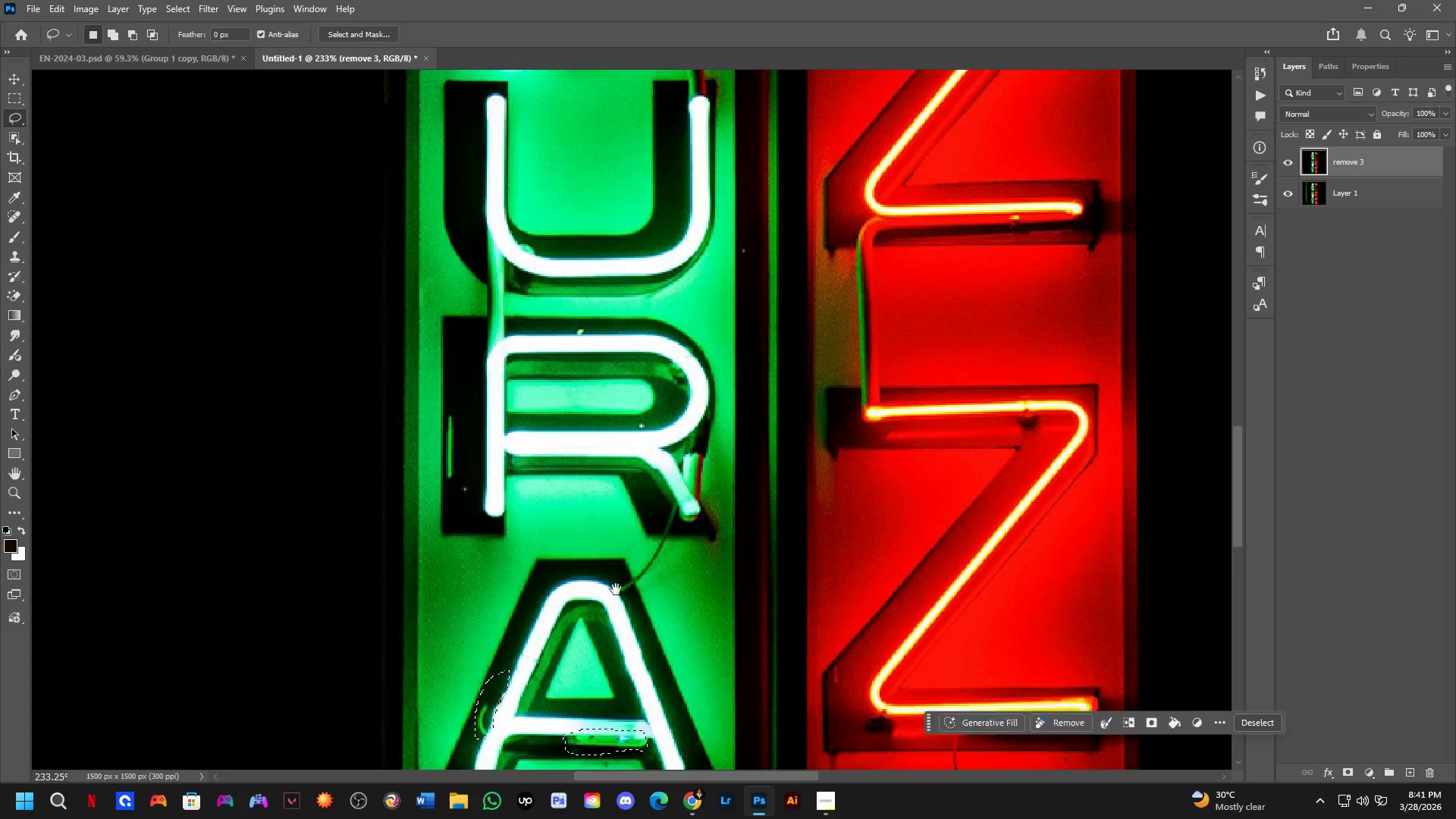 
scroll: coordinate [768, 544], scroll_direction: down, amount: 3.0
 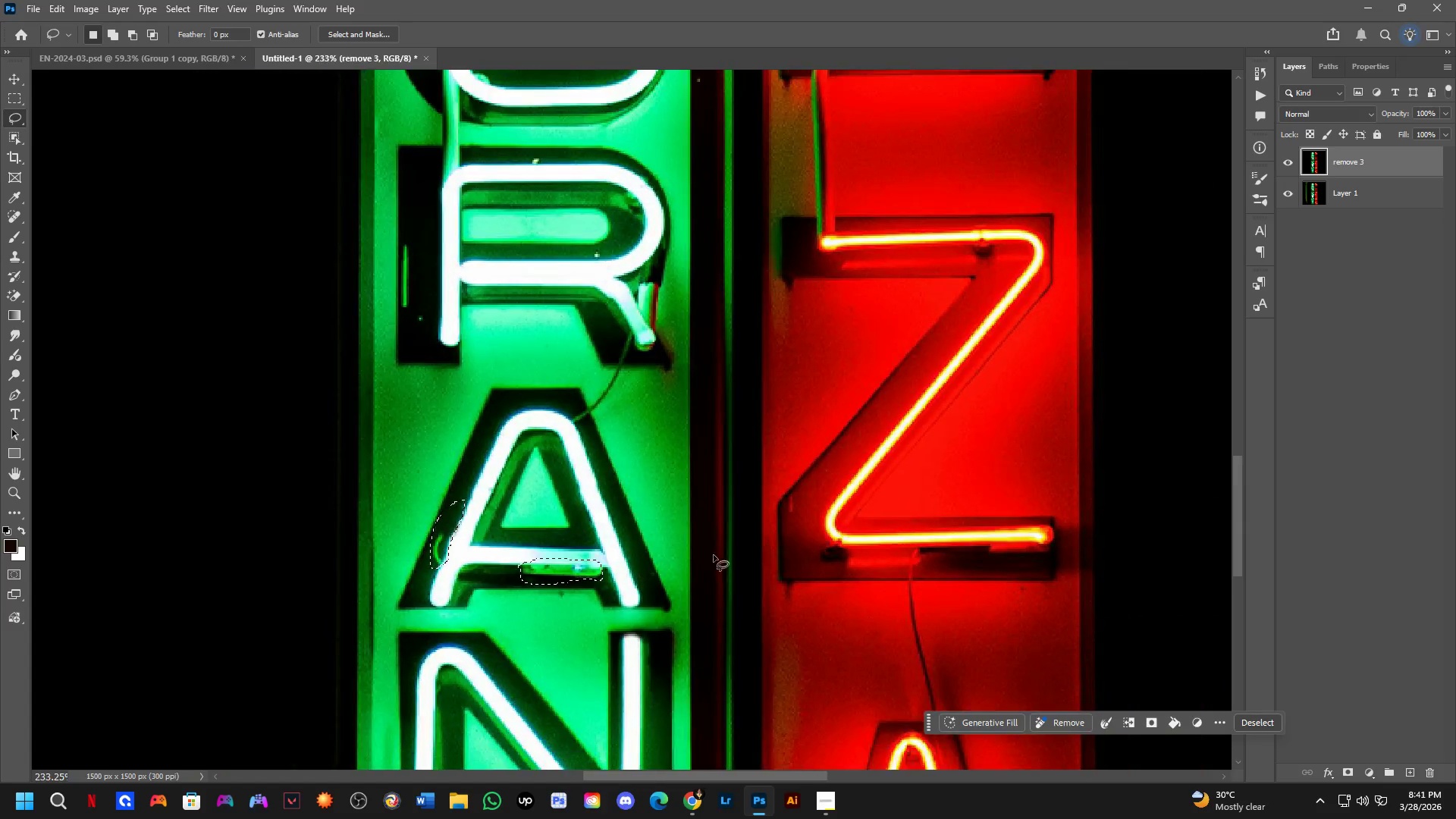 
hold_key(key=ShiftLeft, duration=0.42)
left_click_drag(start_coordinate=[625, 572], to_coordinate=[673, 513])
 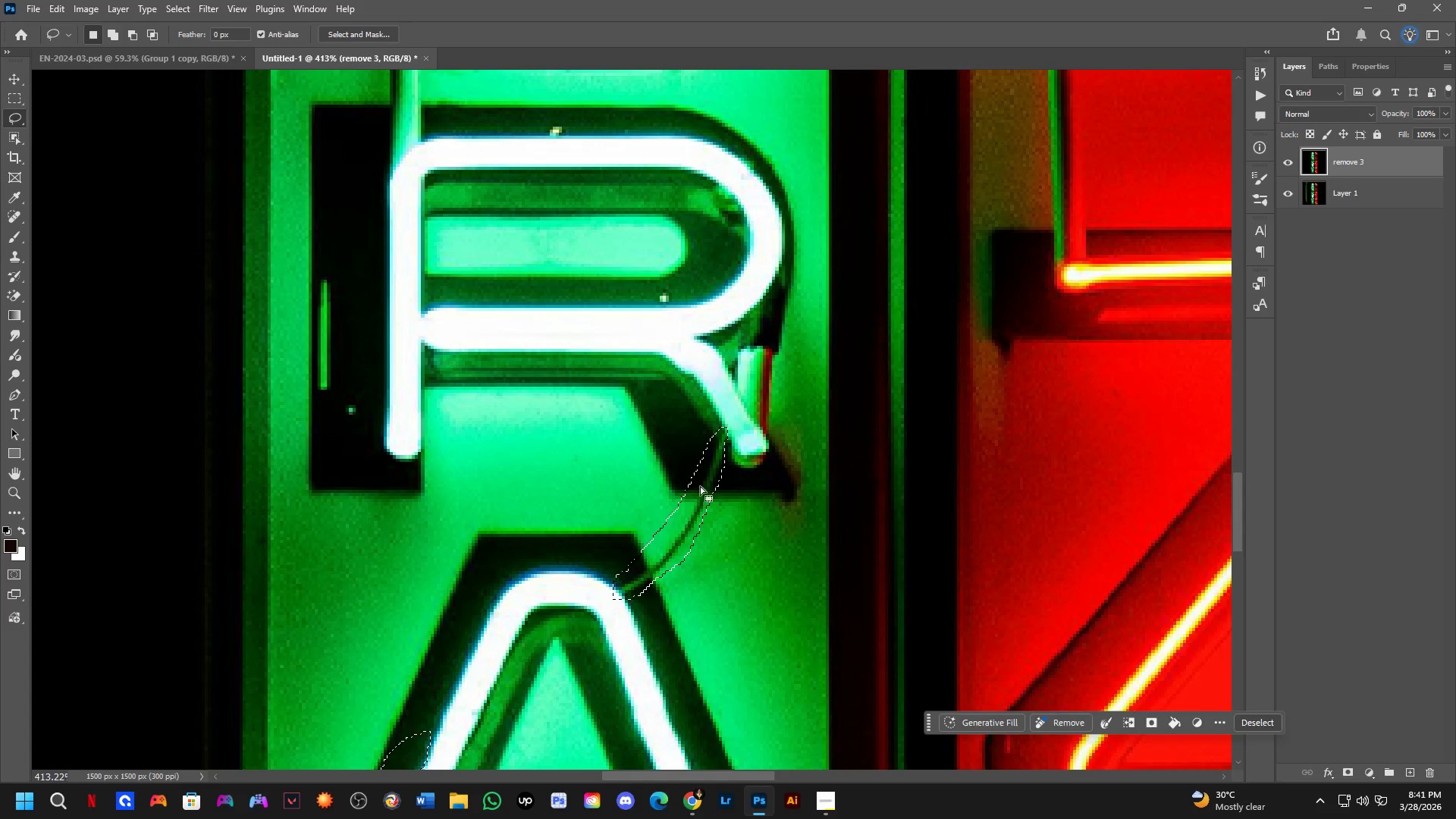 
scroll: coordinate [613, 592], scroll_direction: up, amount: 6.0
 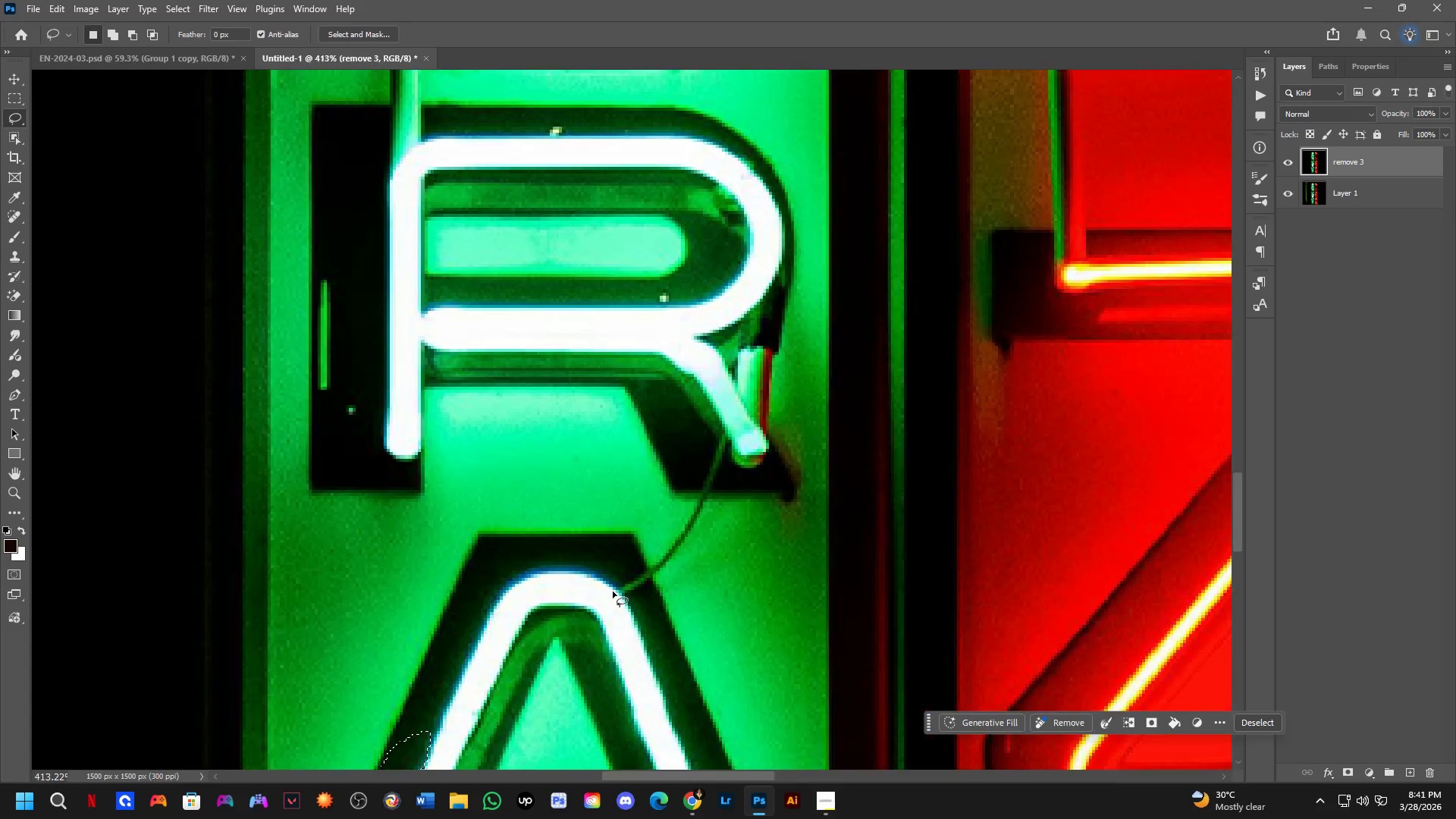 
hold_key(key=Space, duration=0.52)
 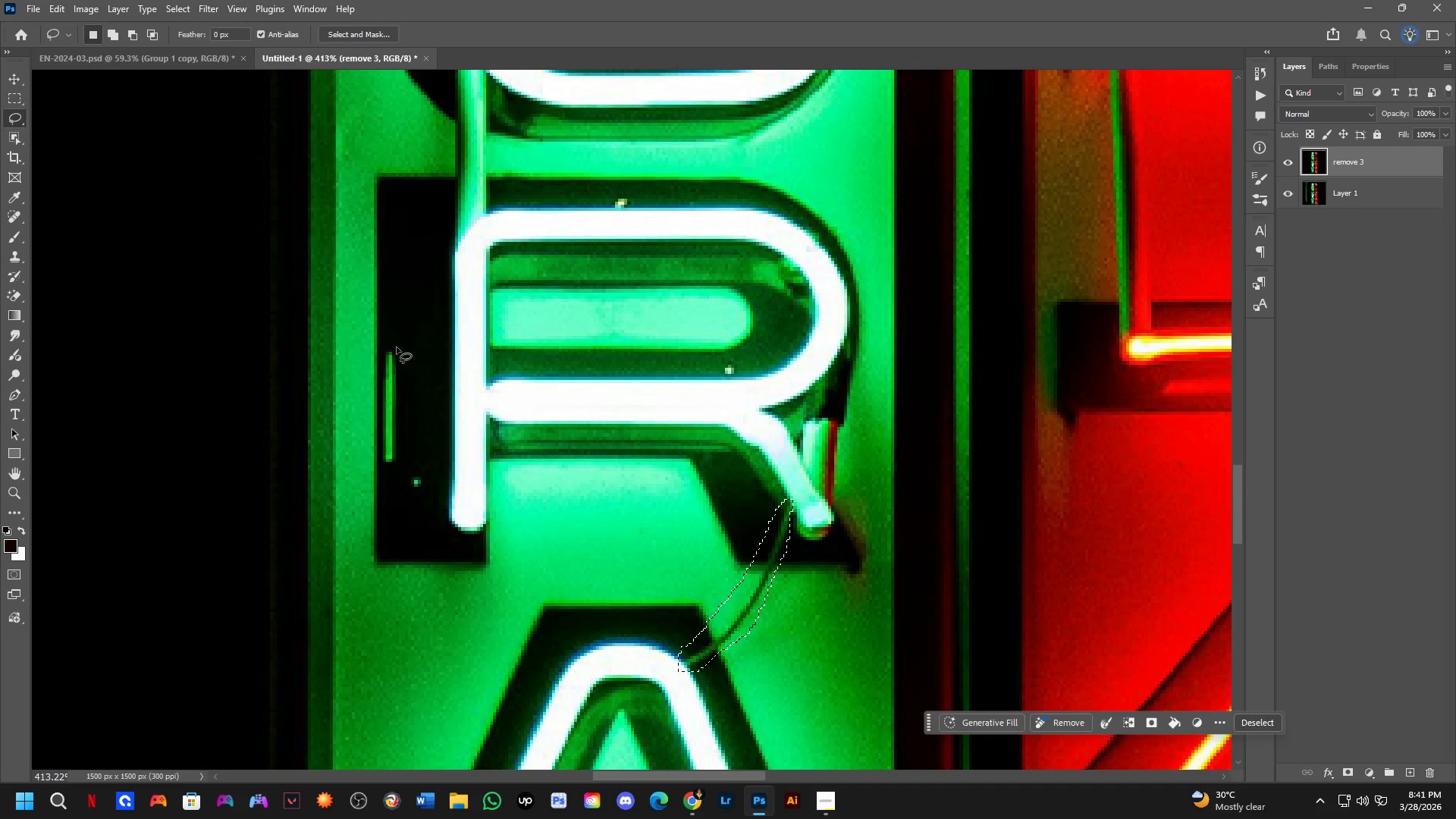 
left_click_drag(start_coordinate=[704, 477], to_coordinate=[748, 533])
 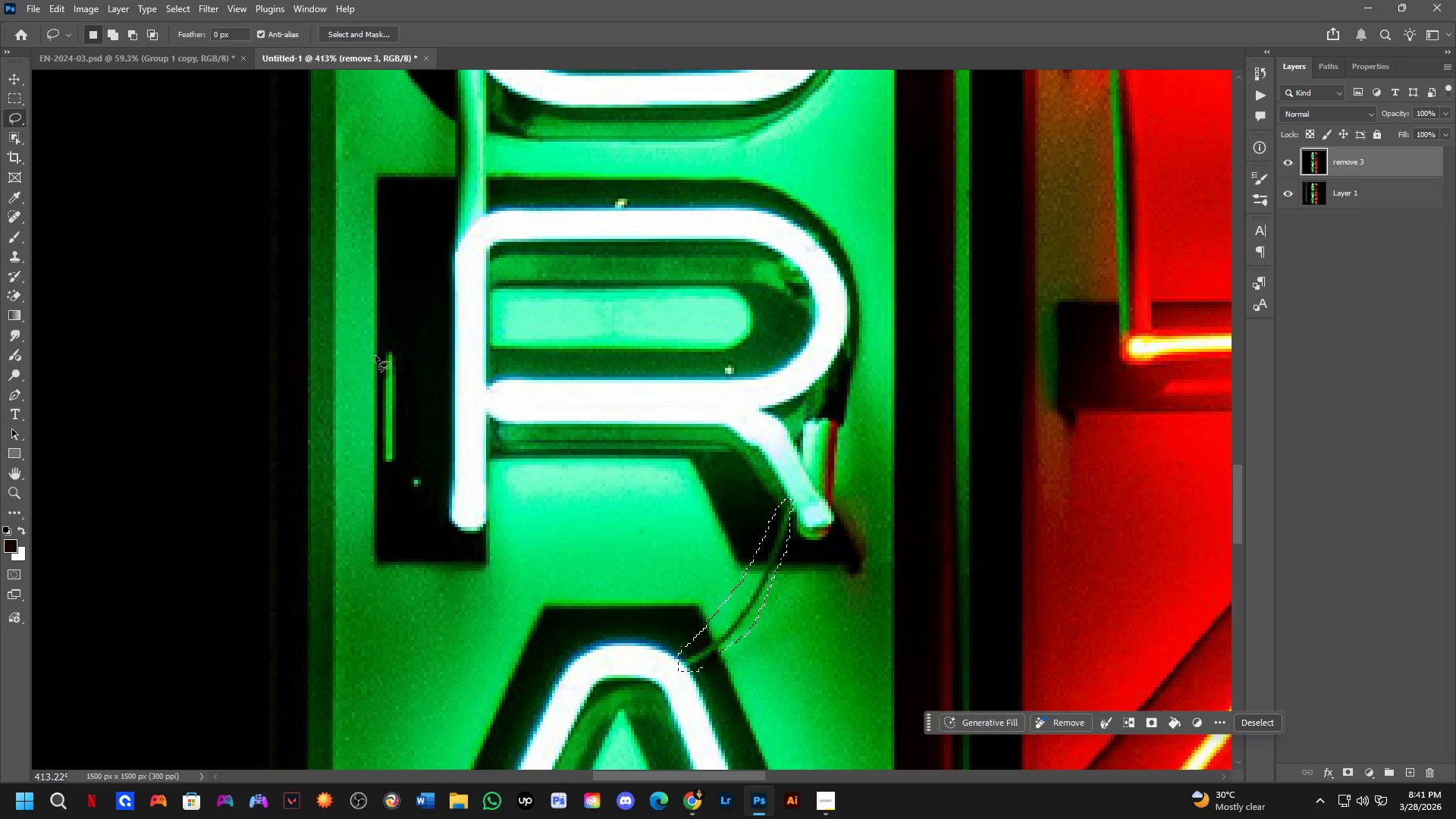 
hold_key(key=ShiftLeft, duration=1.16)
left_click_drag(start_coordinate=[397, 345], to_coordinate=[424, 334])
 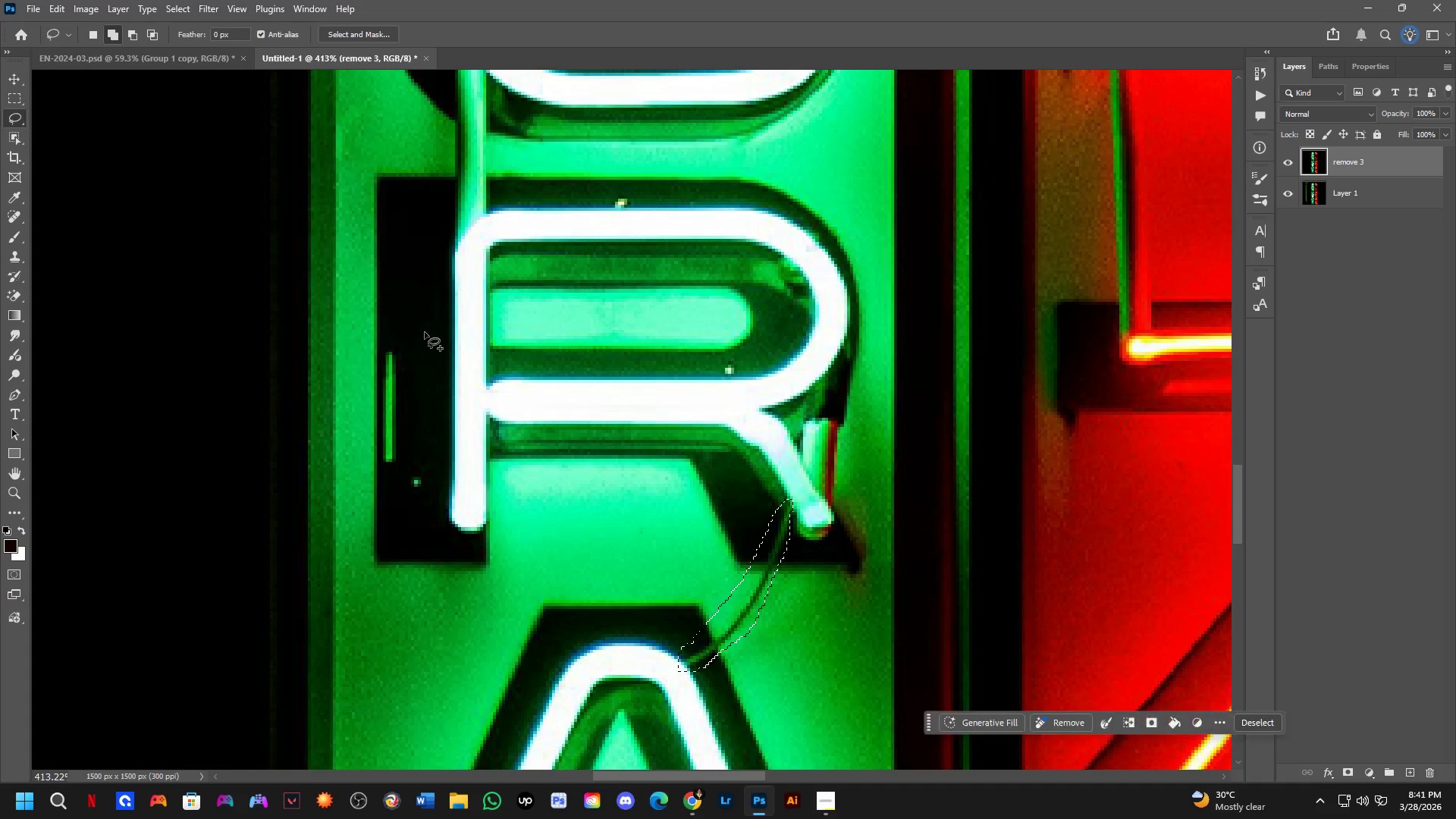 
key(Shift+ShiftLeft)
 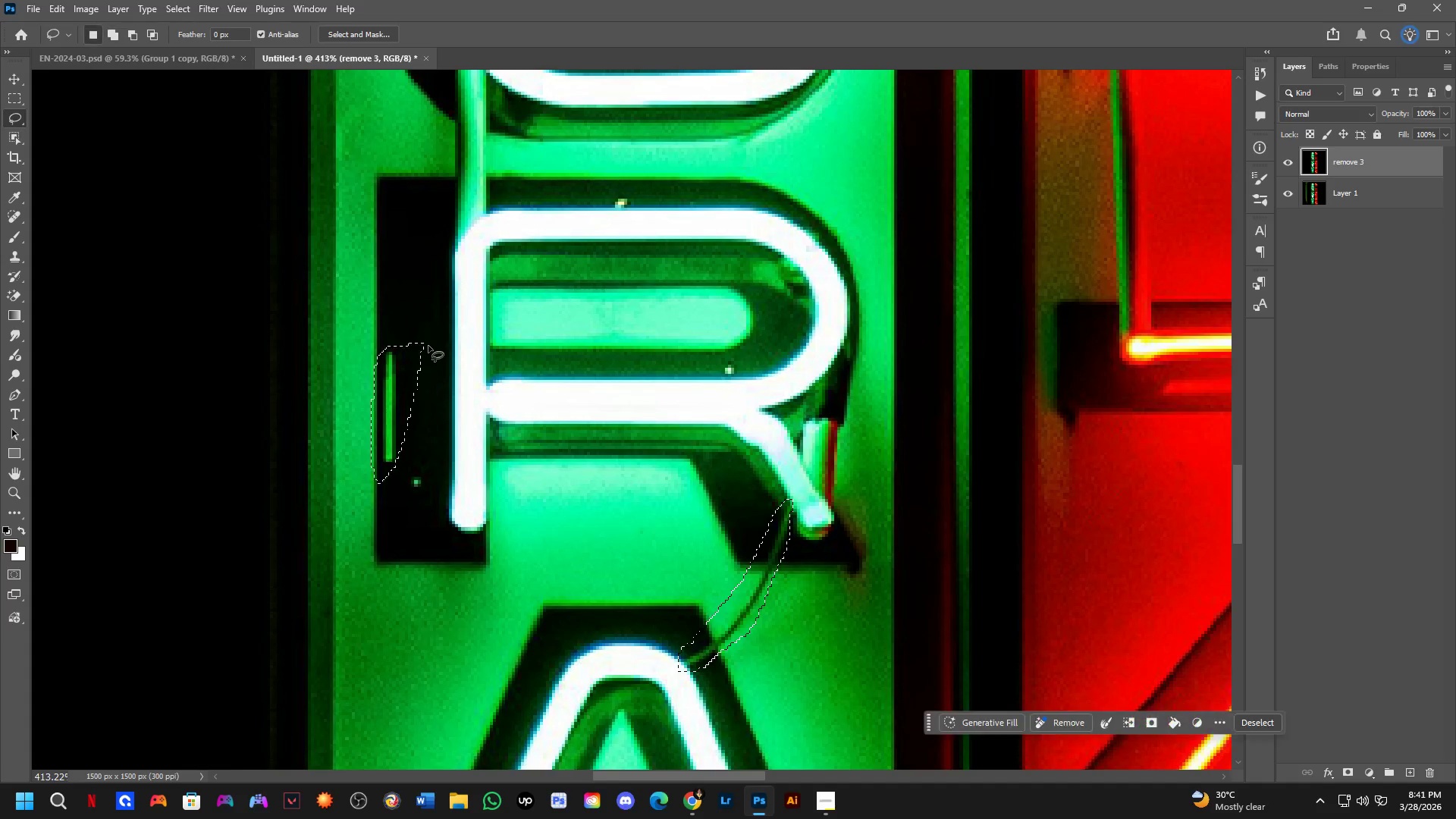 
scroll: coordinate [438, 387], scroll_direction: down, amount: 5.0
 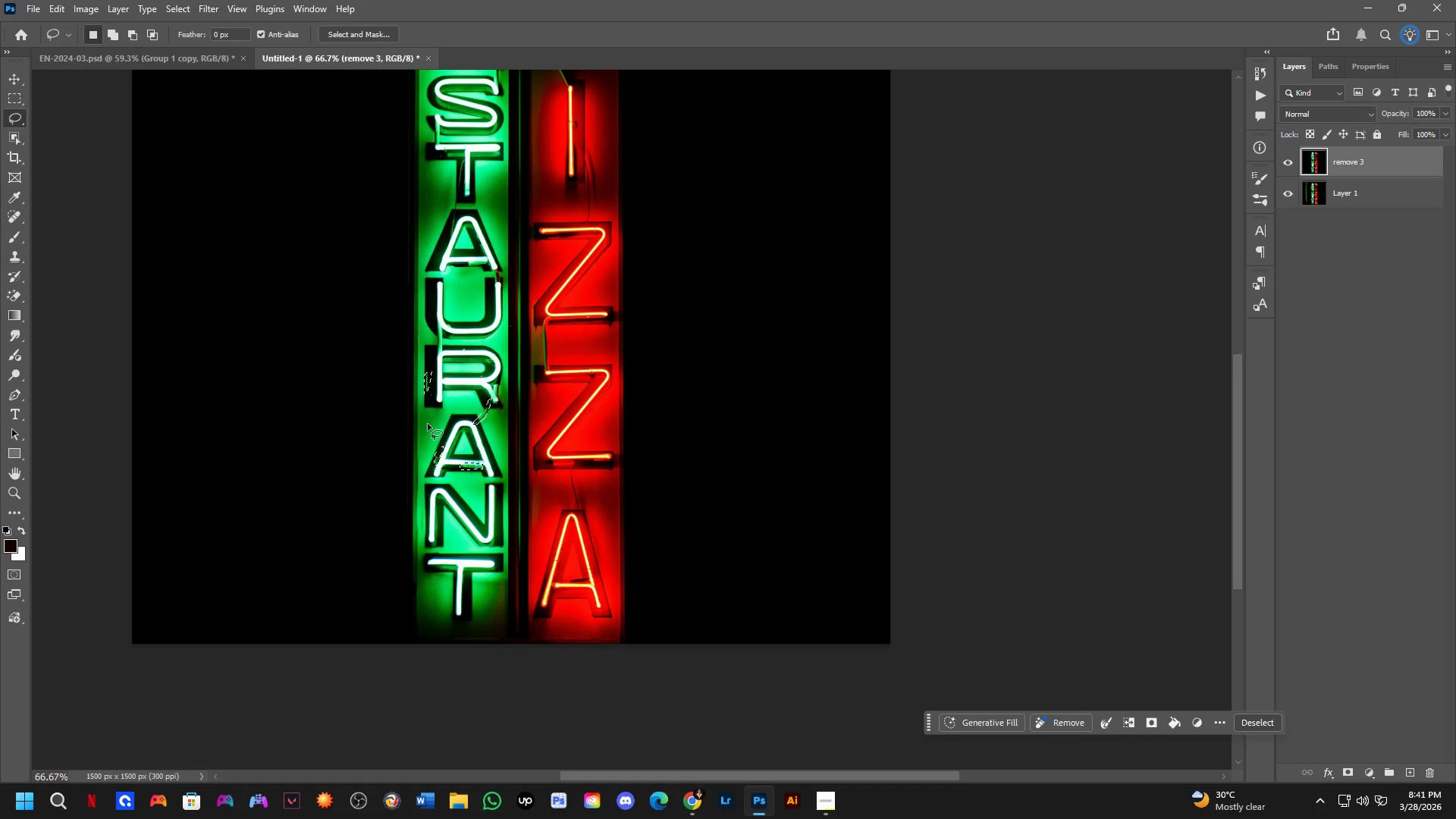 
key(Shift+ShiftLeft)
 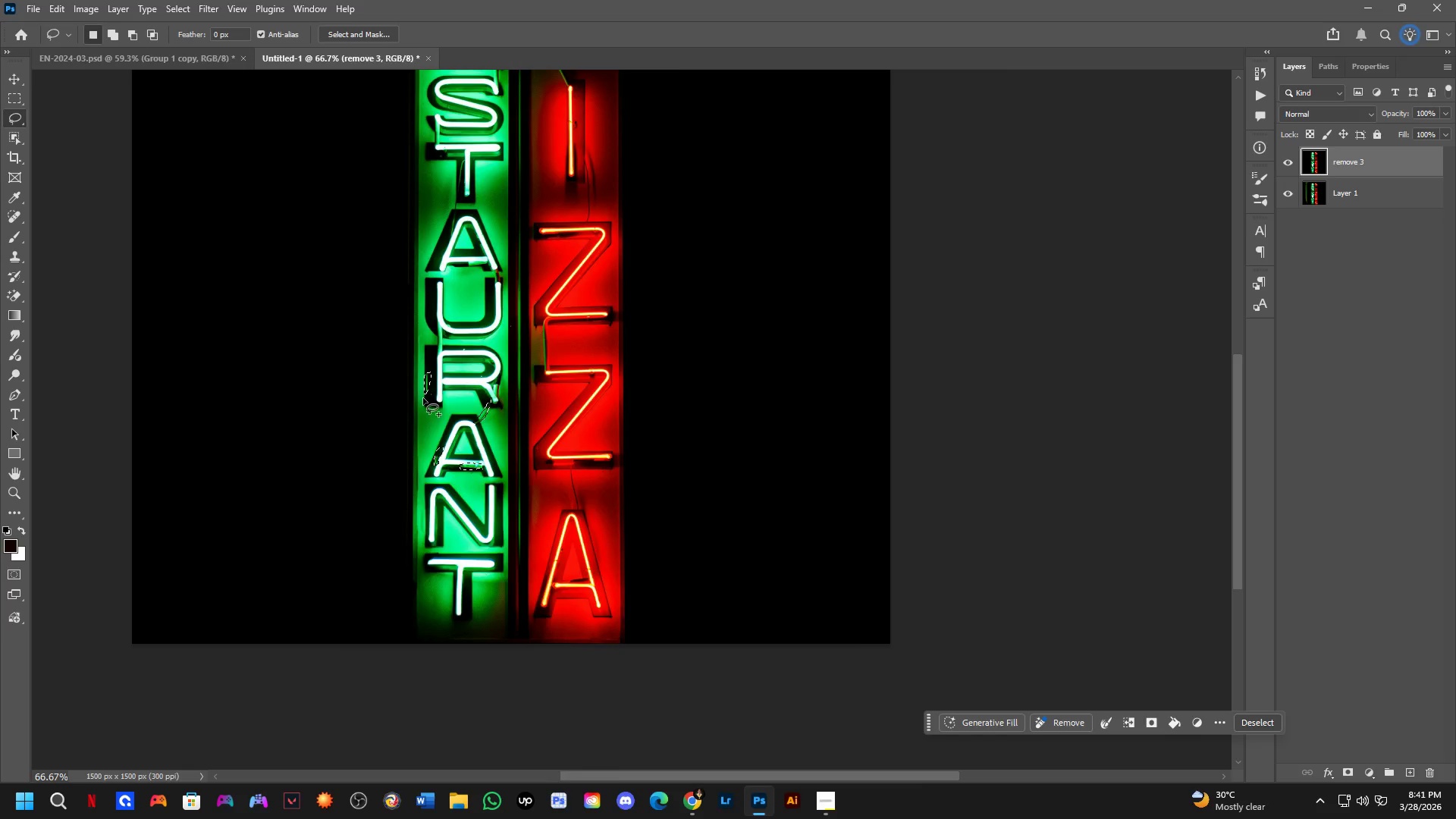 
scroll: coordinate [423, 398], scroll_direction: up, amount: 4.0
 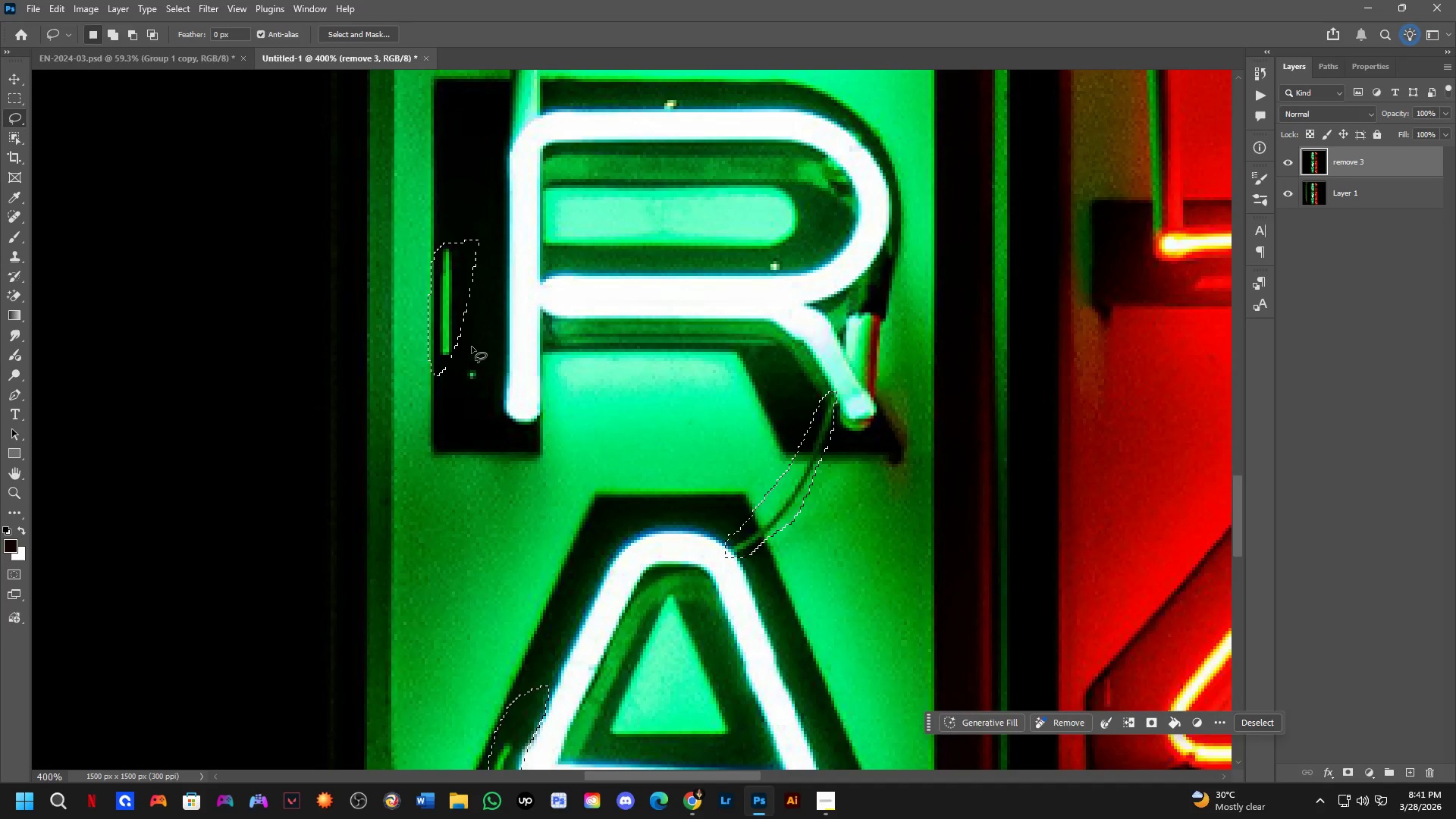 
key(Shift+ShiftLeft)
 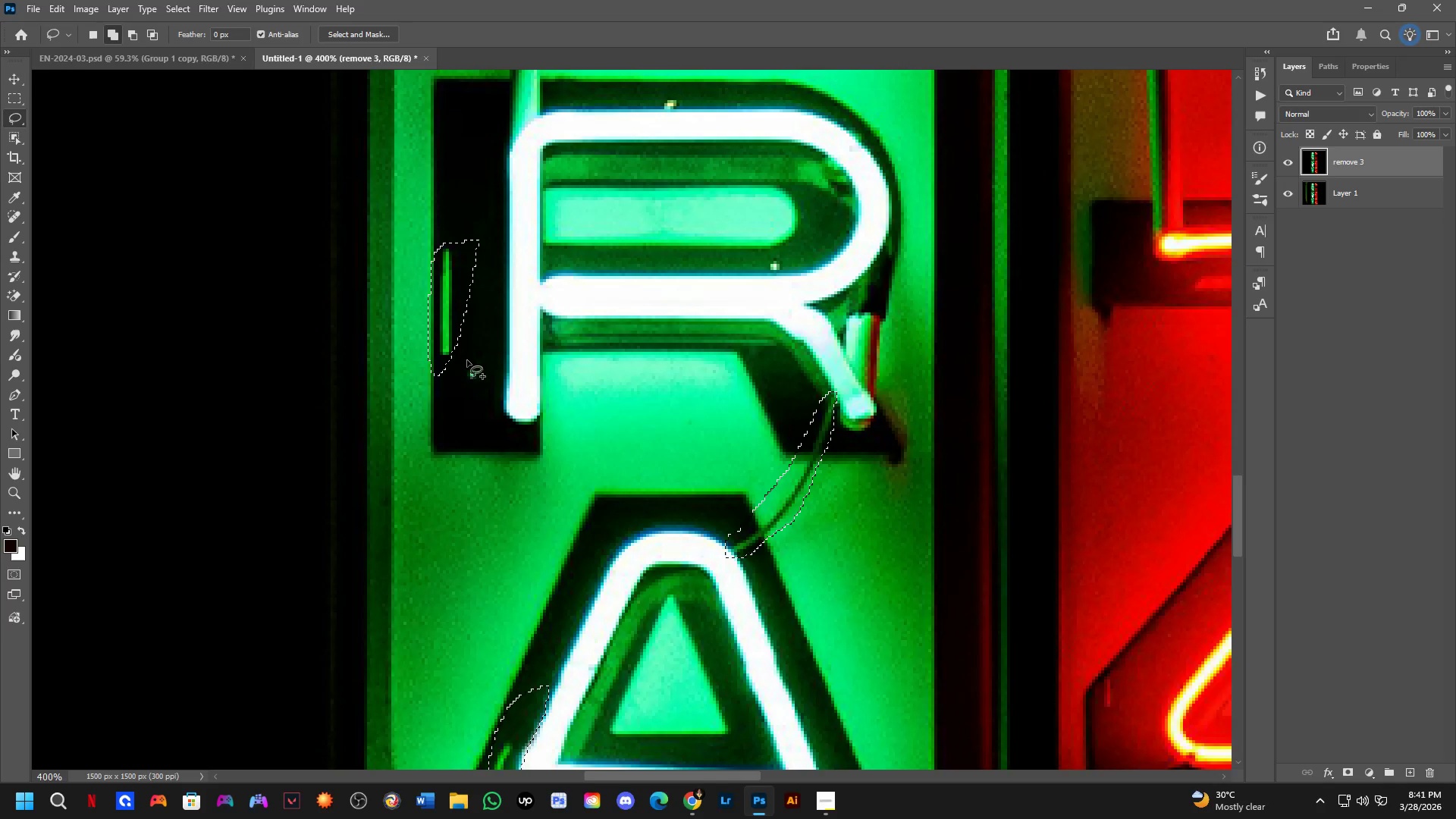 
left_click_drag(start_coordinate=[470, 351], to_coordinate=[500, 328])
 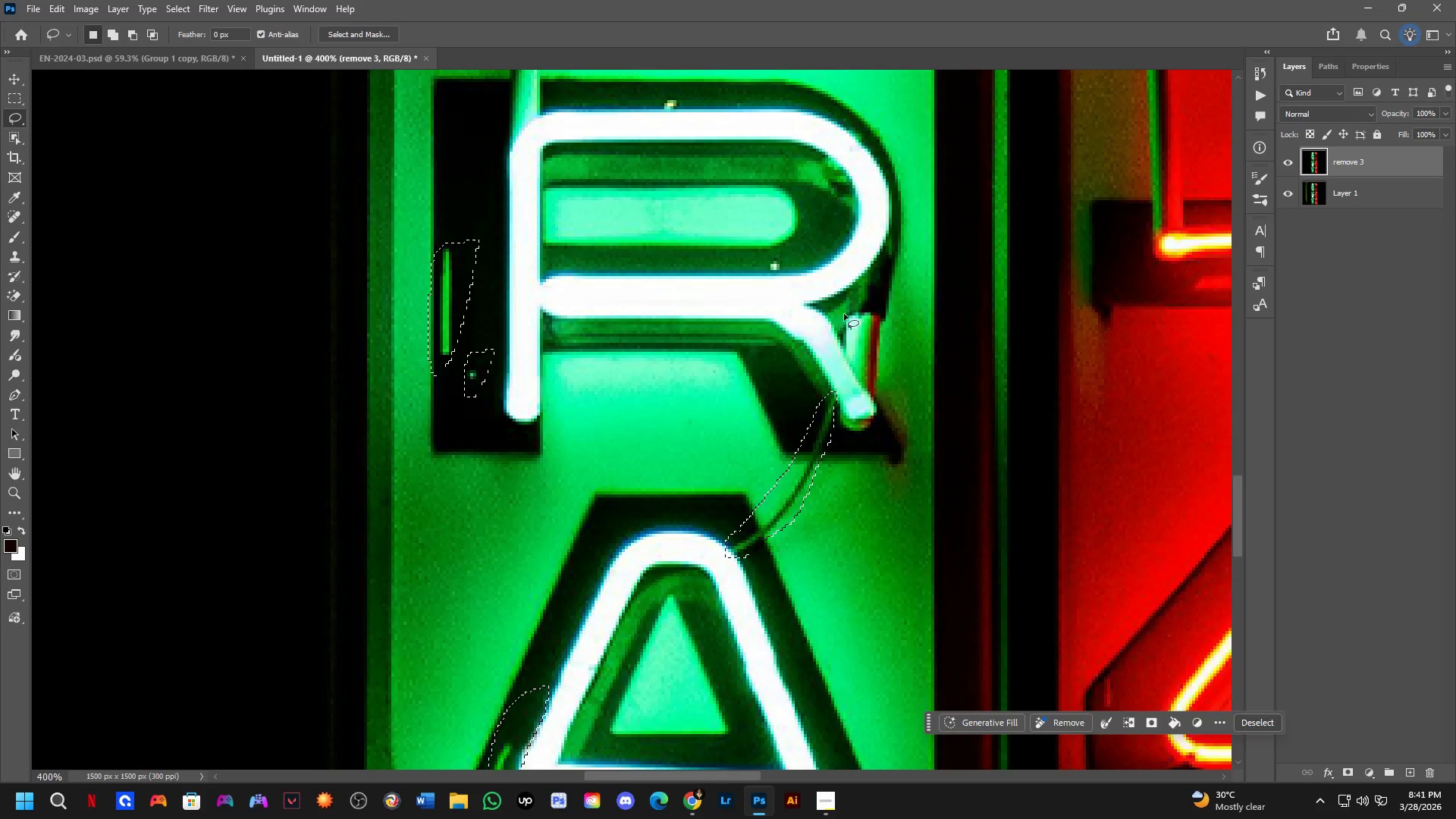 
hold_key(key=ShiftLeft, duration=0.5)
left_click_drag(start_coordinate=[840, 310], to_coordinate=[839, 306])
 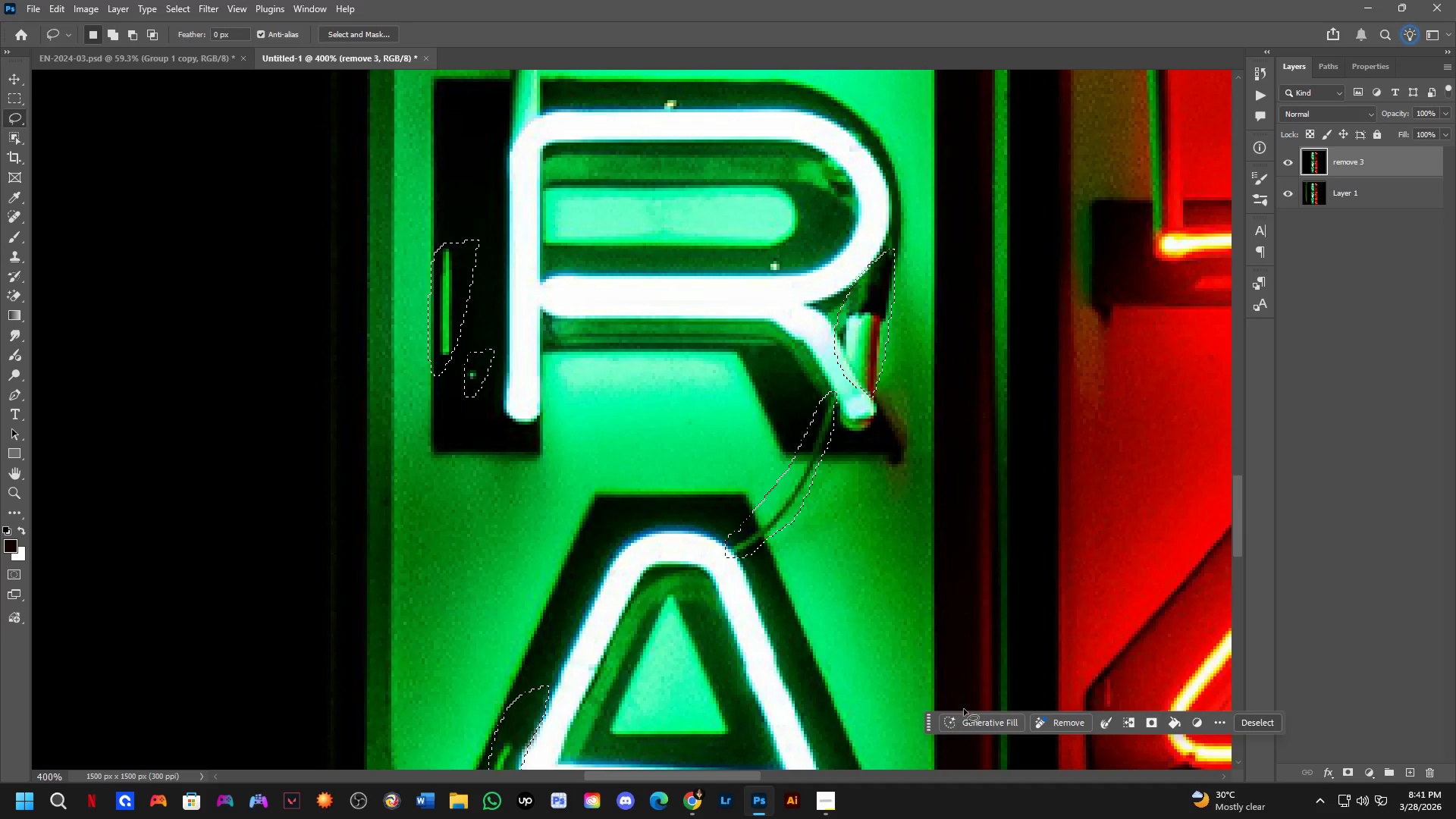 
left_click([983, 723])
 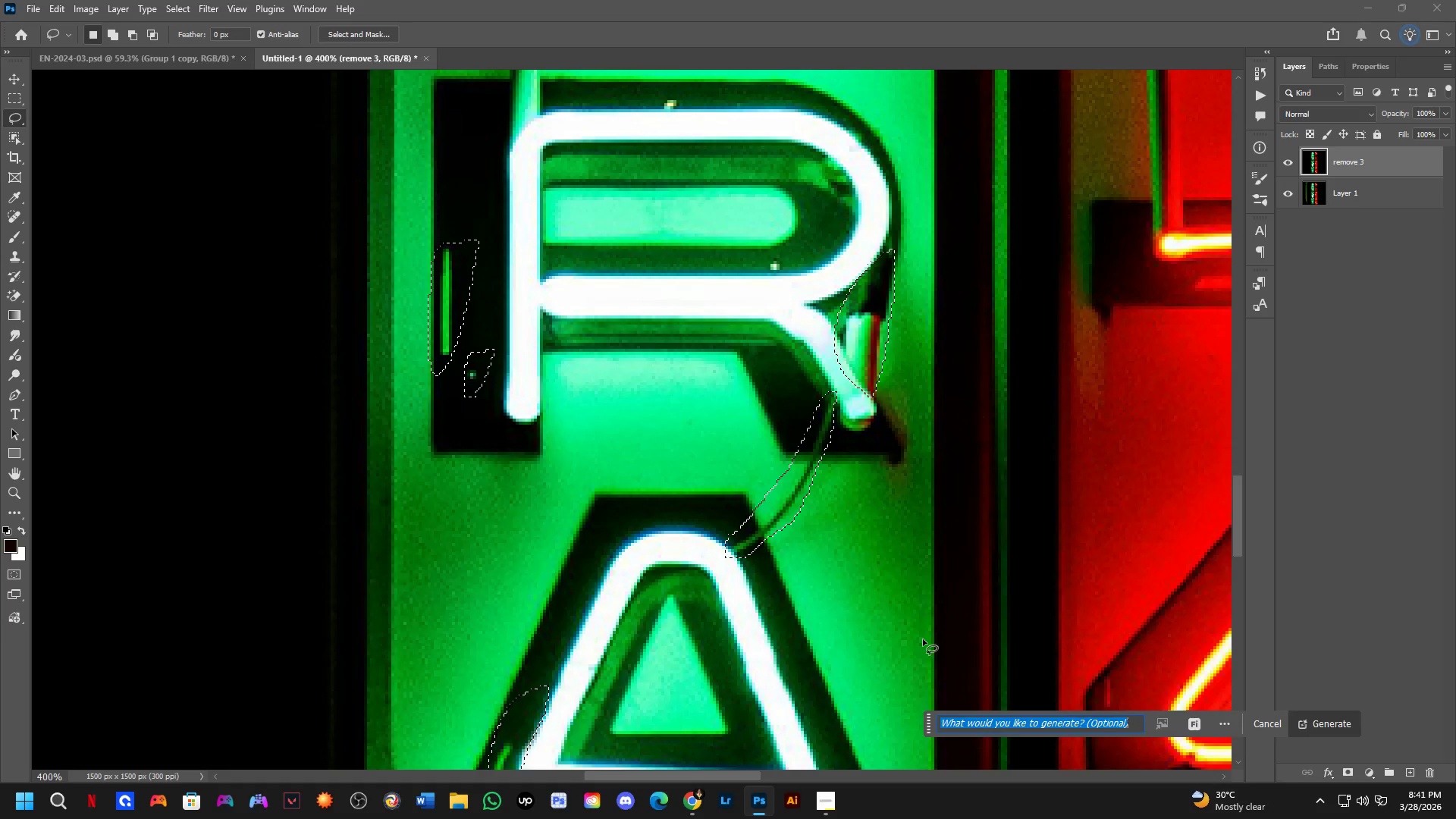 
type(remove)
 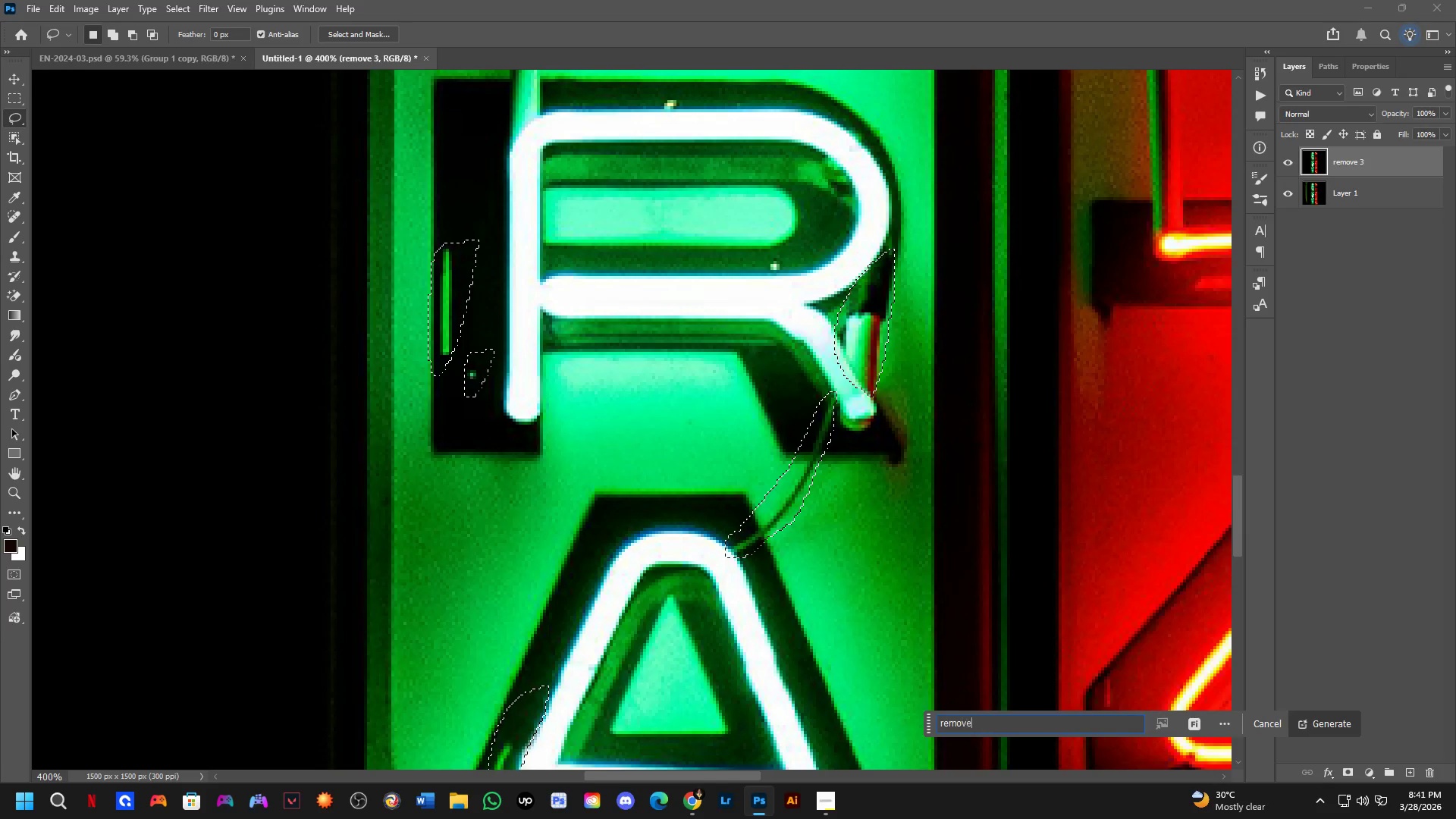 
key(Enter)
 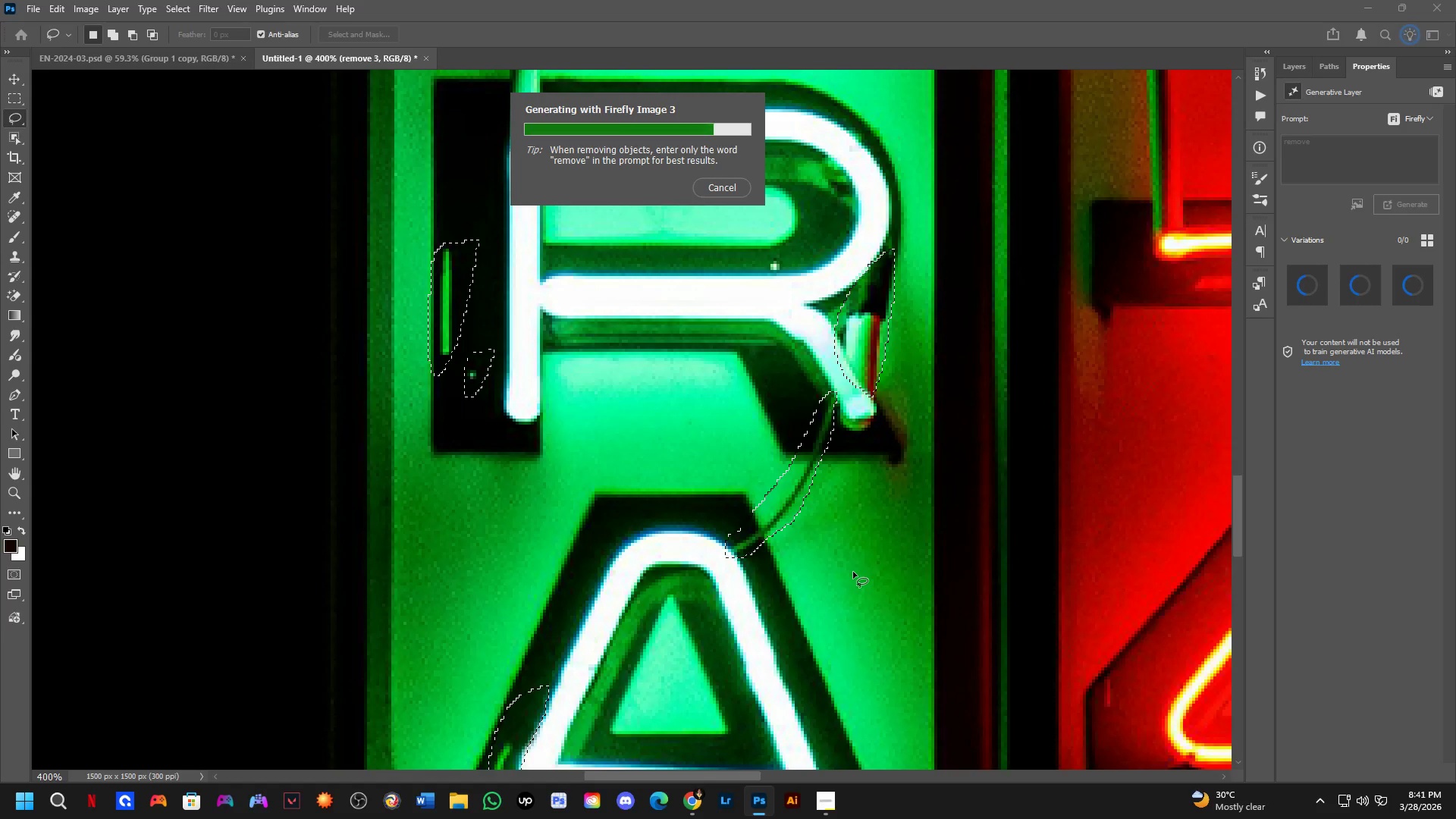 
wait(18.94)
 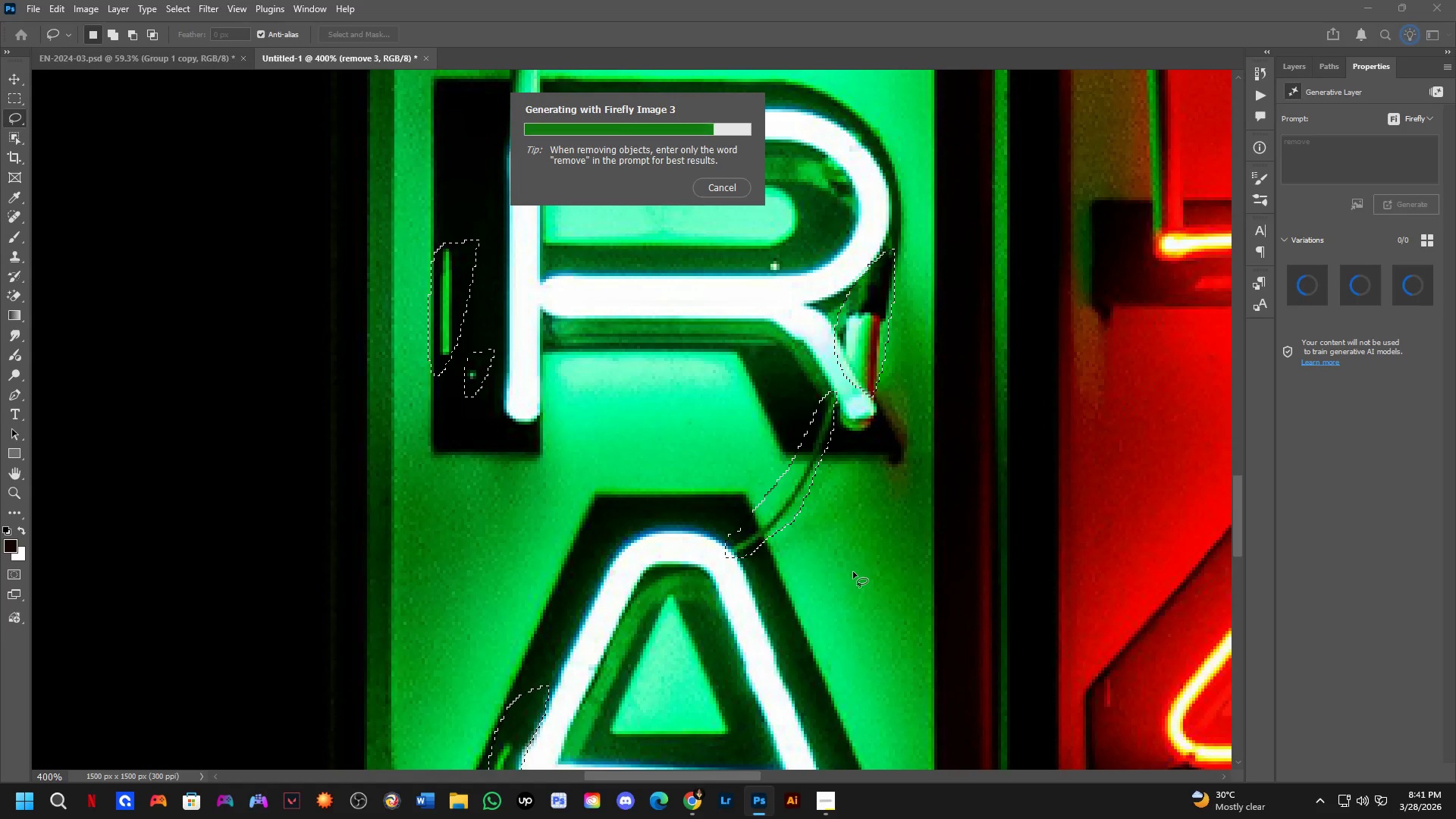 
scroll: coordinate [715, 454], scroll_direction: down, amount: 14.0
 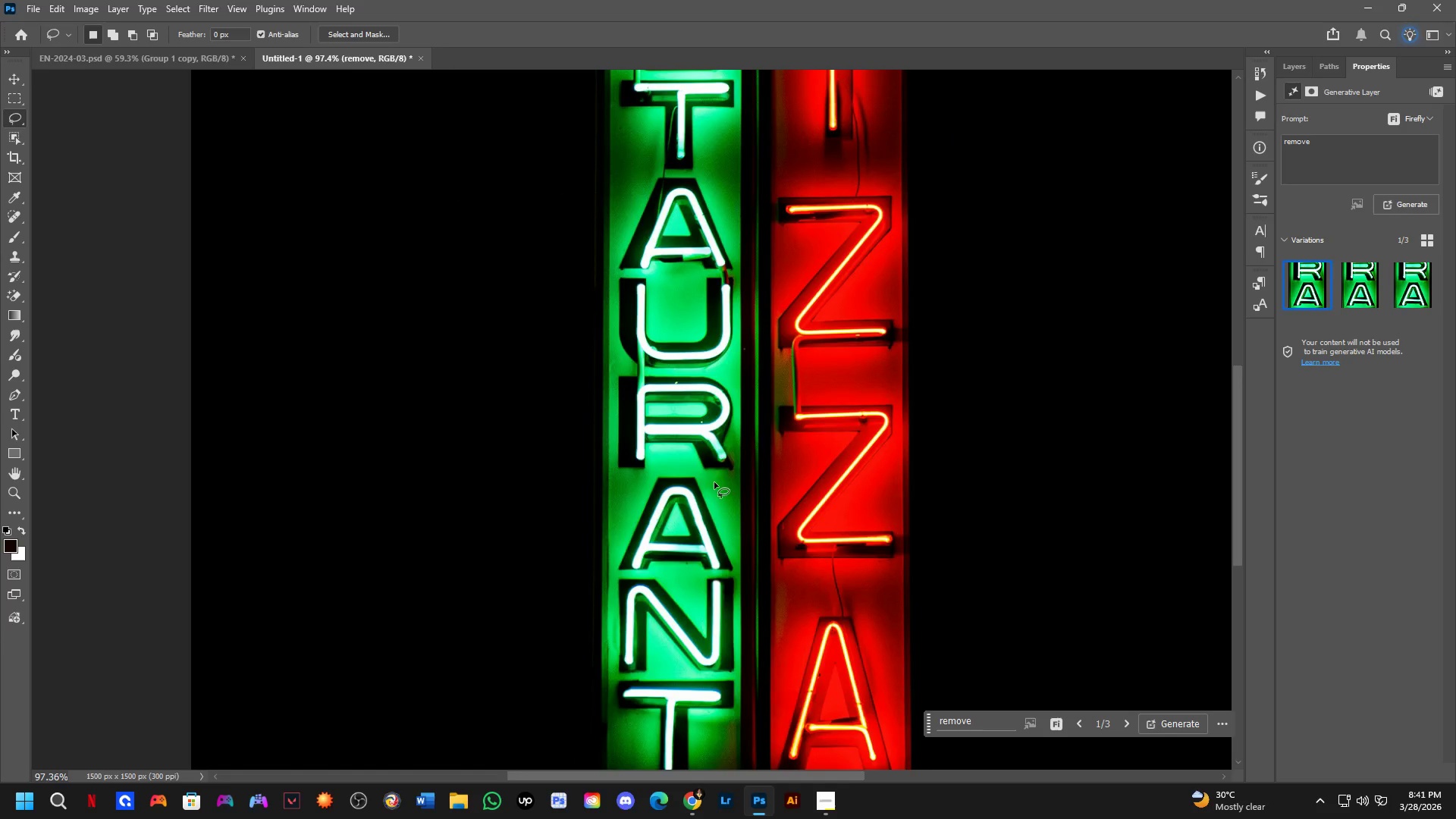 
scroll: coordinate [678, 471], scroll_direction: up, amount: 4.0
 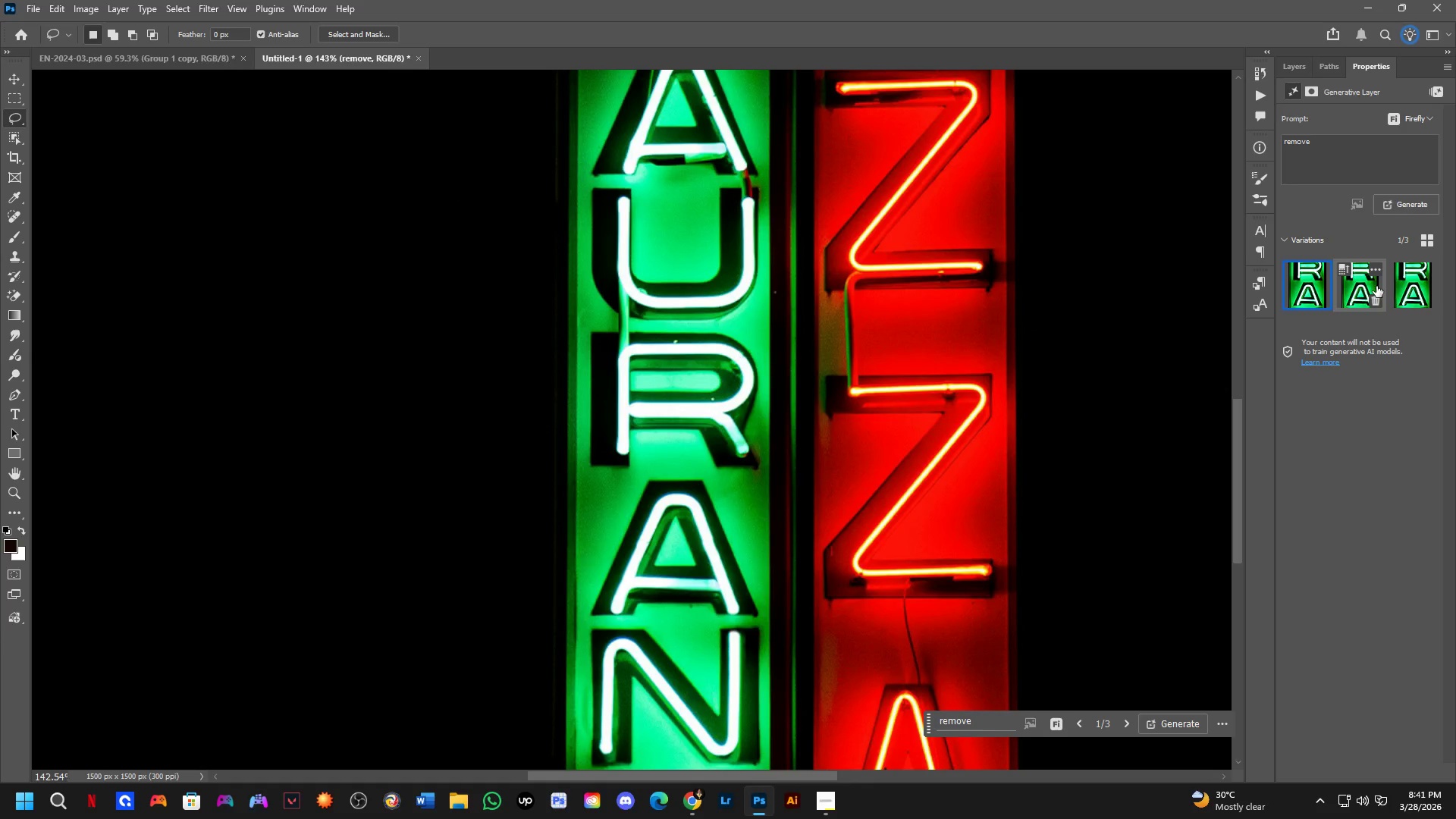 
left_click([1351, 287])
 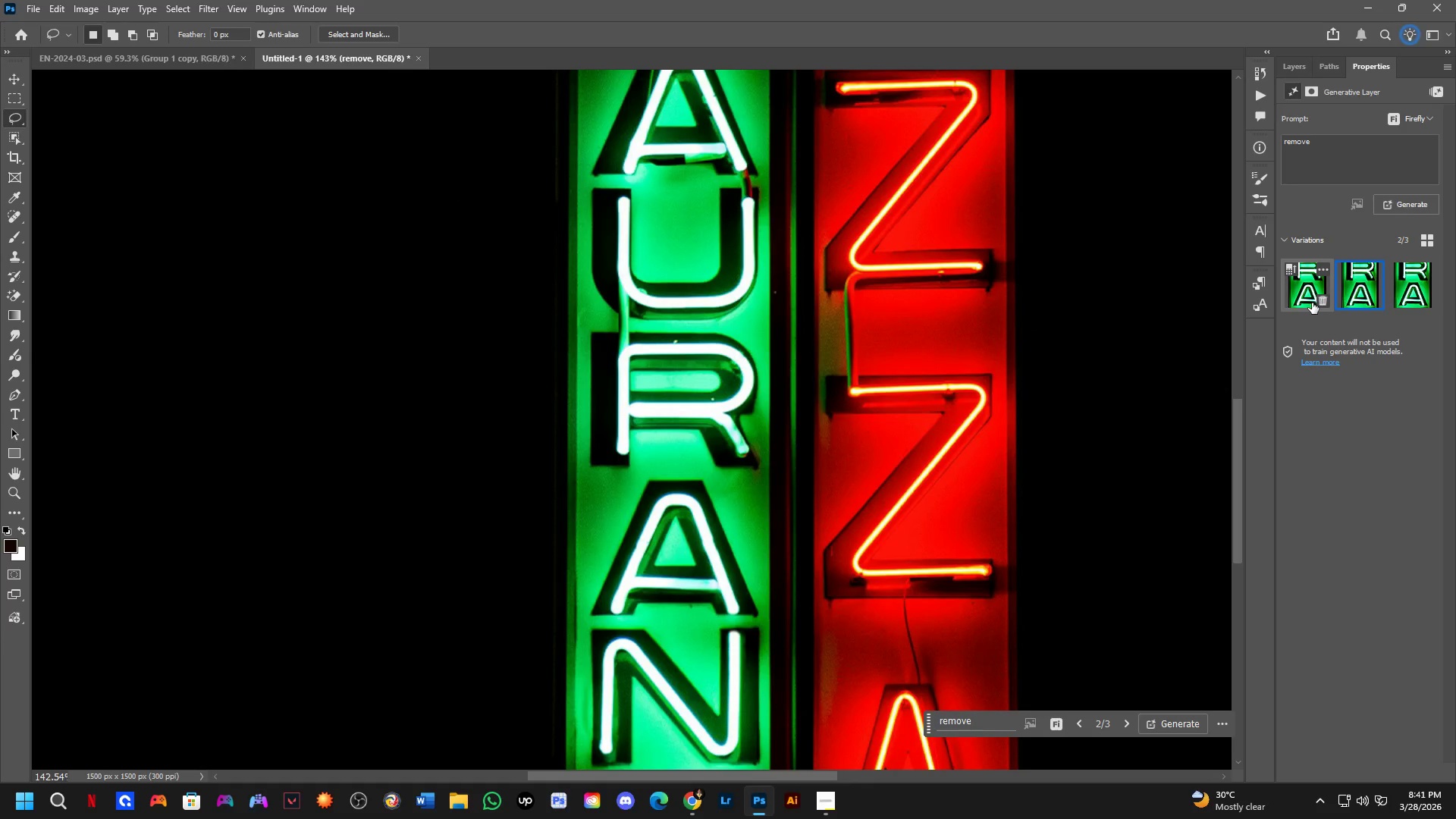 
left_click([1304, 305])
 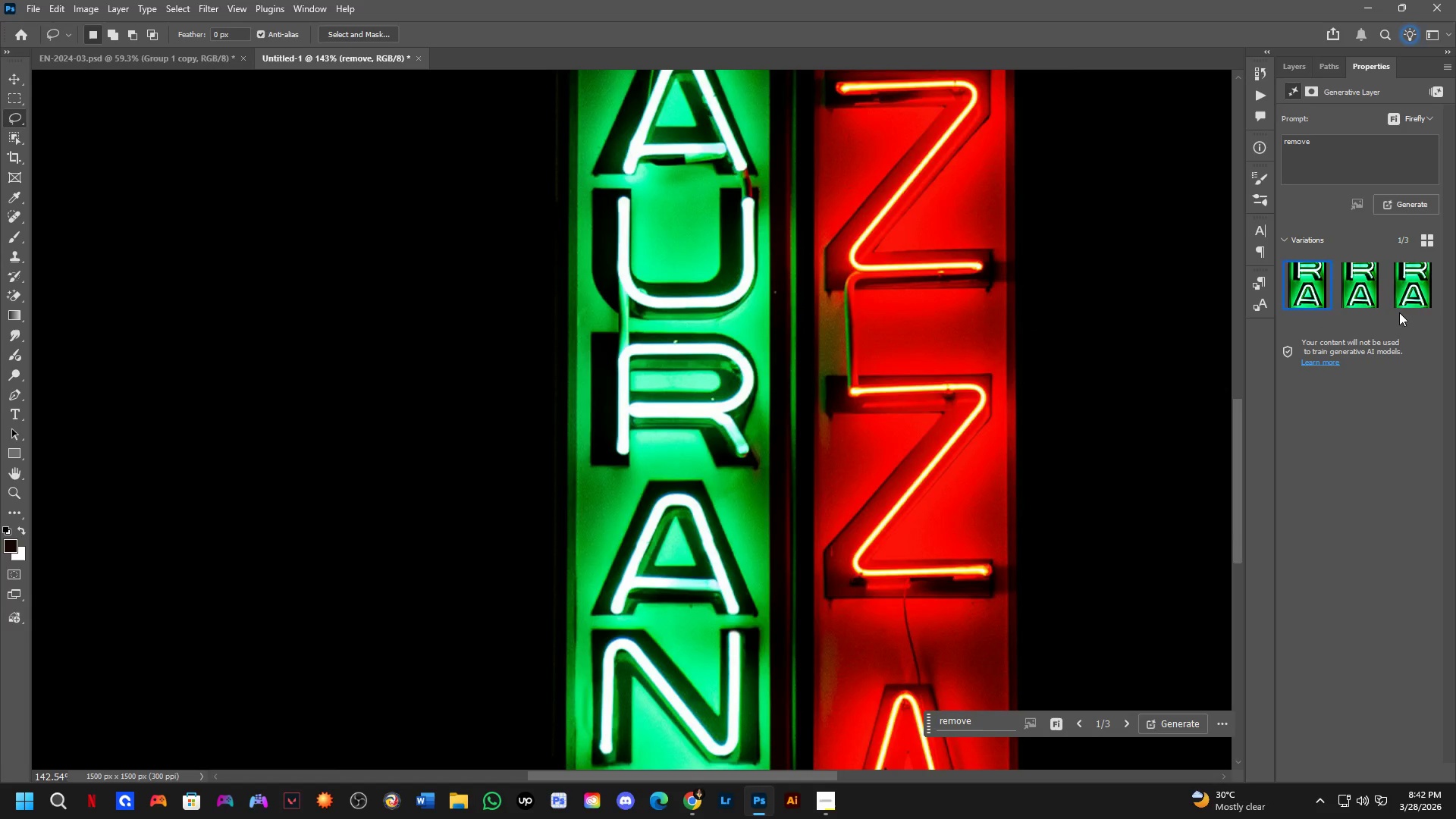 
left_click([1409, 290])
 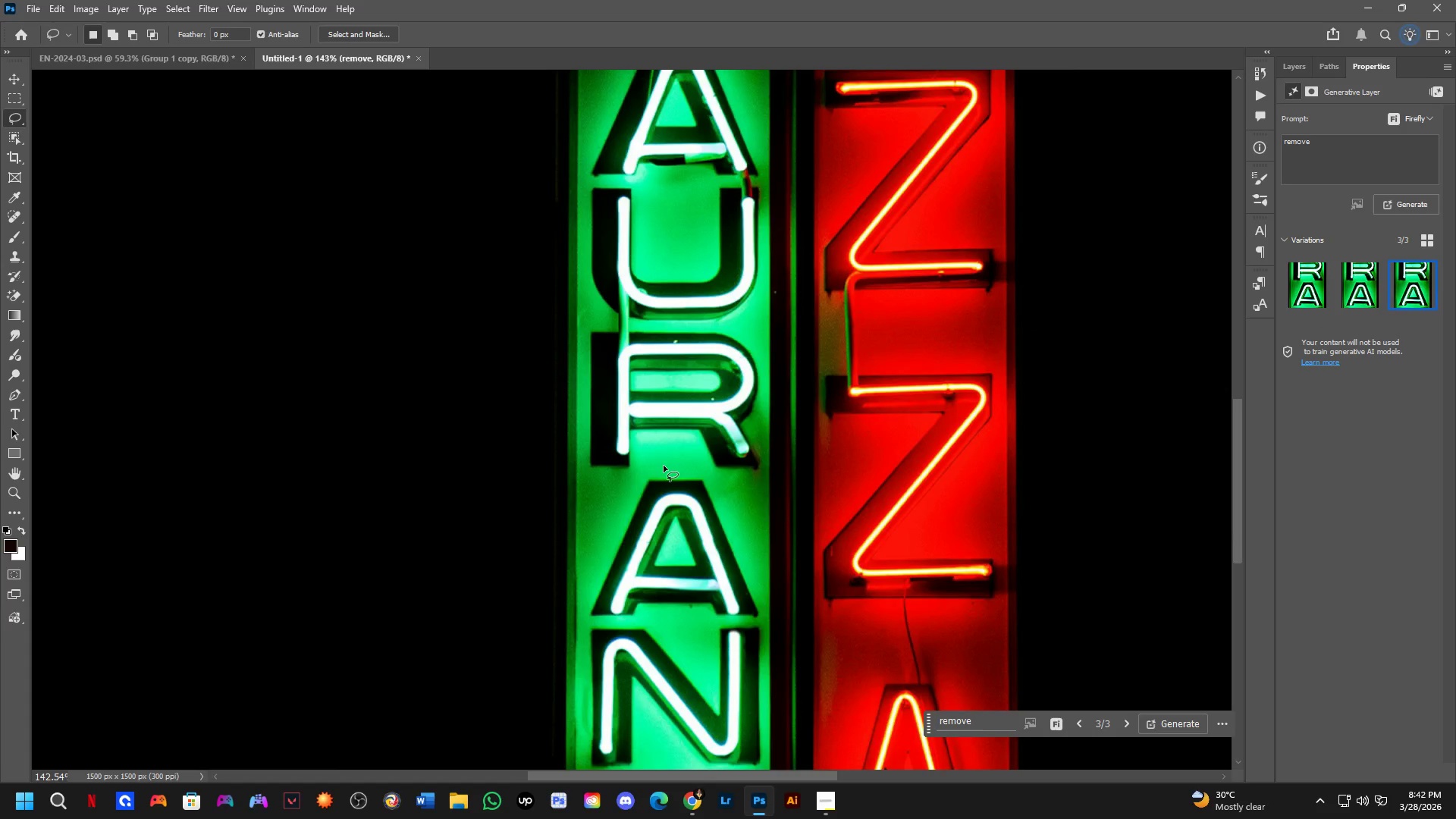 
scroll: coordinate [636, 513], scroll_direction: up, amount: 10.0
 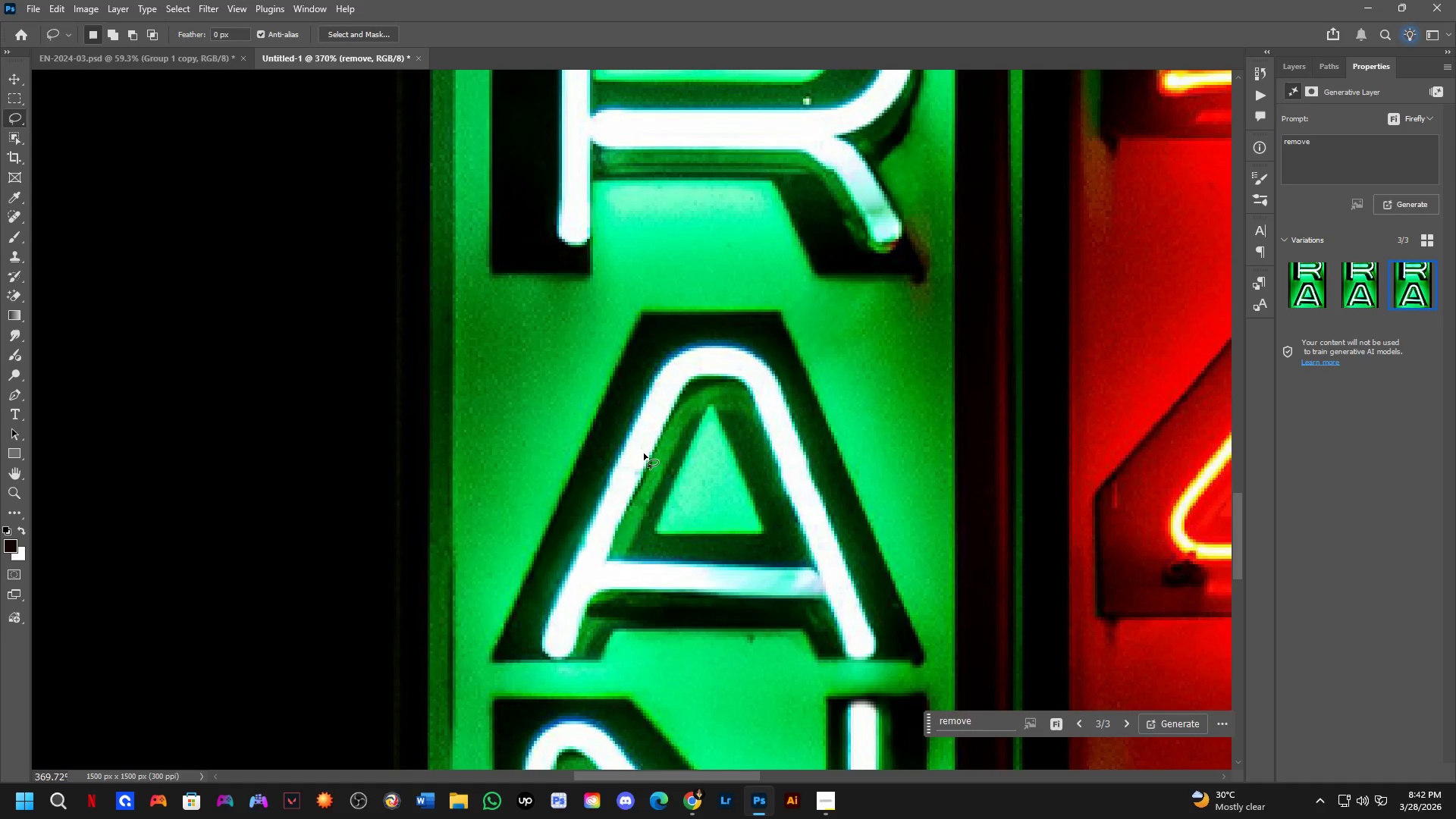 
left_click_drag(start_coordinate=[644, 452], to_coordinate=[643, 463])
 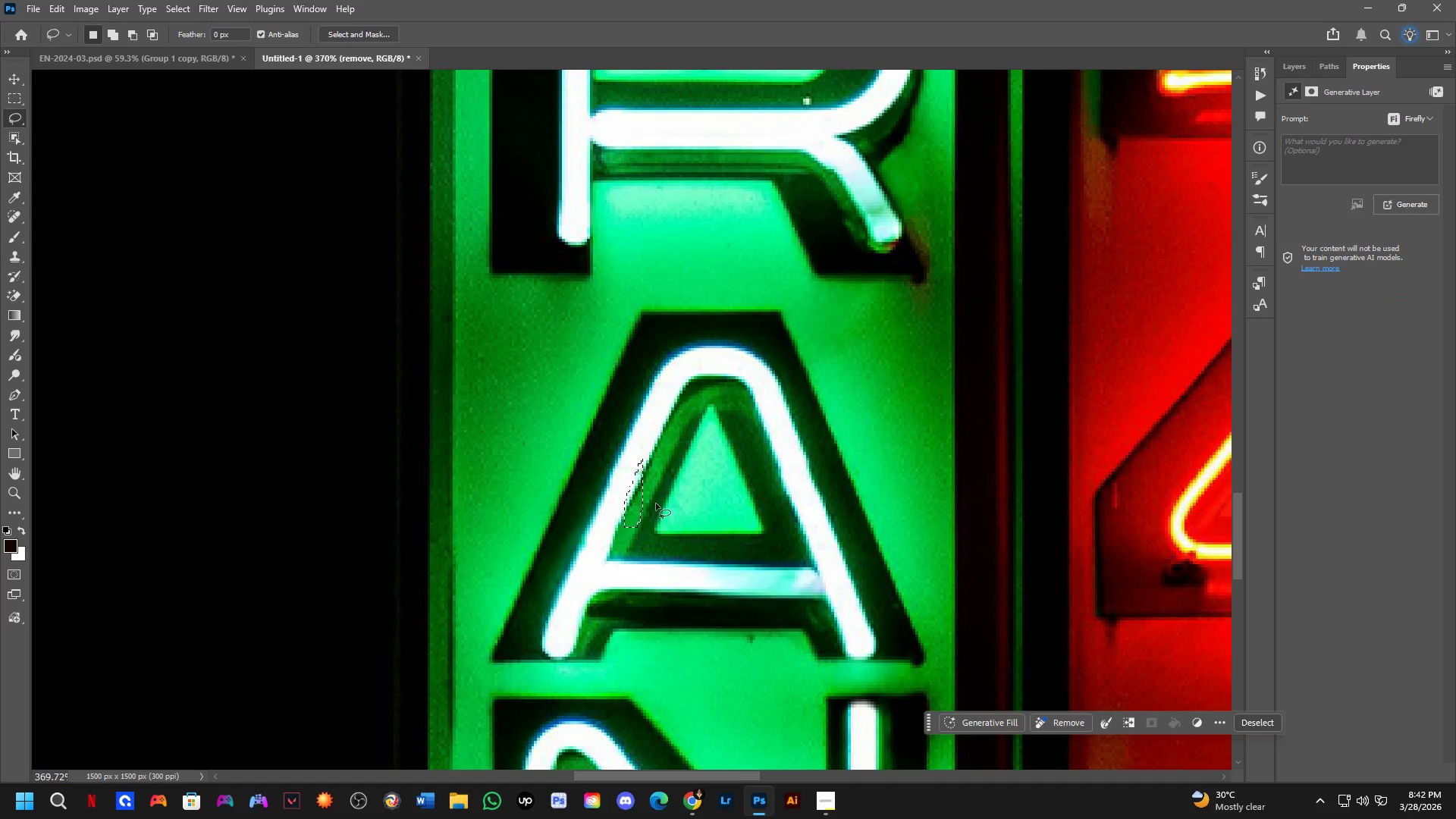 
hold_key(key=Space, duration=0.45)
 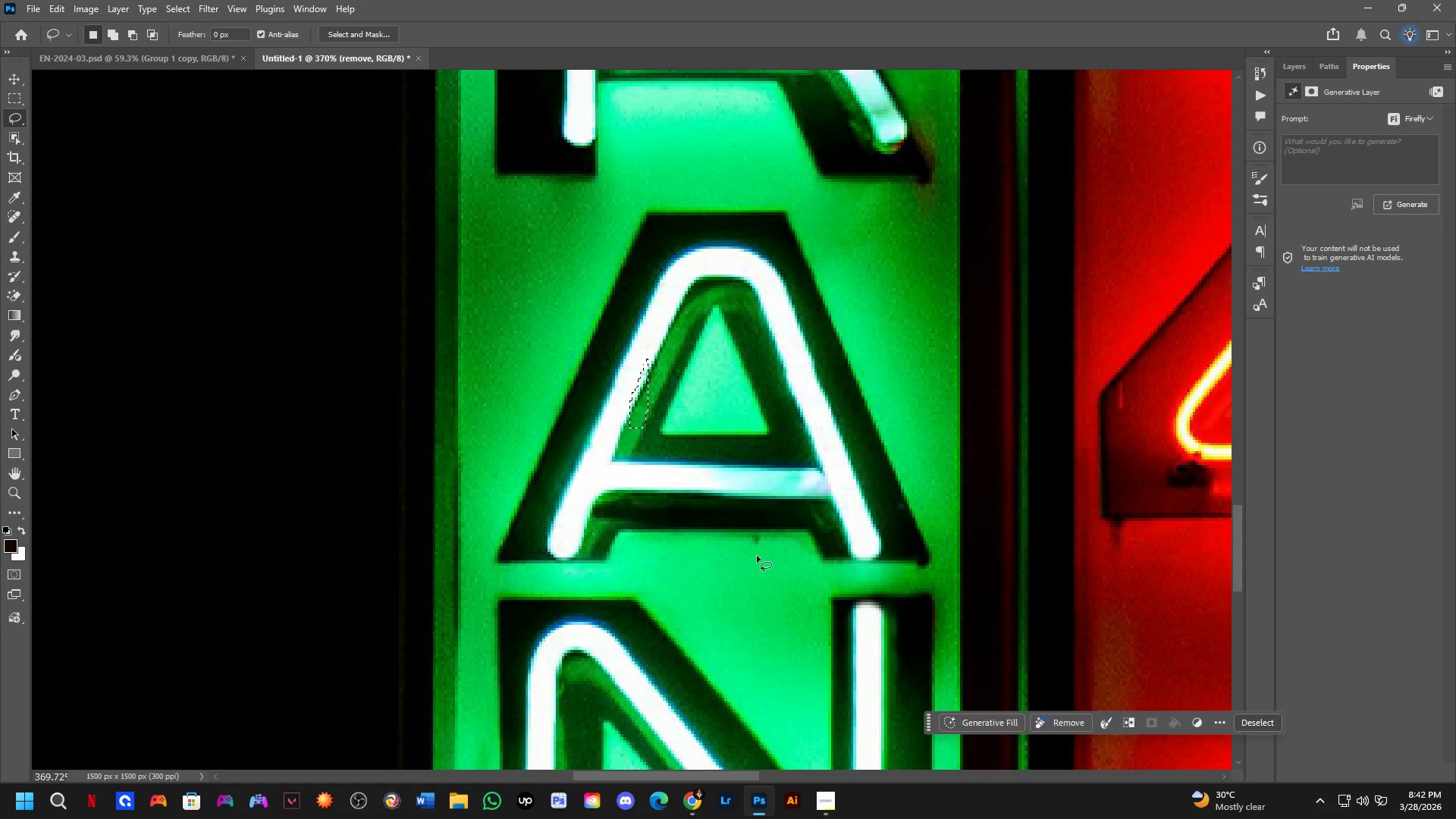 
left_click_drag(start_coordinate=[671, 529], to_coordinate=[676, 430])
 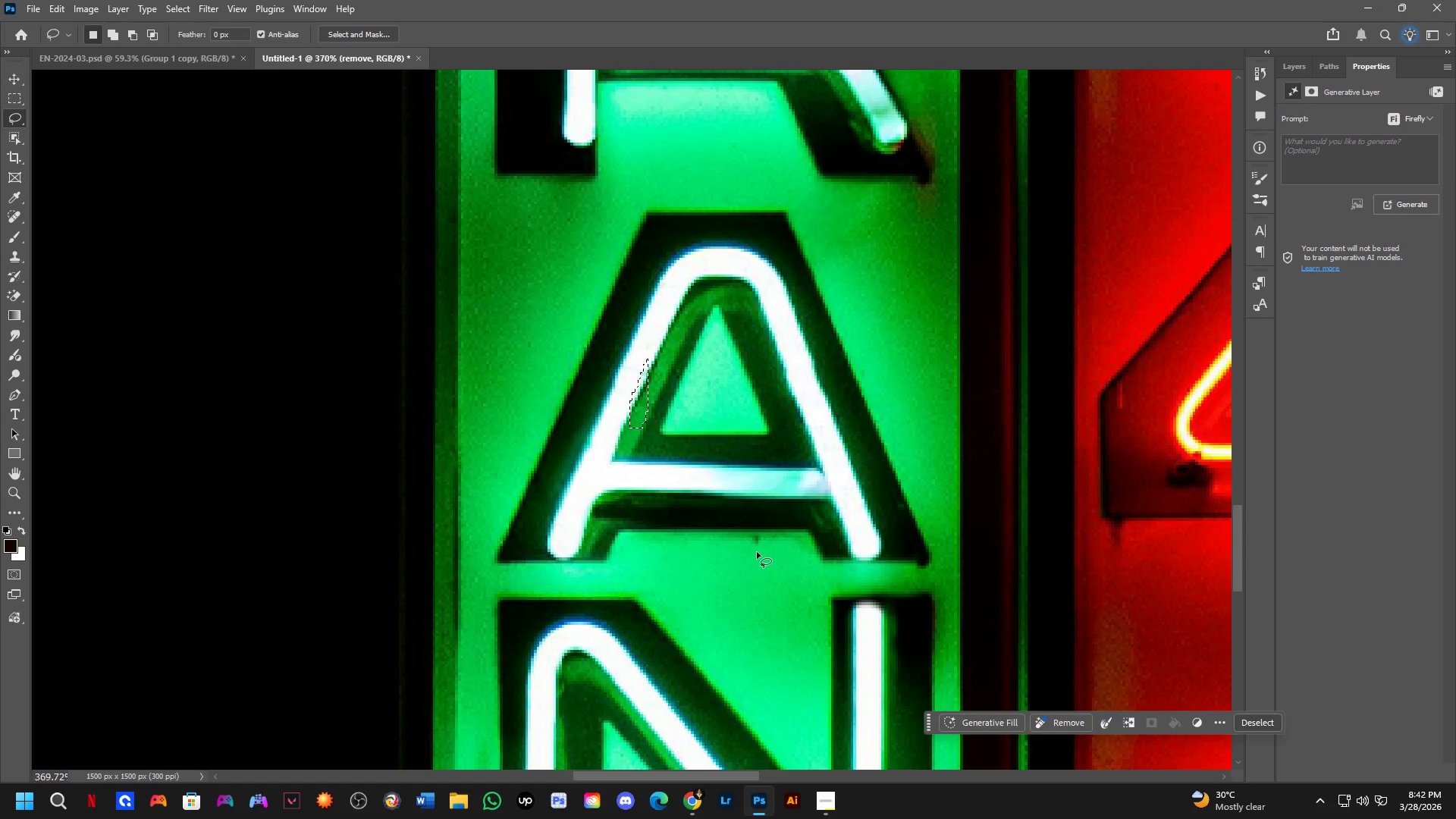 
key(Shift+ShiftLeft)
 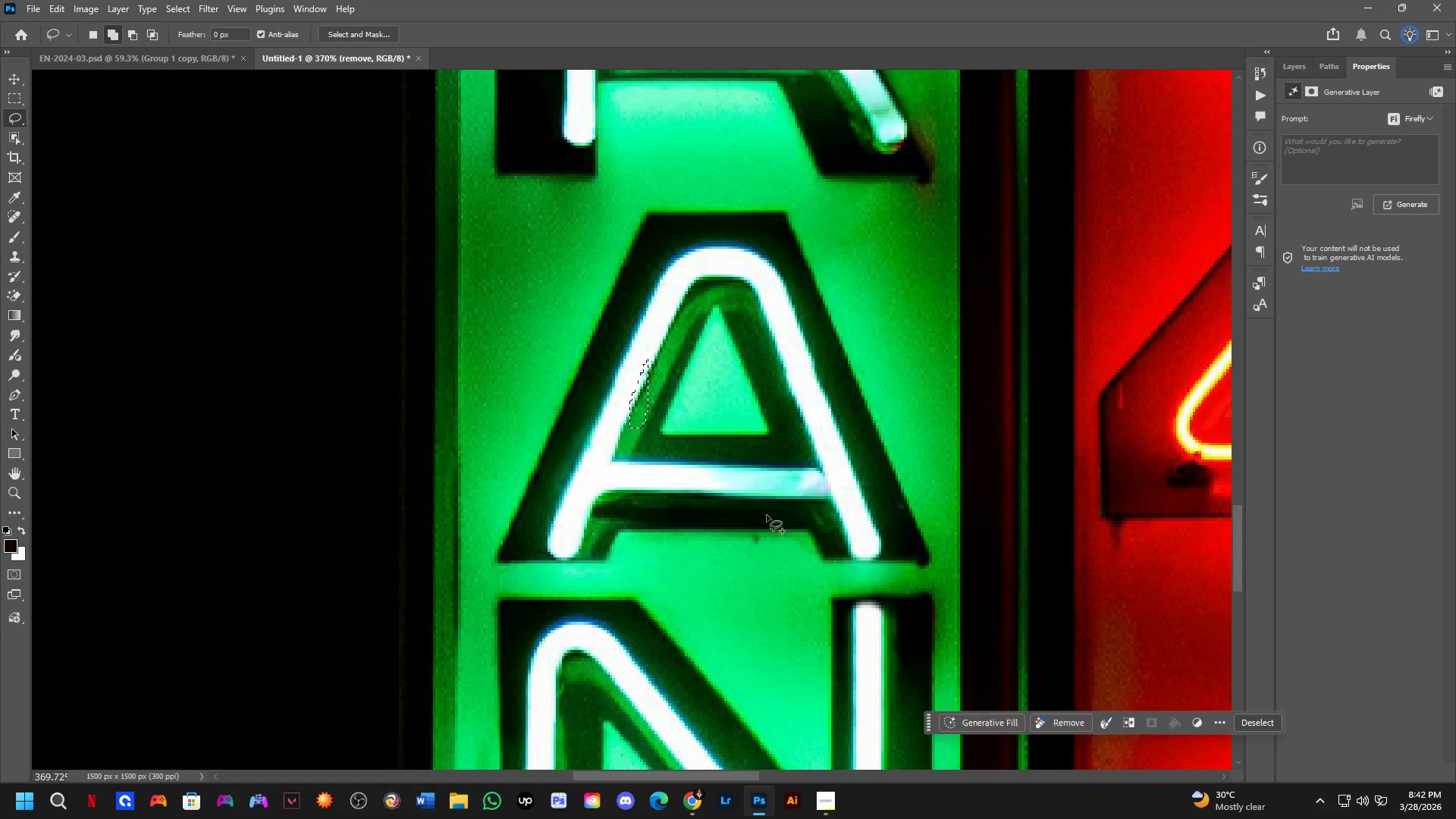 
left_click_drag(start_coordinate=[767, 514], to_coordinate=[797, 520])
 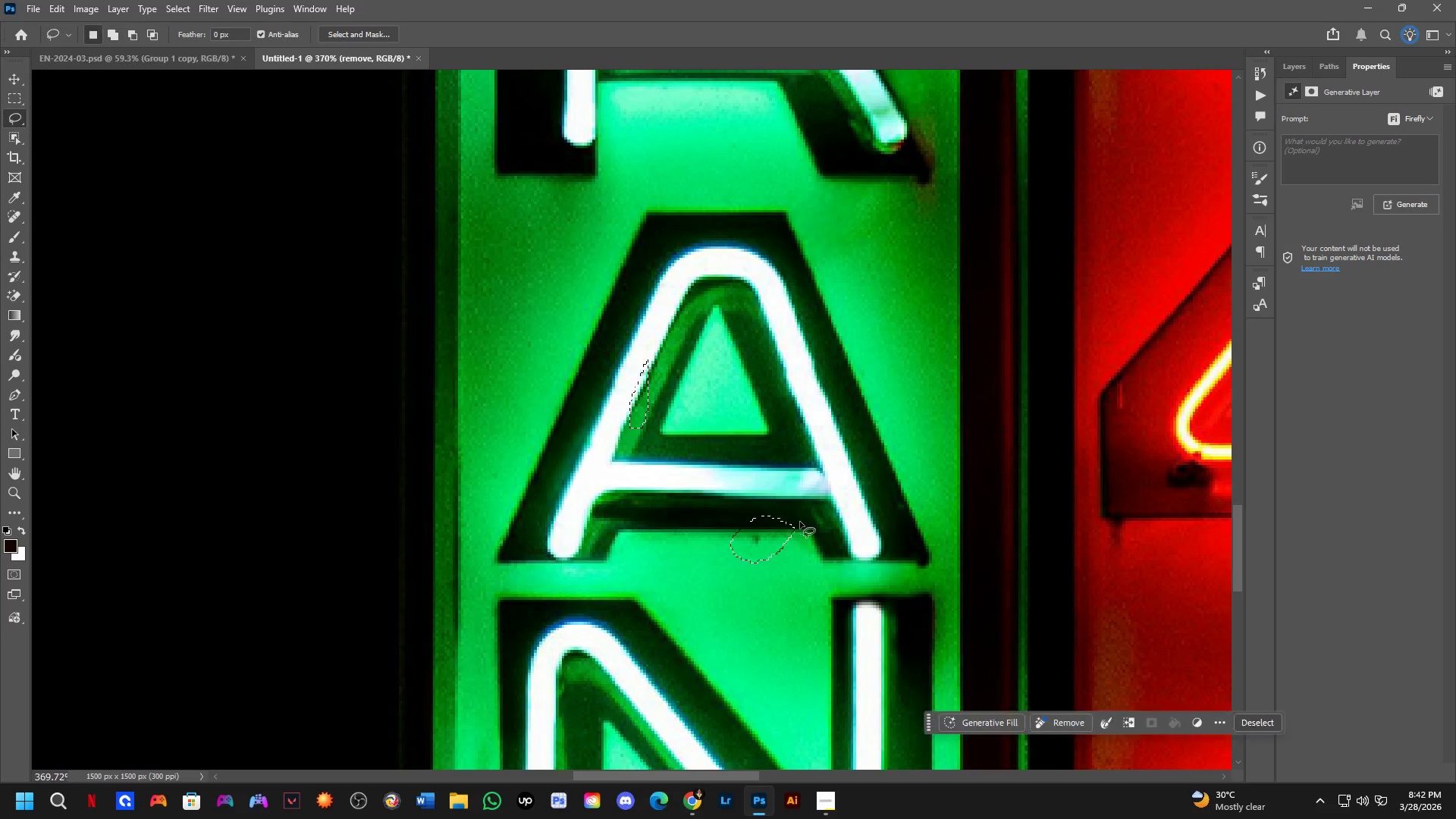 
hold_key(key=Space, duration=1.52)
 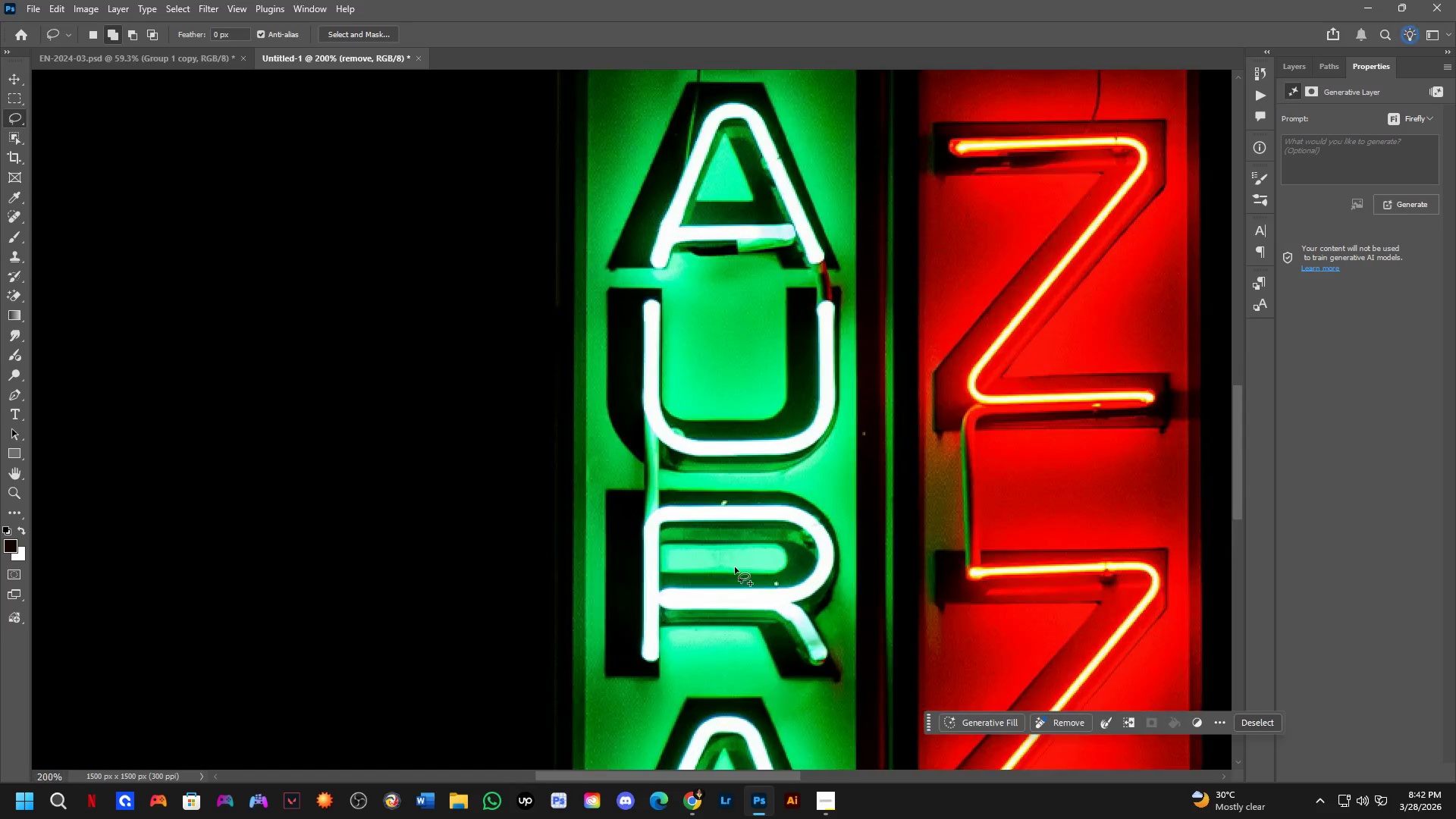 
left_click_drag(start_coordinate=[829, 355], to_coordinate=[804, 545])
 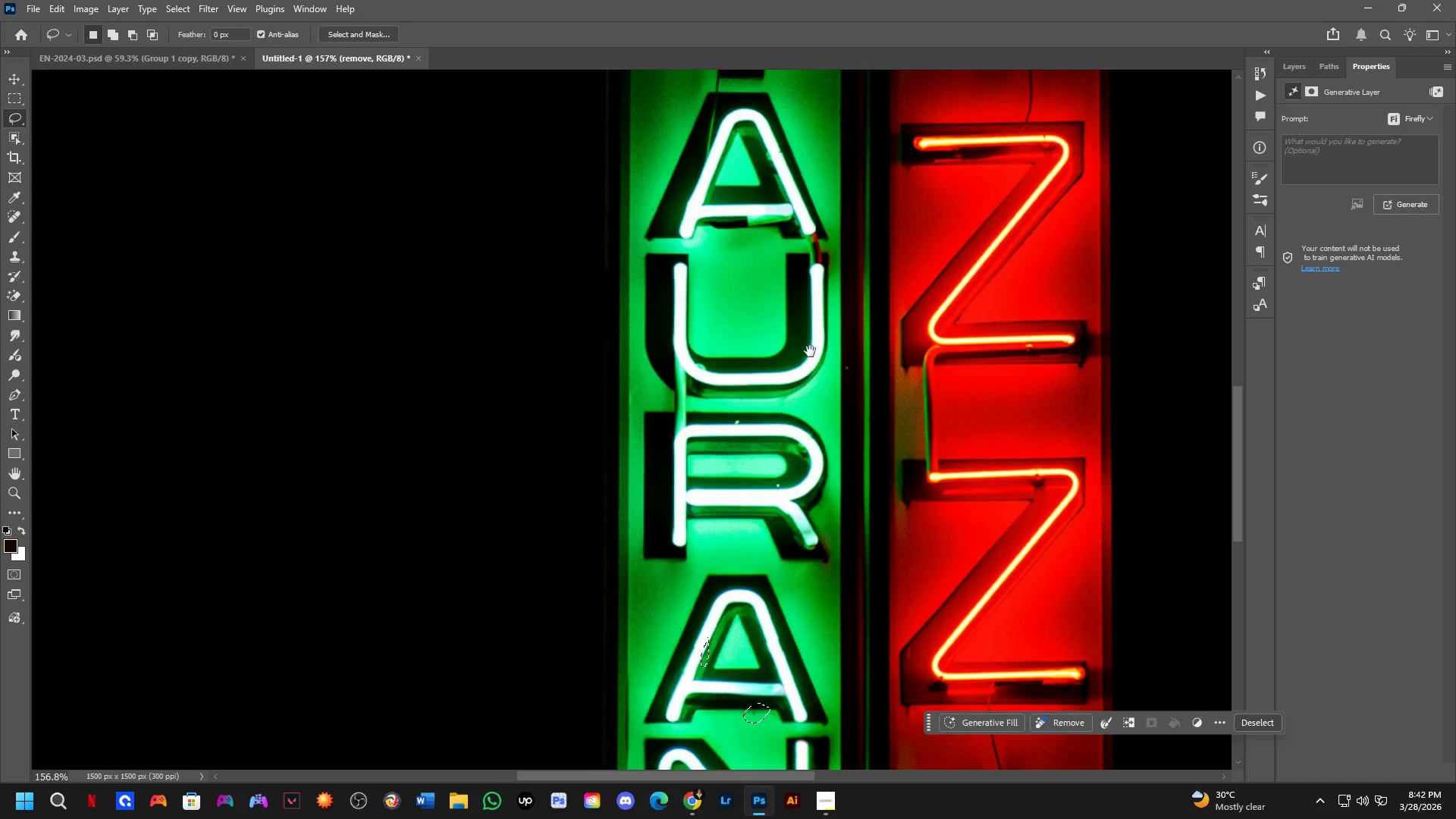 
scroll: coordinate [795, 500], scroll_direction: down, amount: 9.0
 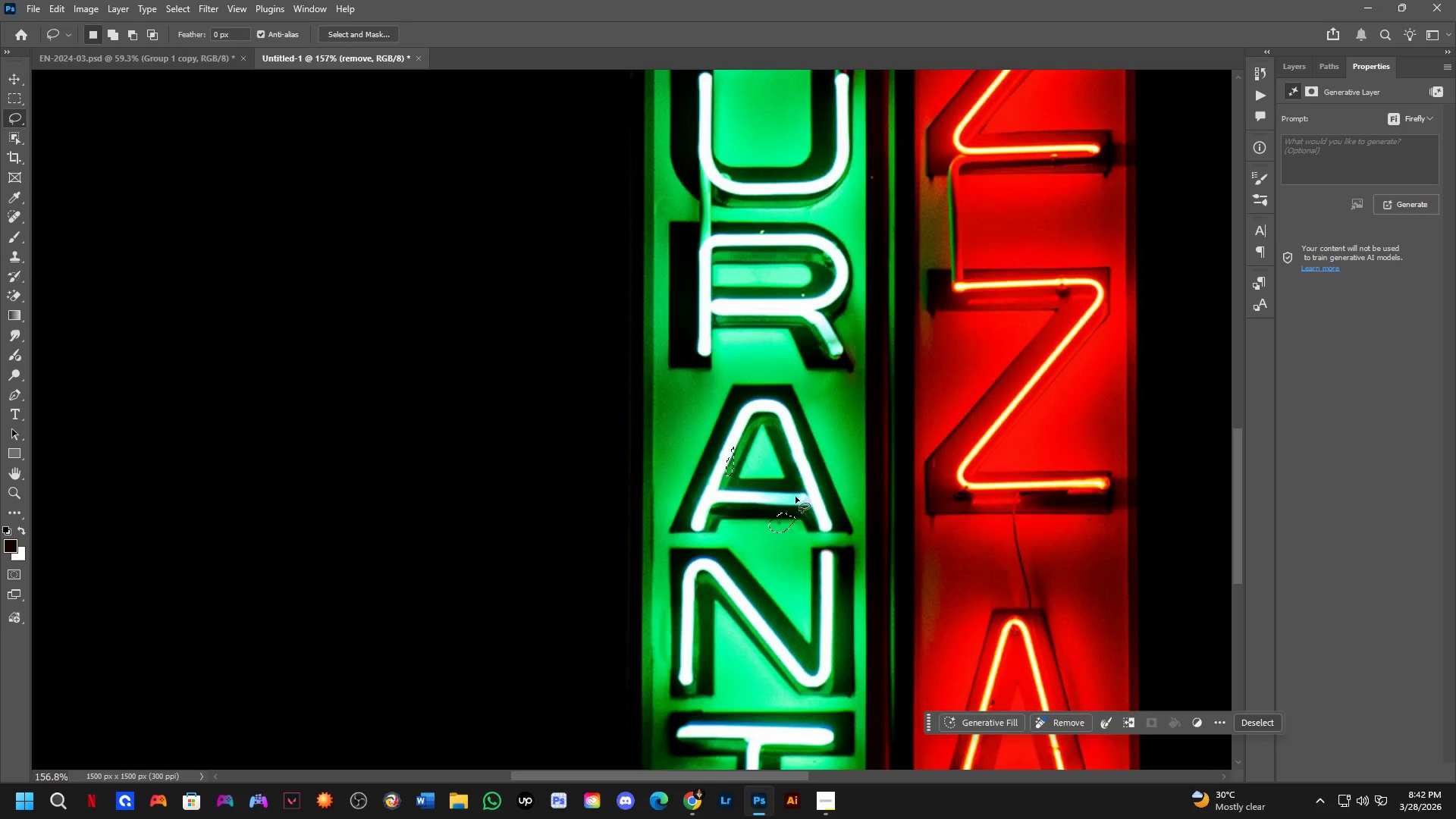 
left_click_drag(start_coordinate=[810, 357], to_coordinate=[799, 452])
 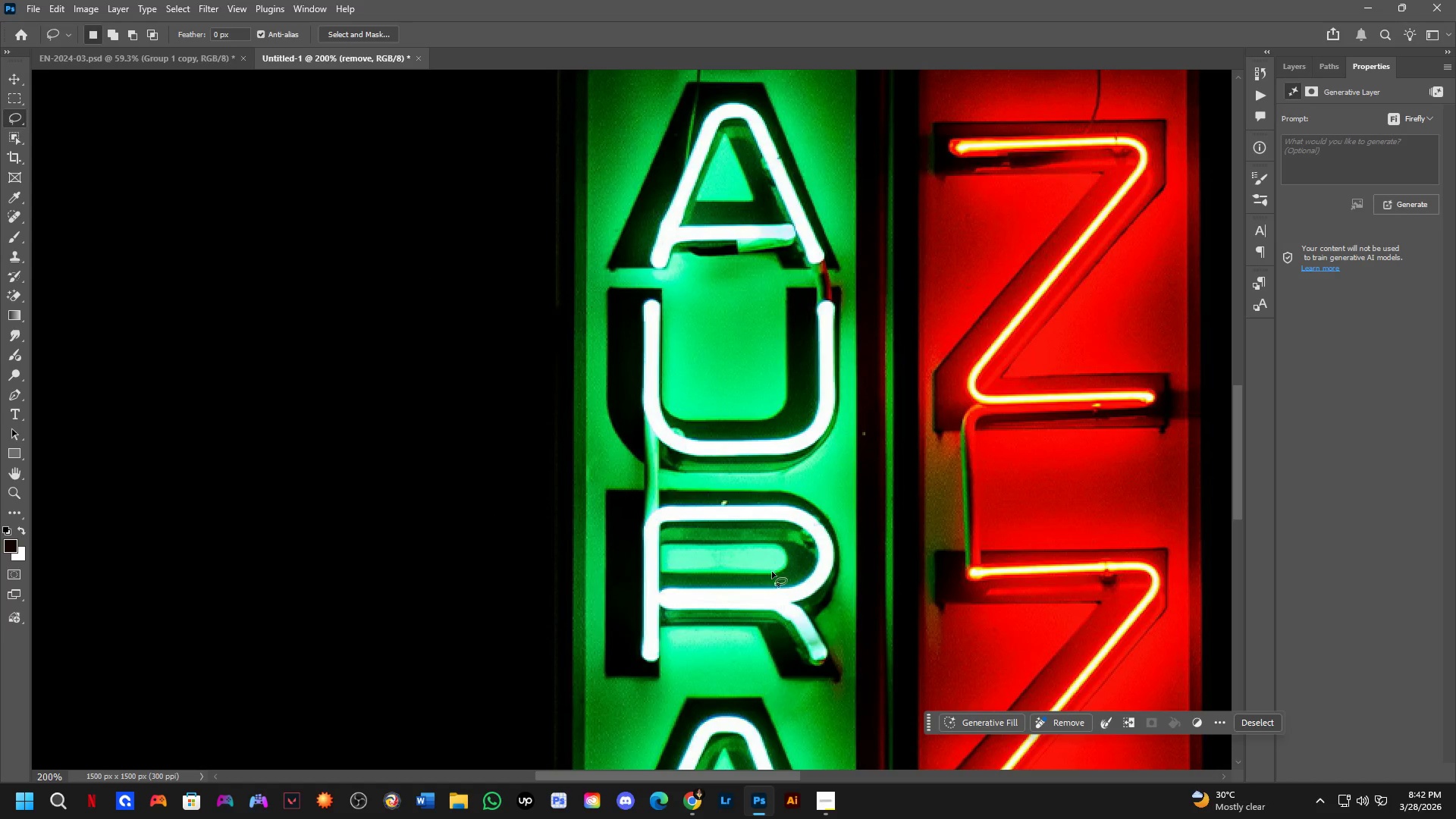 
hold_key(key=Space, duration=0.38)
 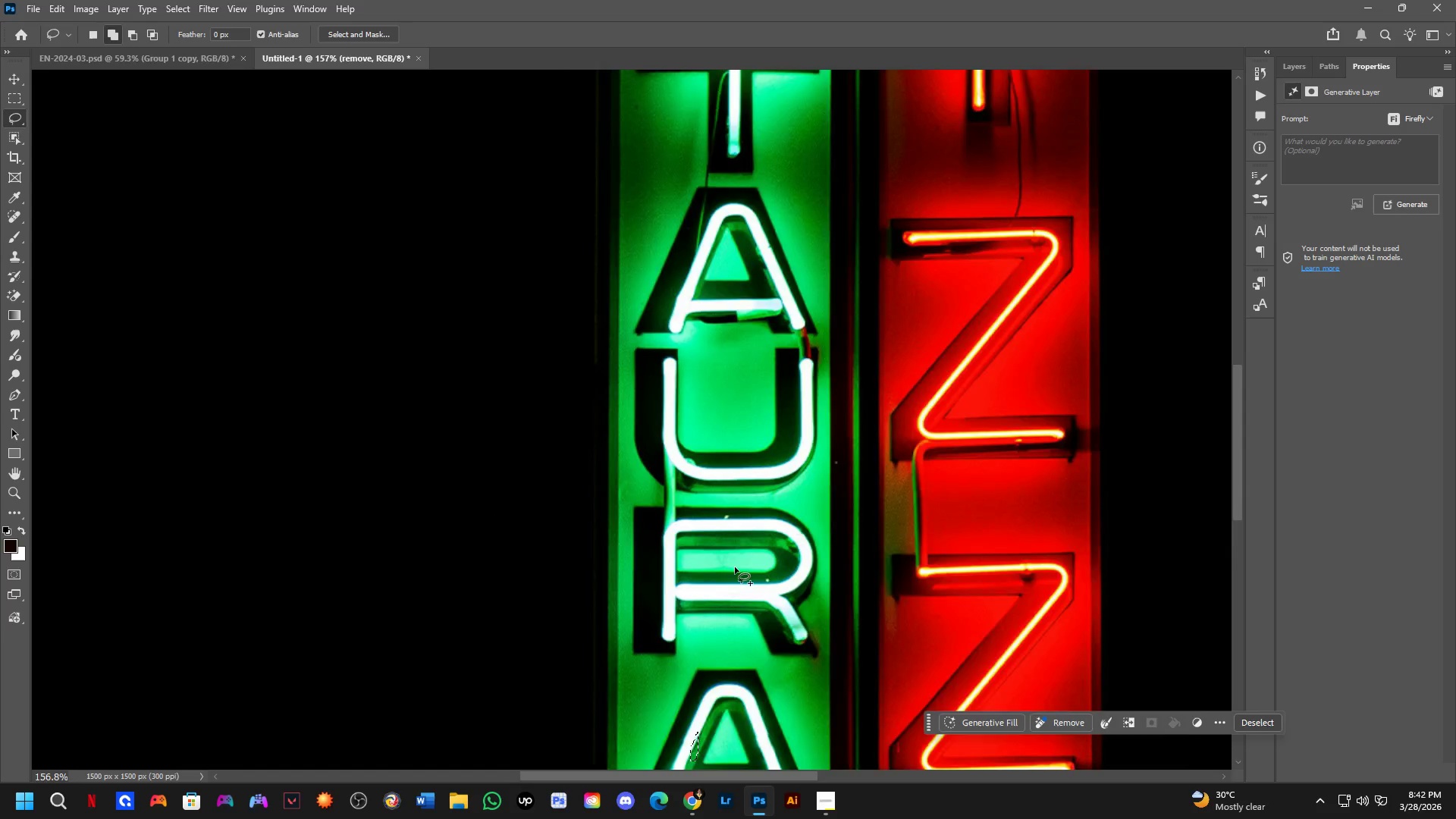 
key(Shift+ShiftLeft)
 